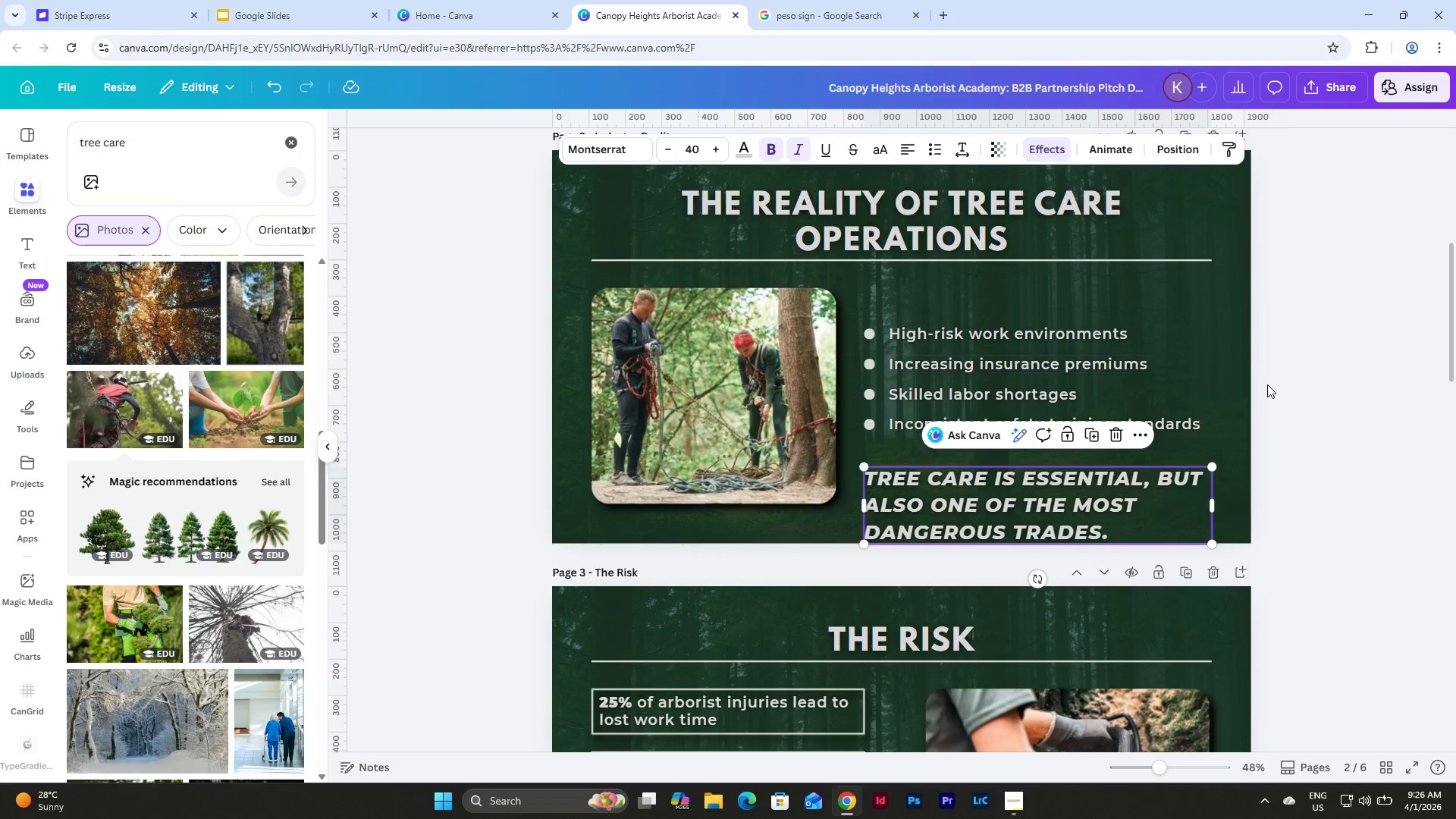 
left_click([1275, 387])
 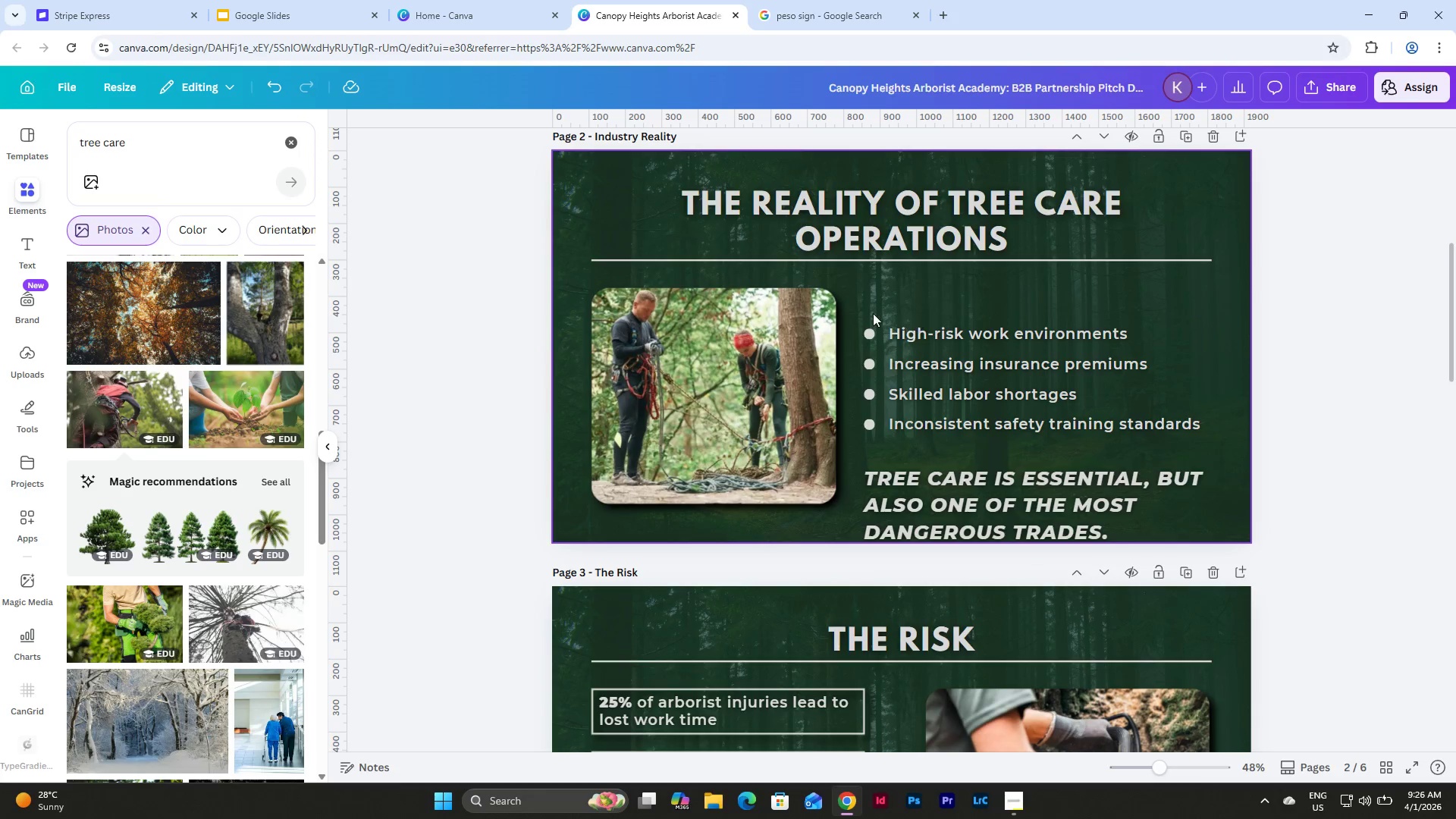 
left_click_drag(start_coordinate=[857, 315], to_coordinate=[1138, 435])
 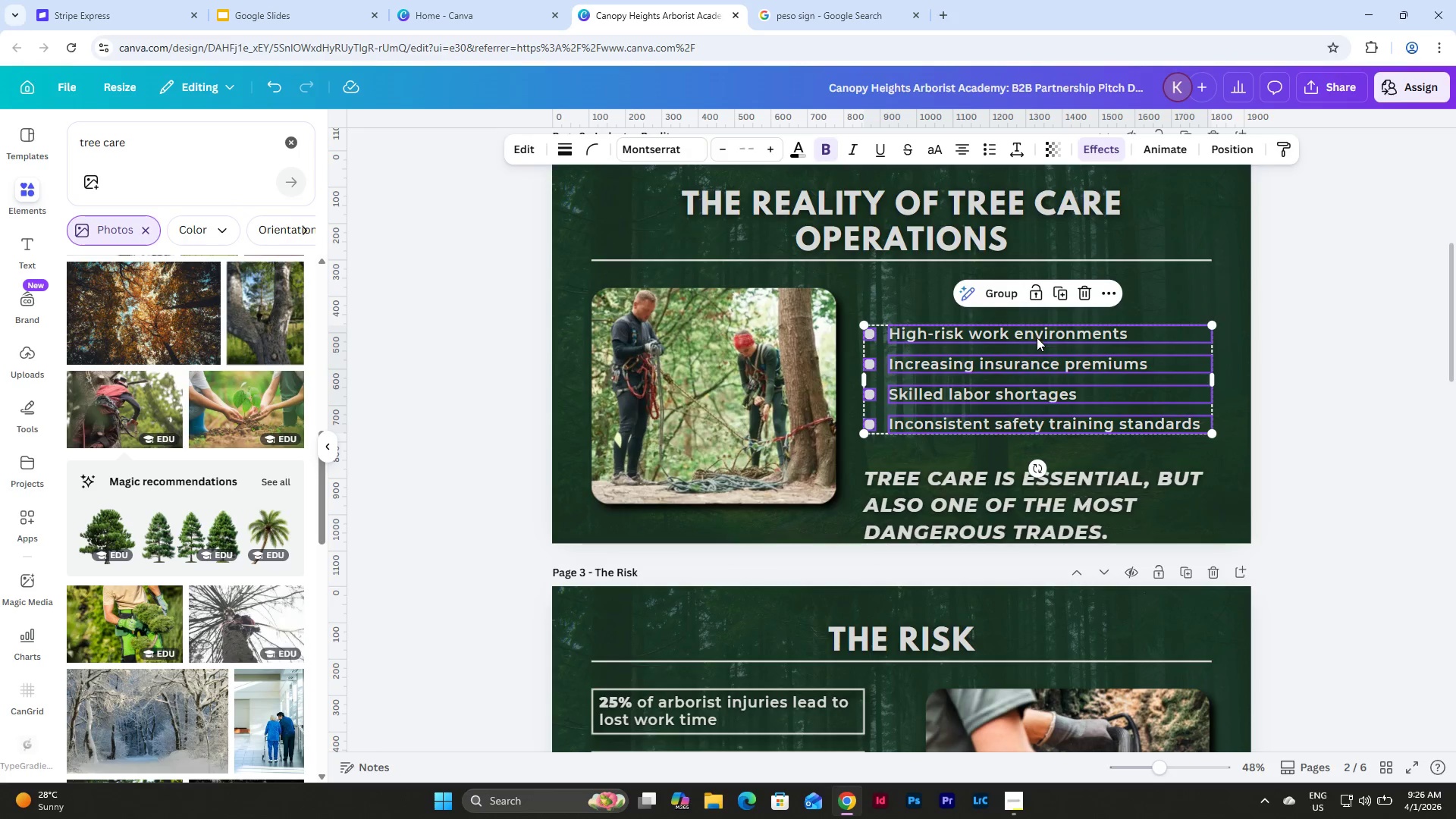 
left_click_drag(start_coordinate=[1037, 338], to_coordinate=[1034, 307])
 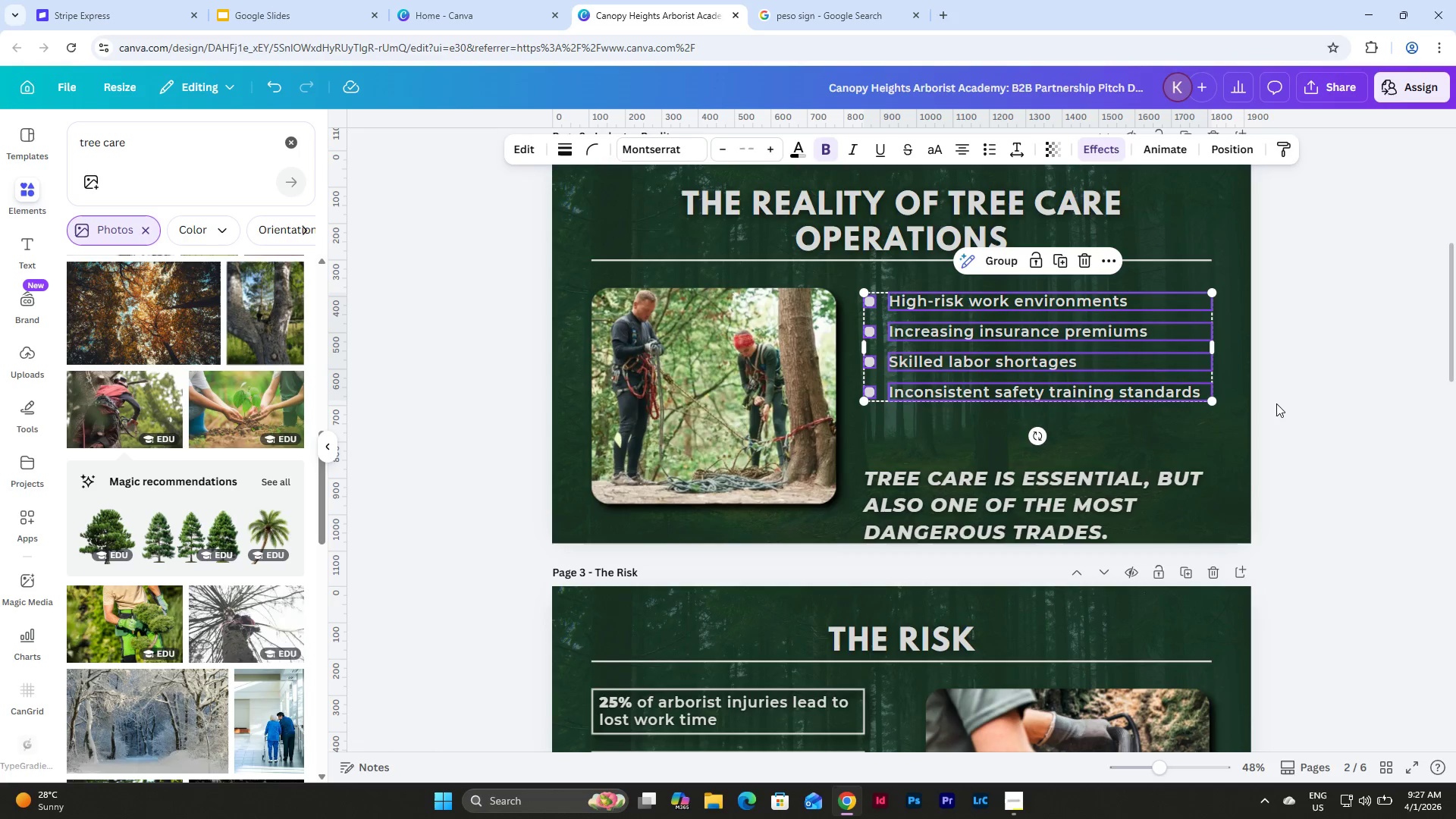 
left_click([1276, 403])
 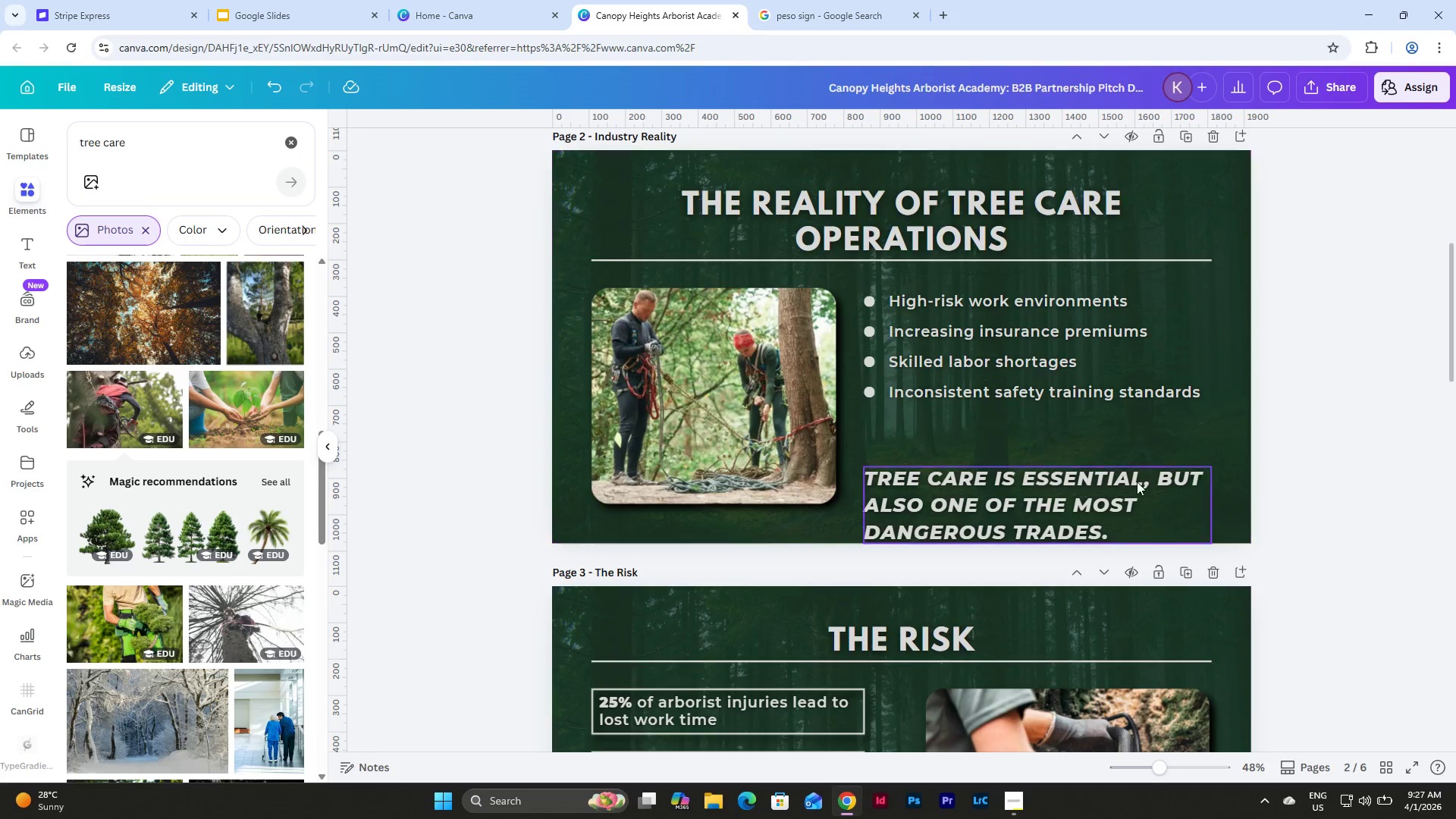 
left_click([1112, 481])
 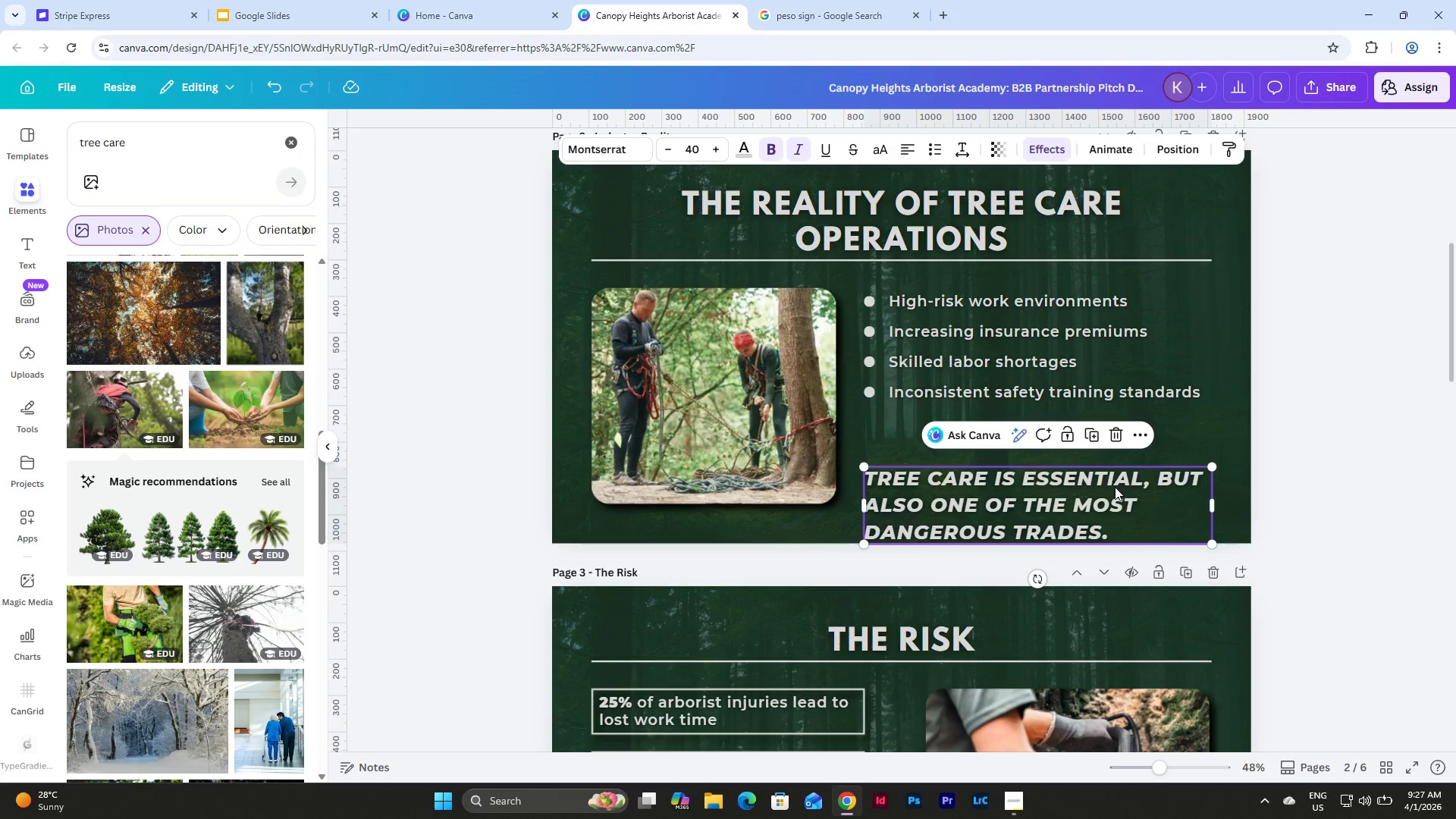 
left_click_drag(start_coordinate=[1116, 490], to_coordinate=[1118, 450])
 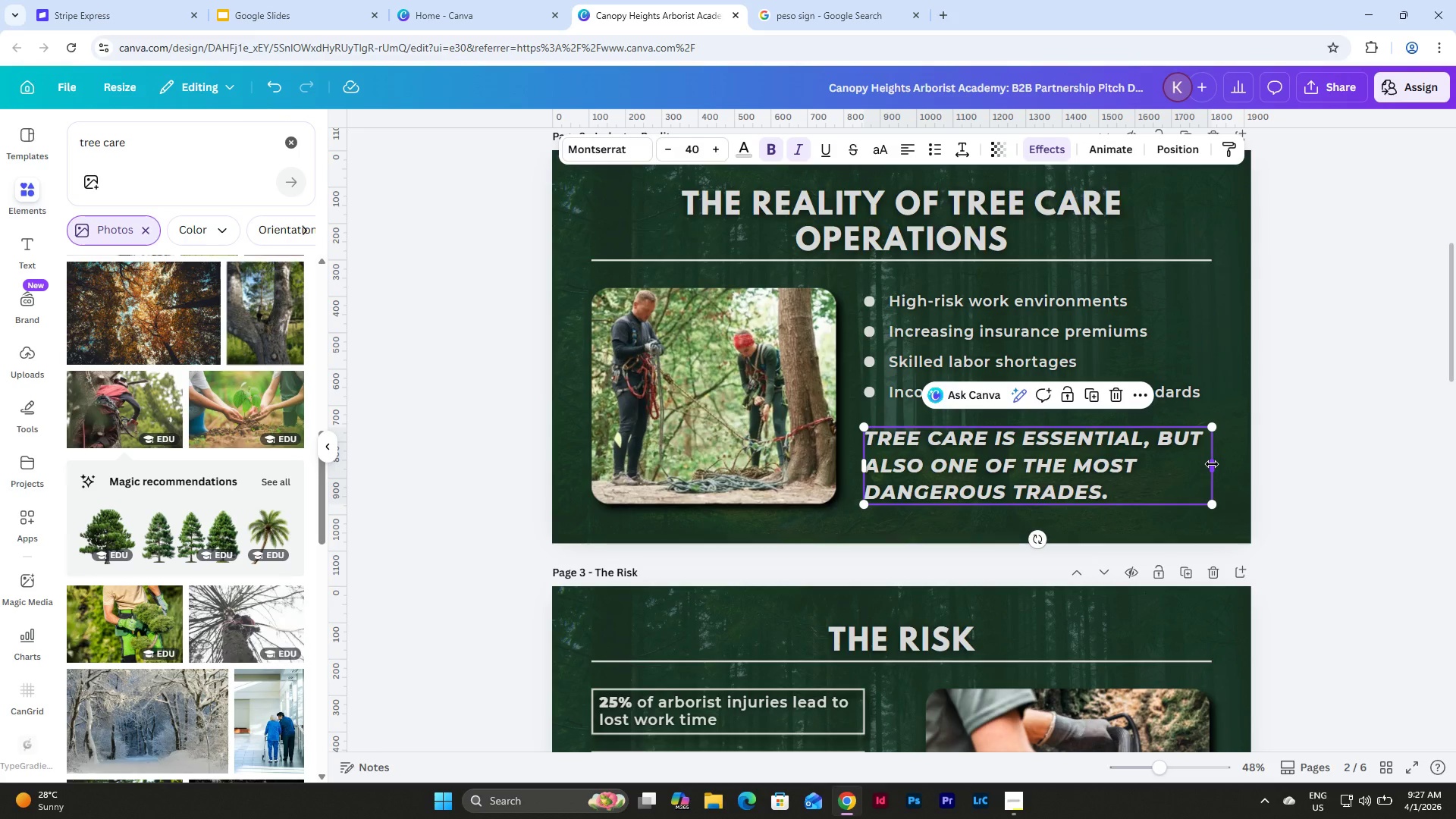 
left_click_drag(start_coordinate=[1212, 464], to_coordinate=[1186, 457])
 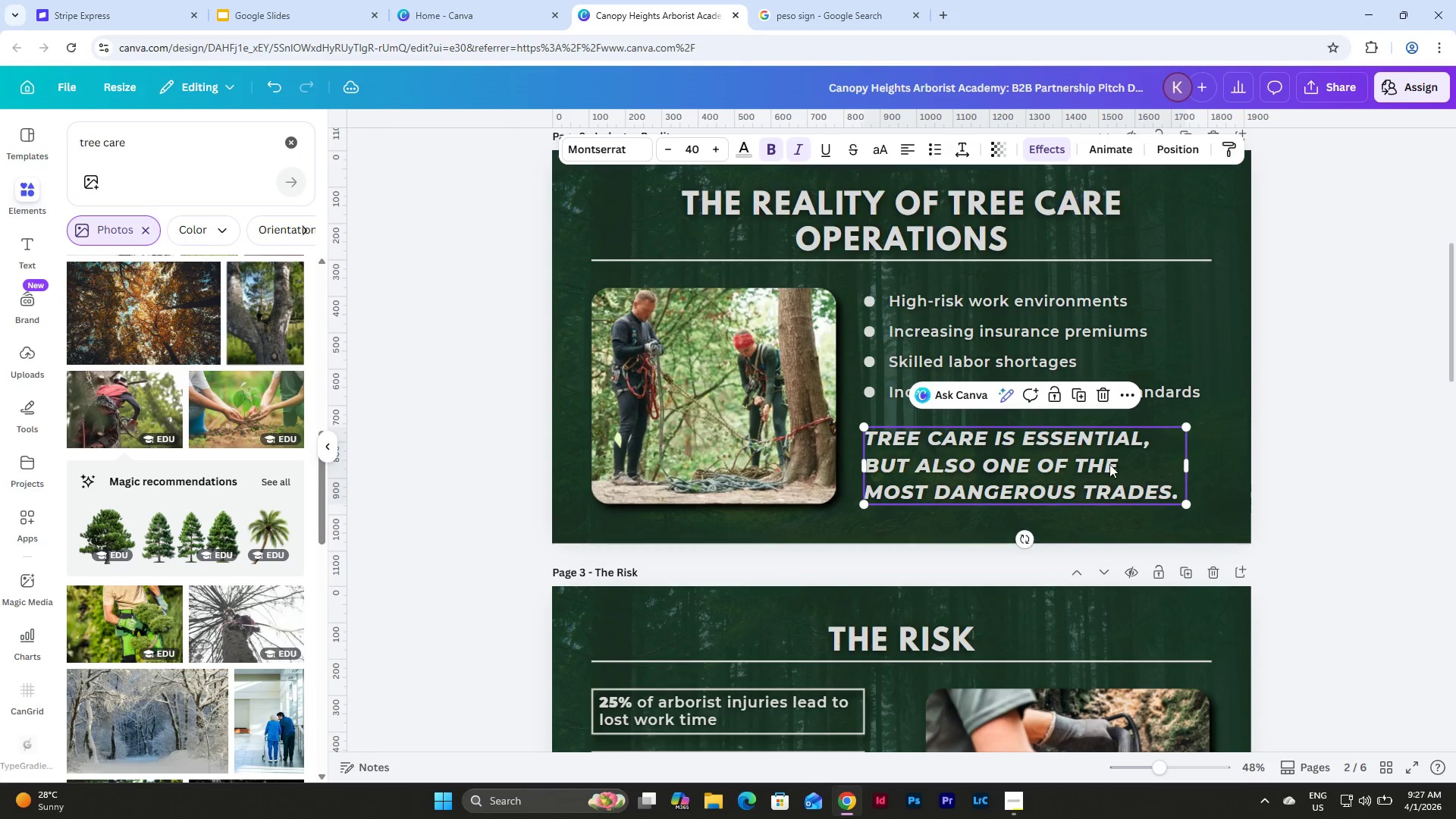 
left_click_drag(start_coordinate=[1109, 464], to_coordinate=[1132, 461])
 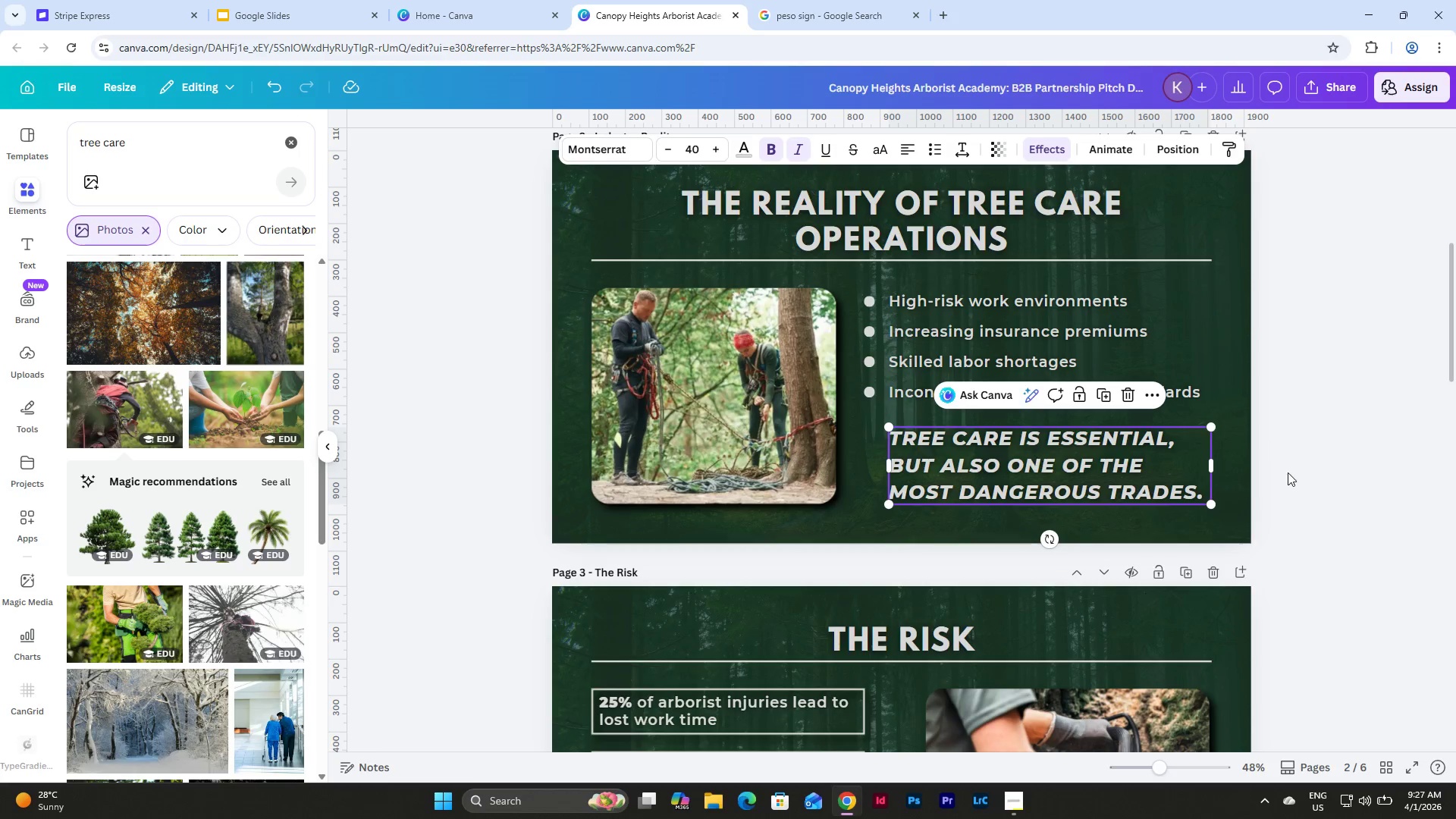 
left_click([1291, 472])
 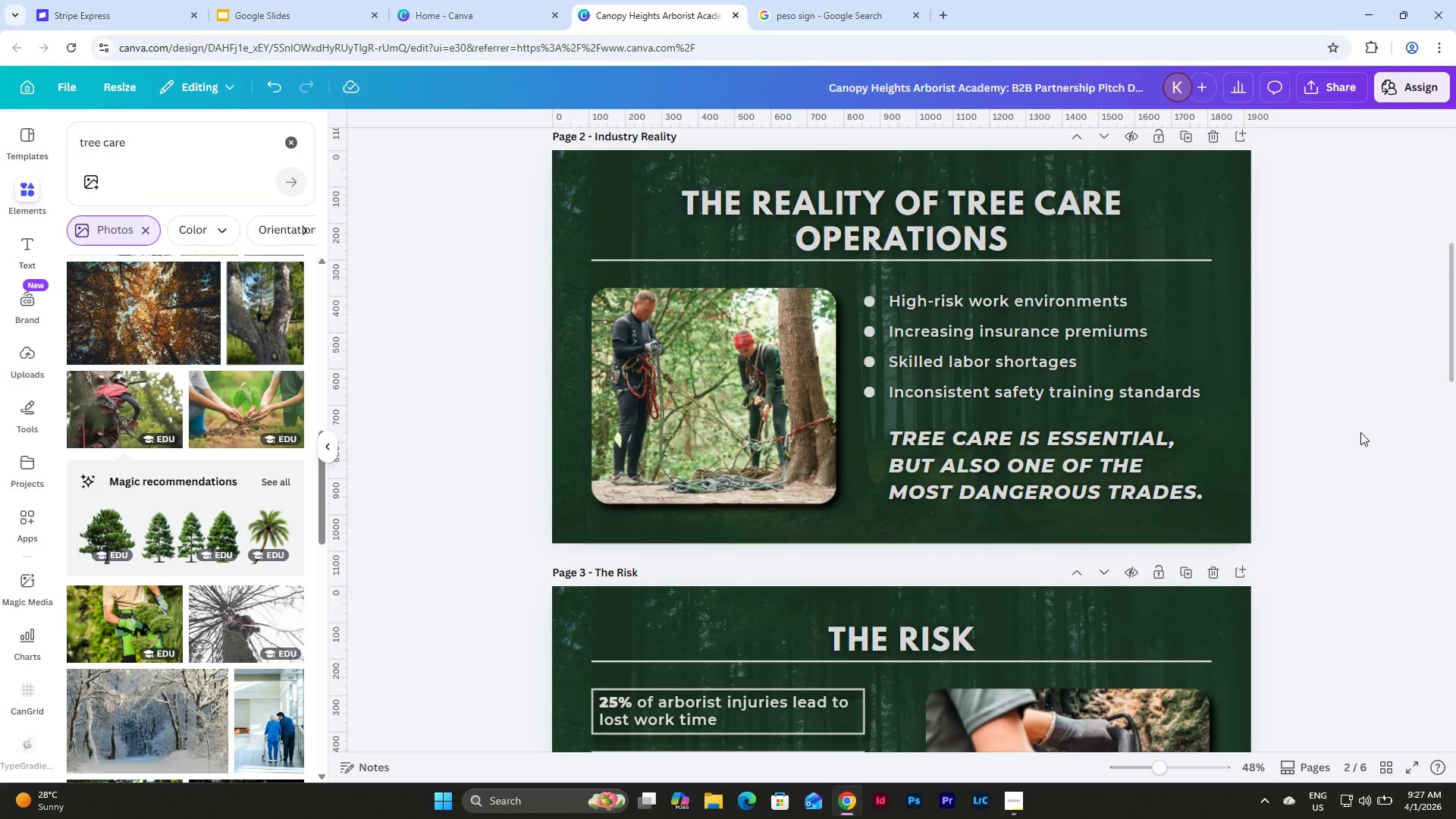 
scroll: coordinate [1360, 432], scroll_direction: up, amount: 2.0
 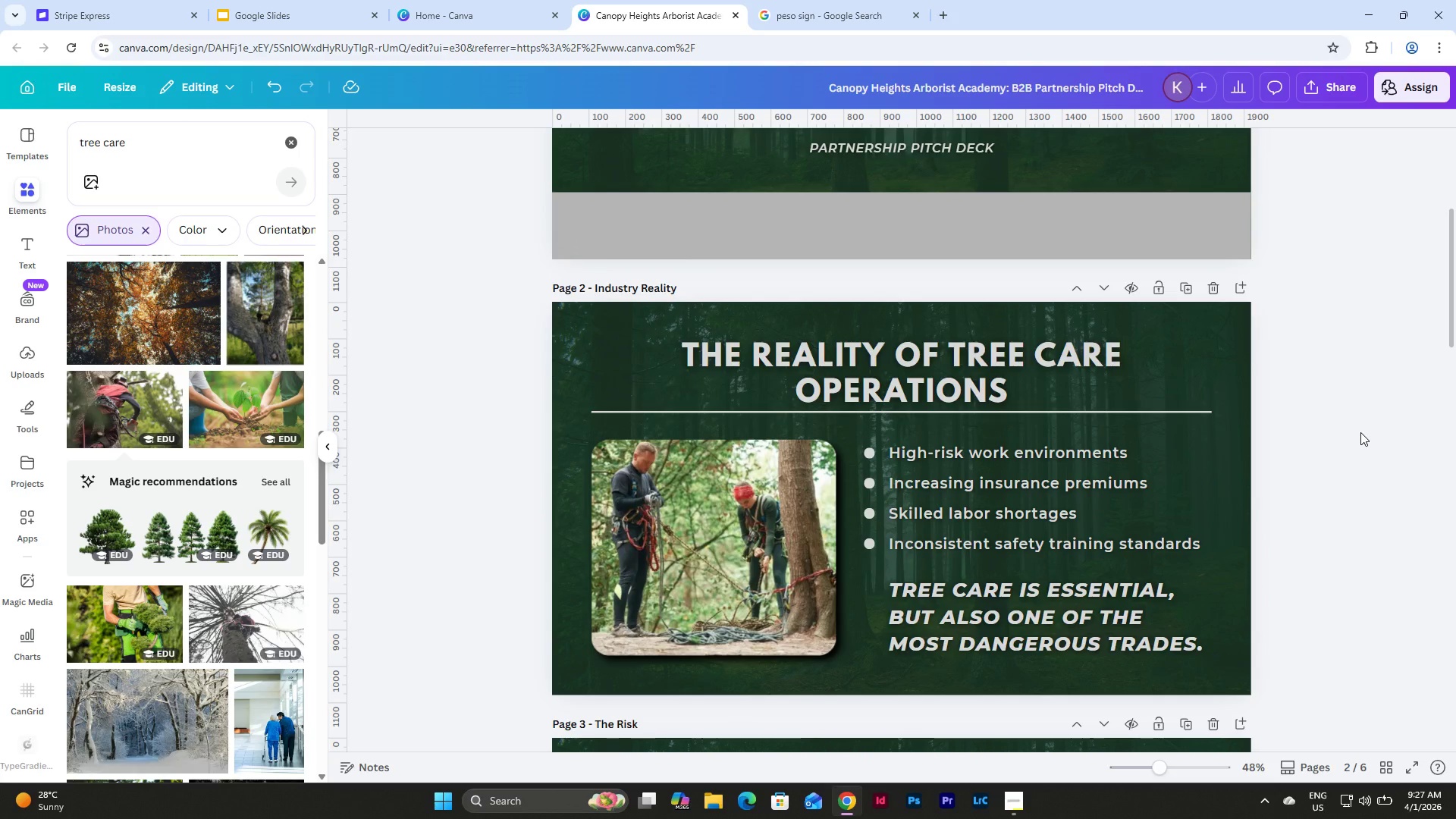 
scroll: coordinate [1360, 432], scroll_direction: down, amount: 1.0
 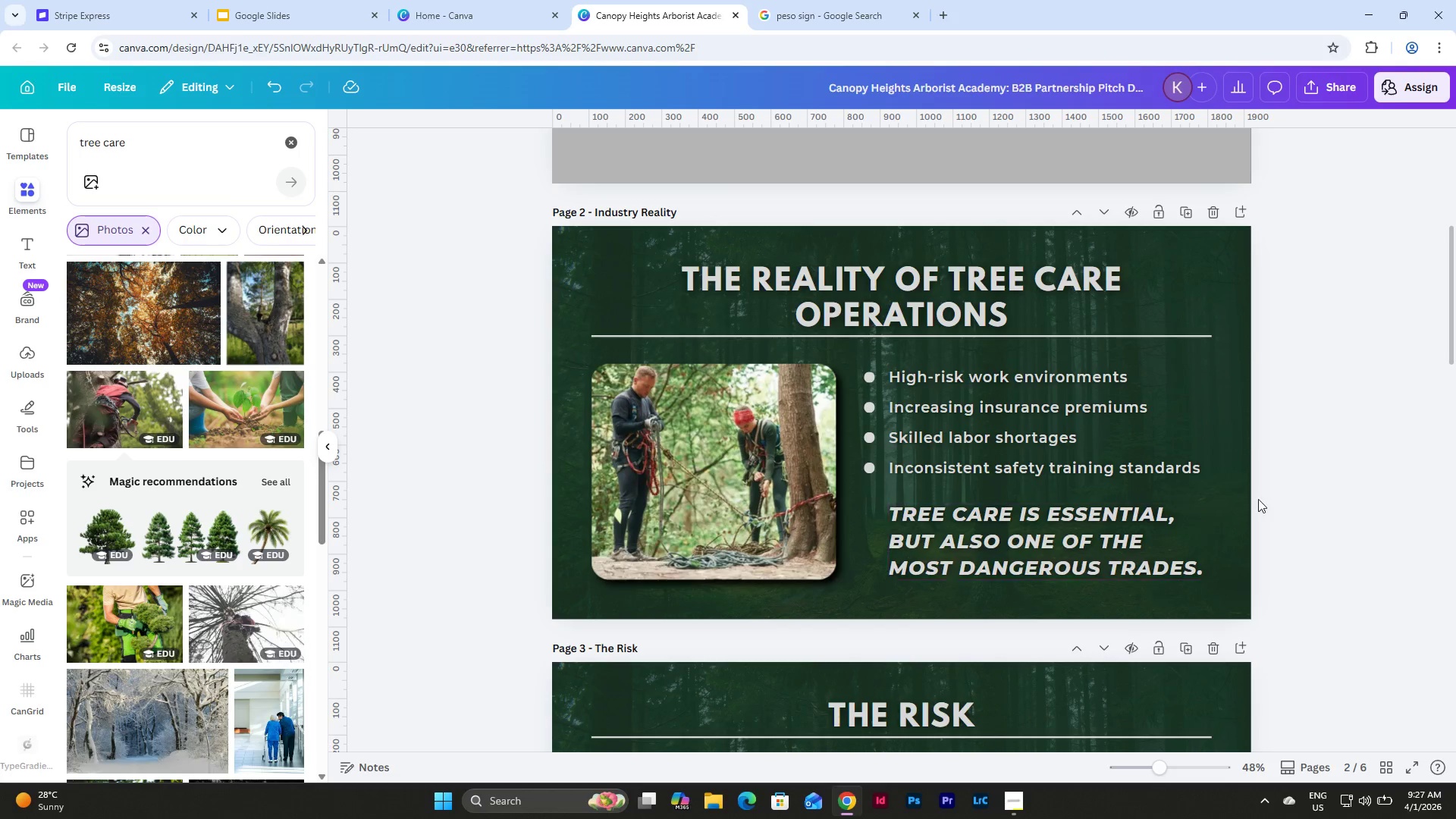 
left_click([1007, 524])
 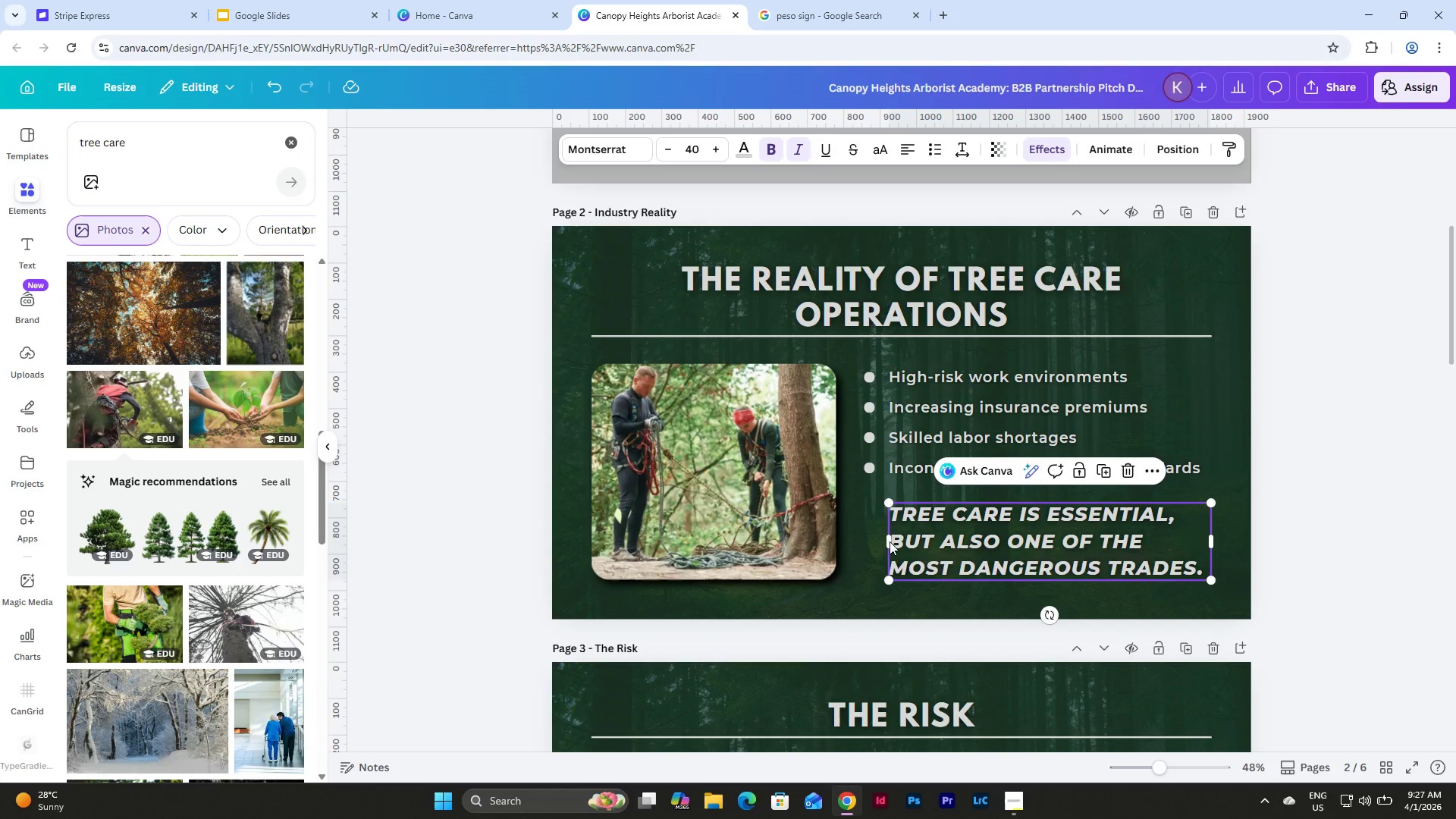 
left_click_drag(start_coordinate=[886, 541], to_coordinate=[859, 539])
 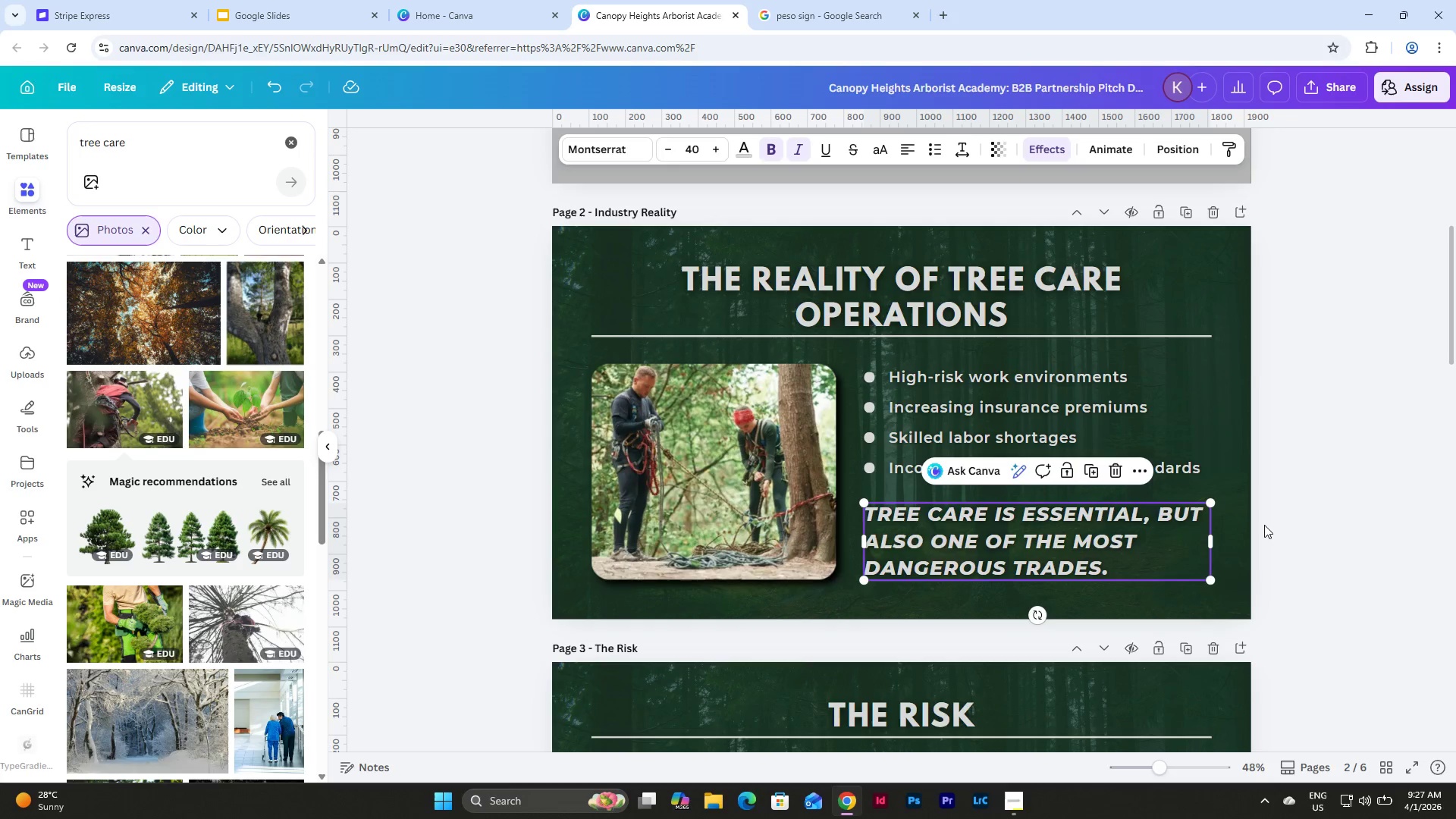 
left_click([1264, 525])
 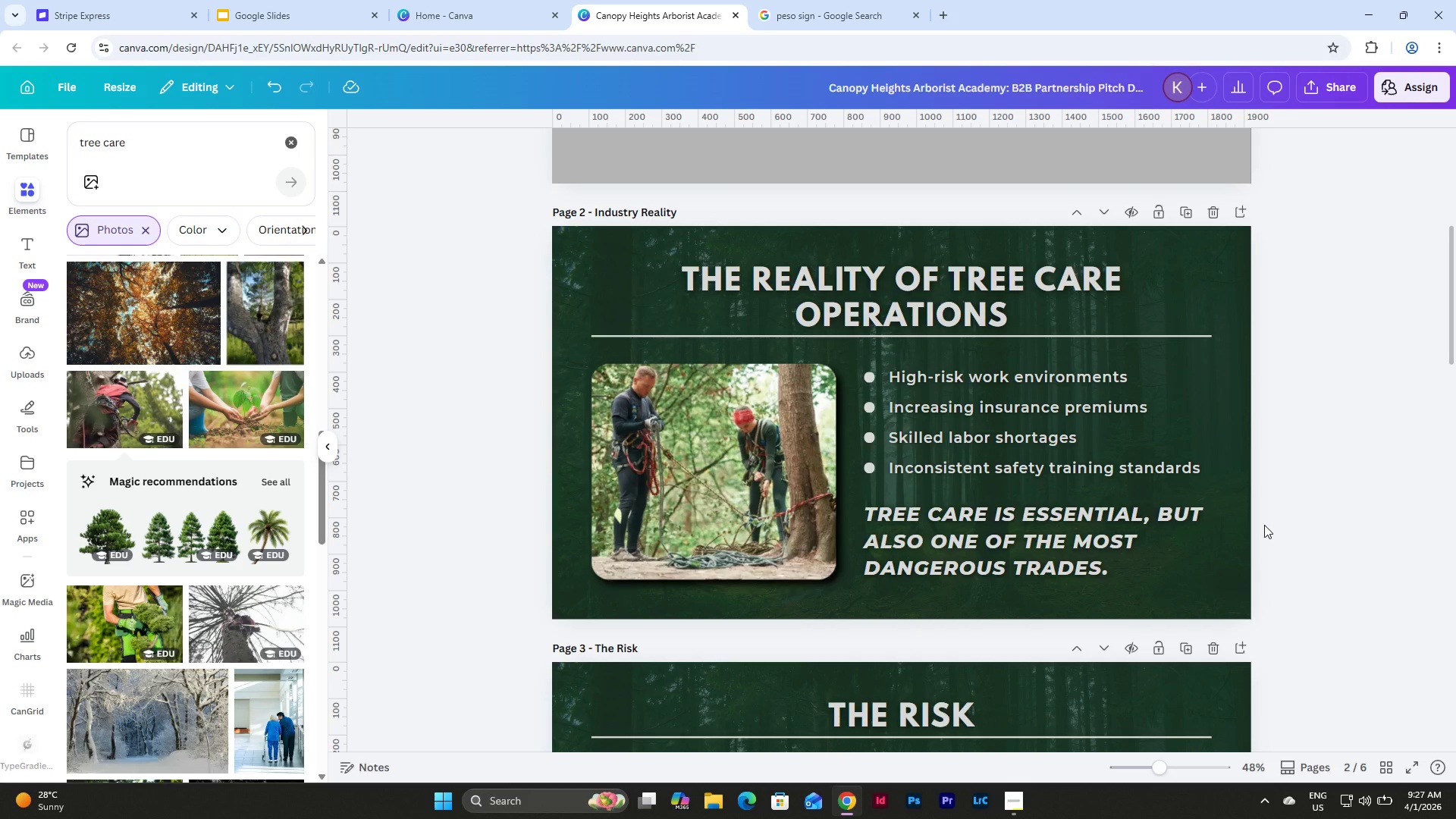 
scroll: coordinate [1264, 525], scroll_direction: up, amount: 1.0
 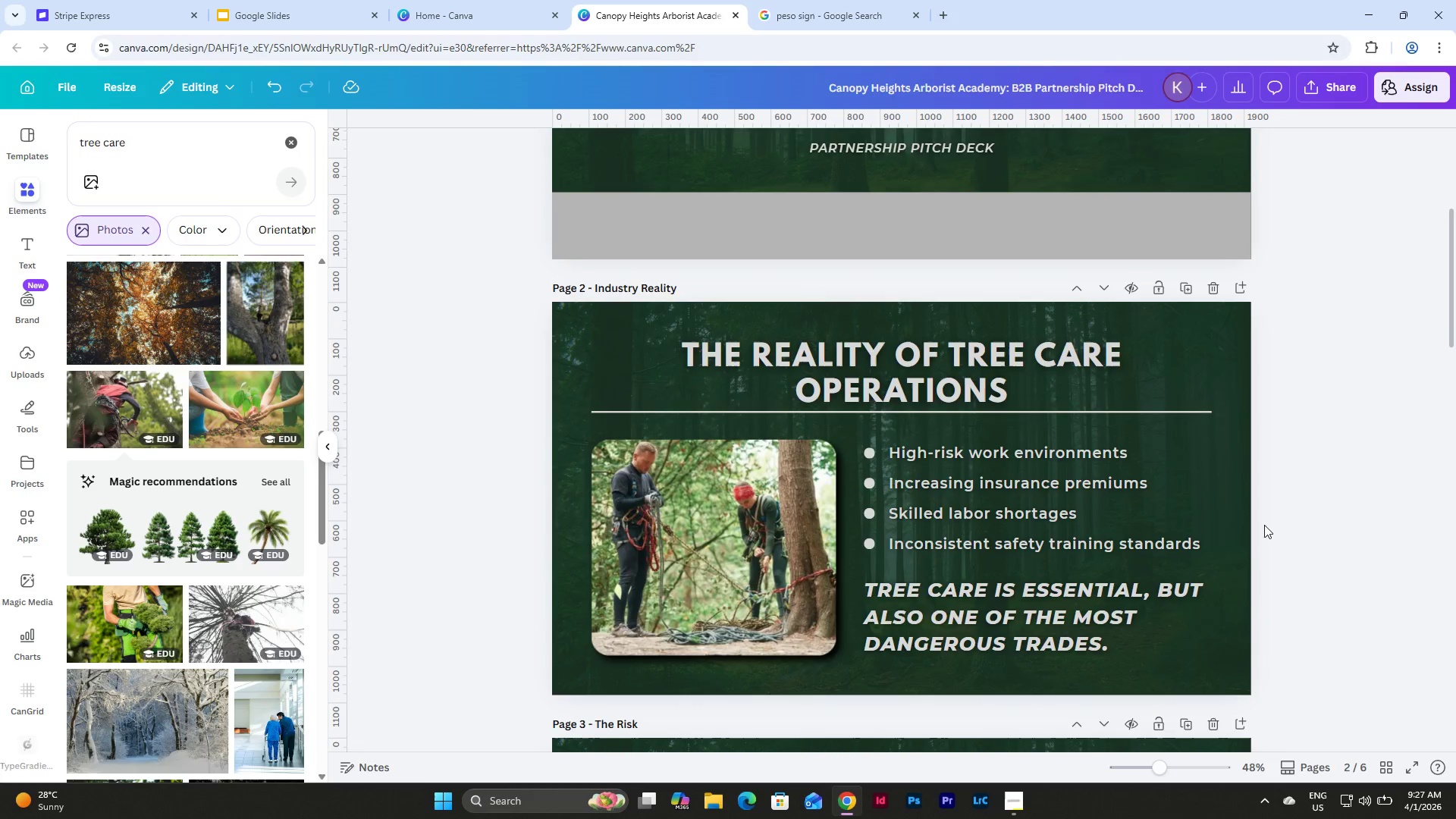 
scroll: coordinate [1264, 525], scroll_direction: down, amount: 1.0
 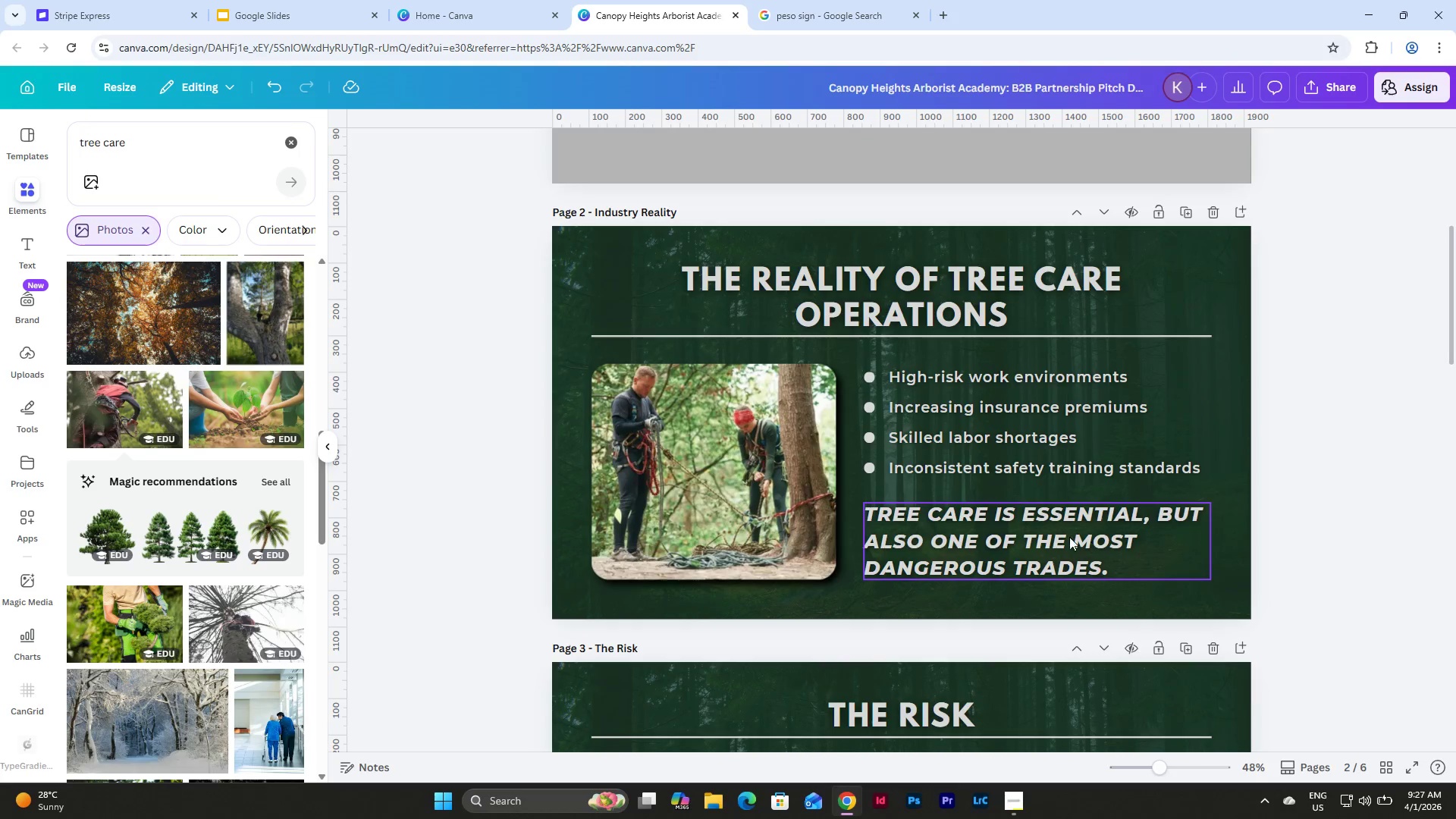 
left_click([1067, 537])
 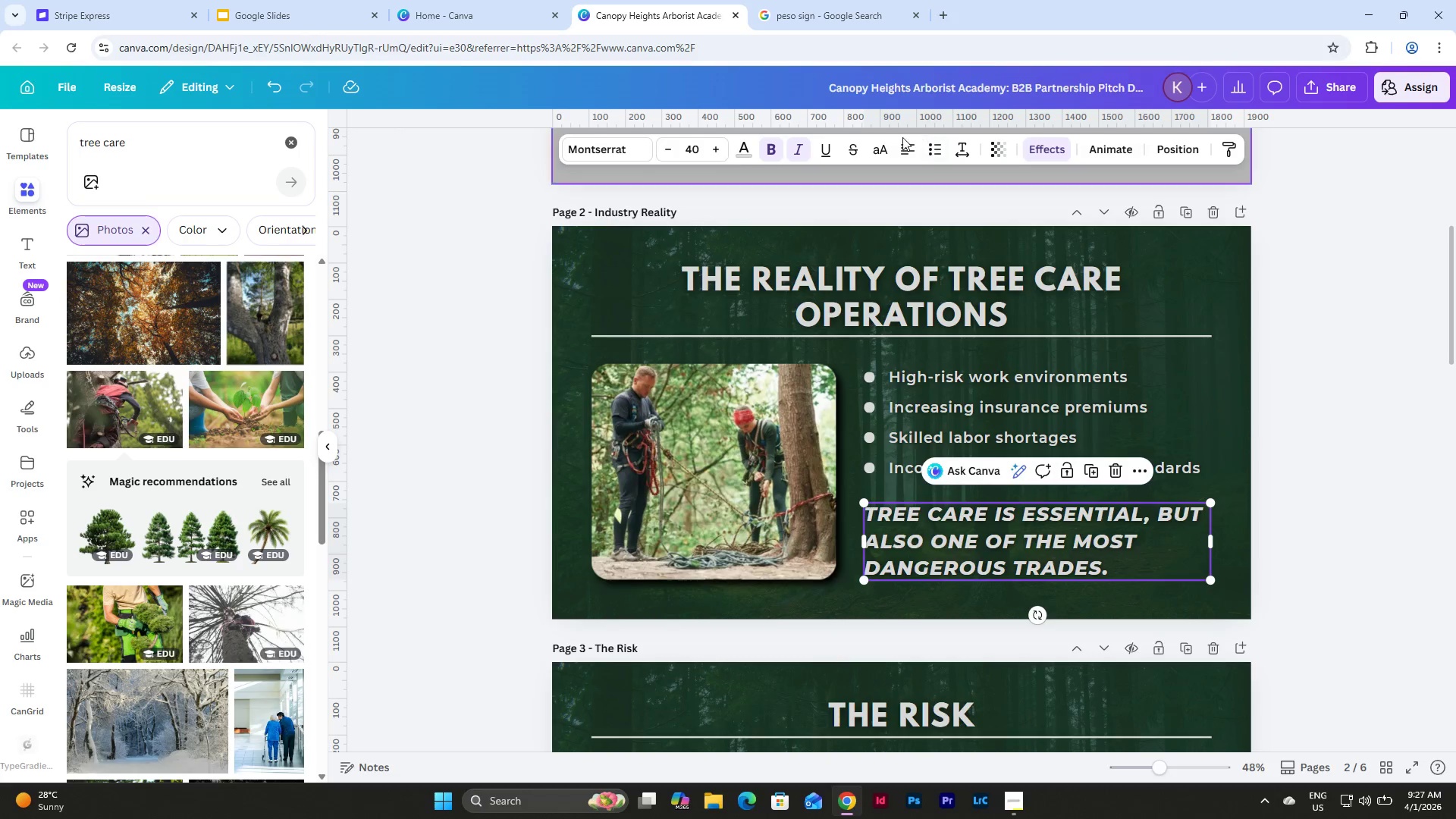 
left_click([907, 156])
 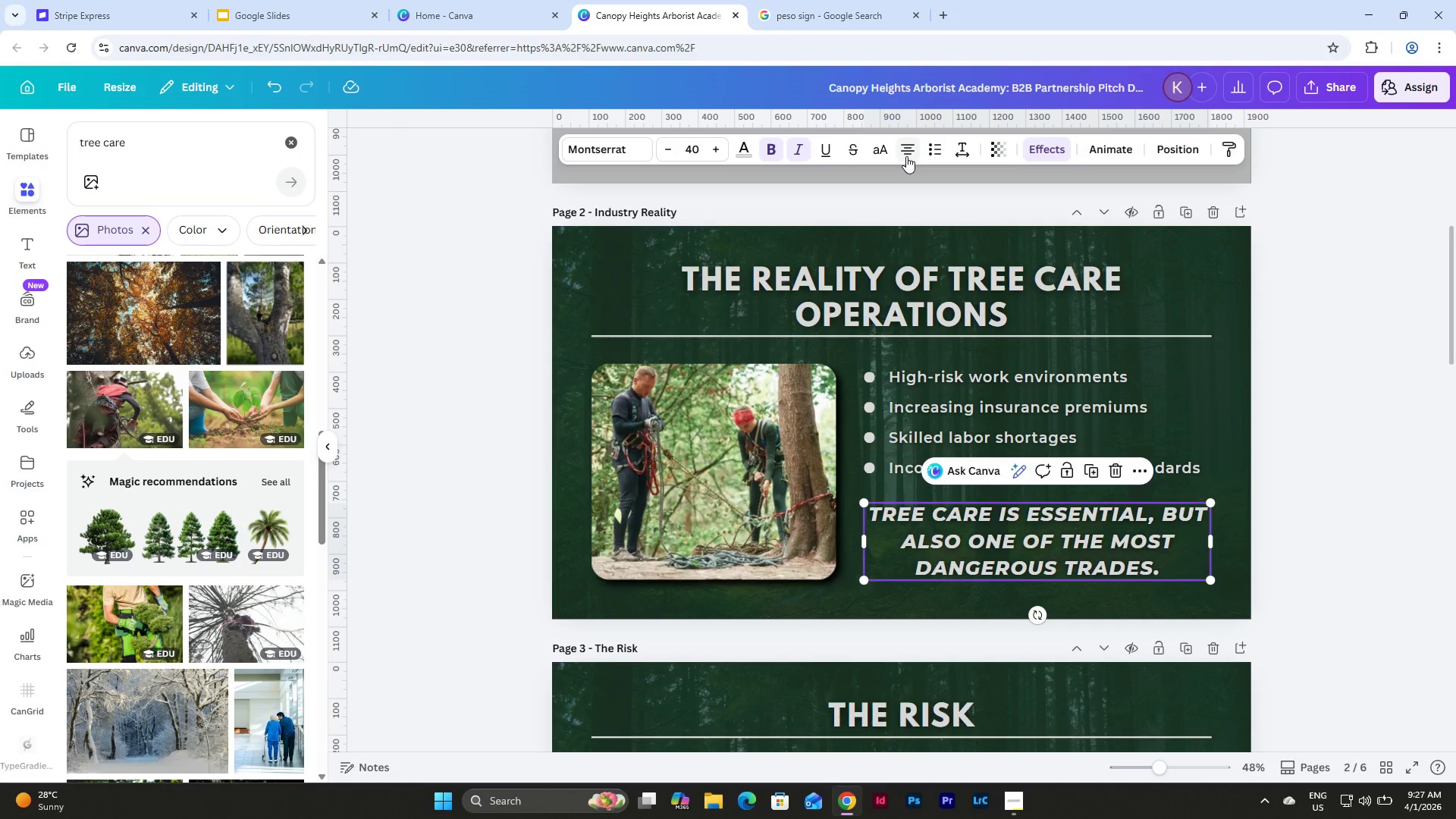 
left_click([906, 156])
 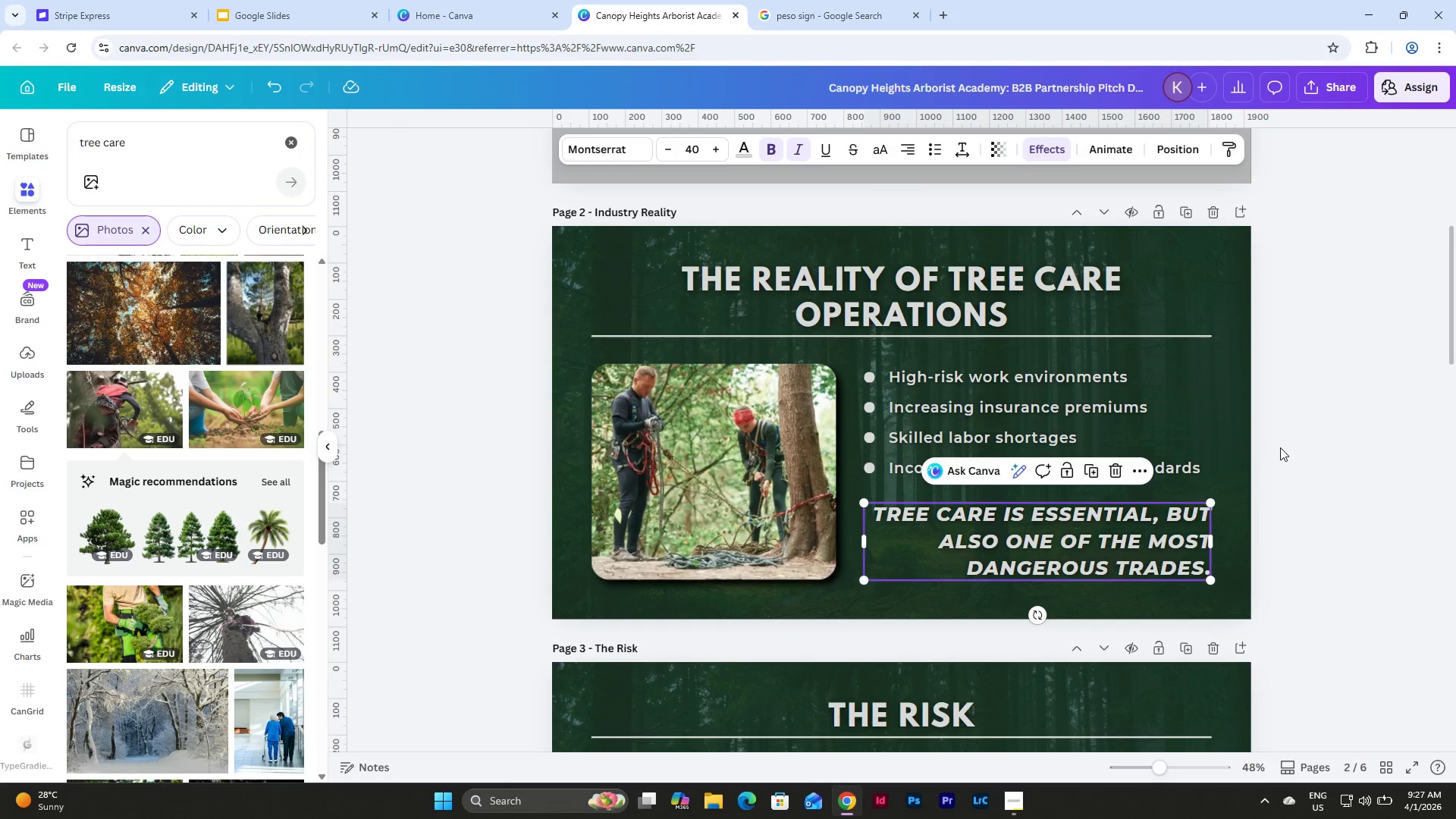 
left_click([1297, 451])
 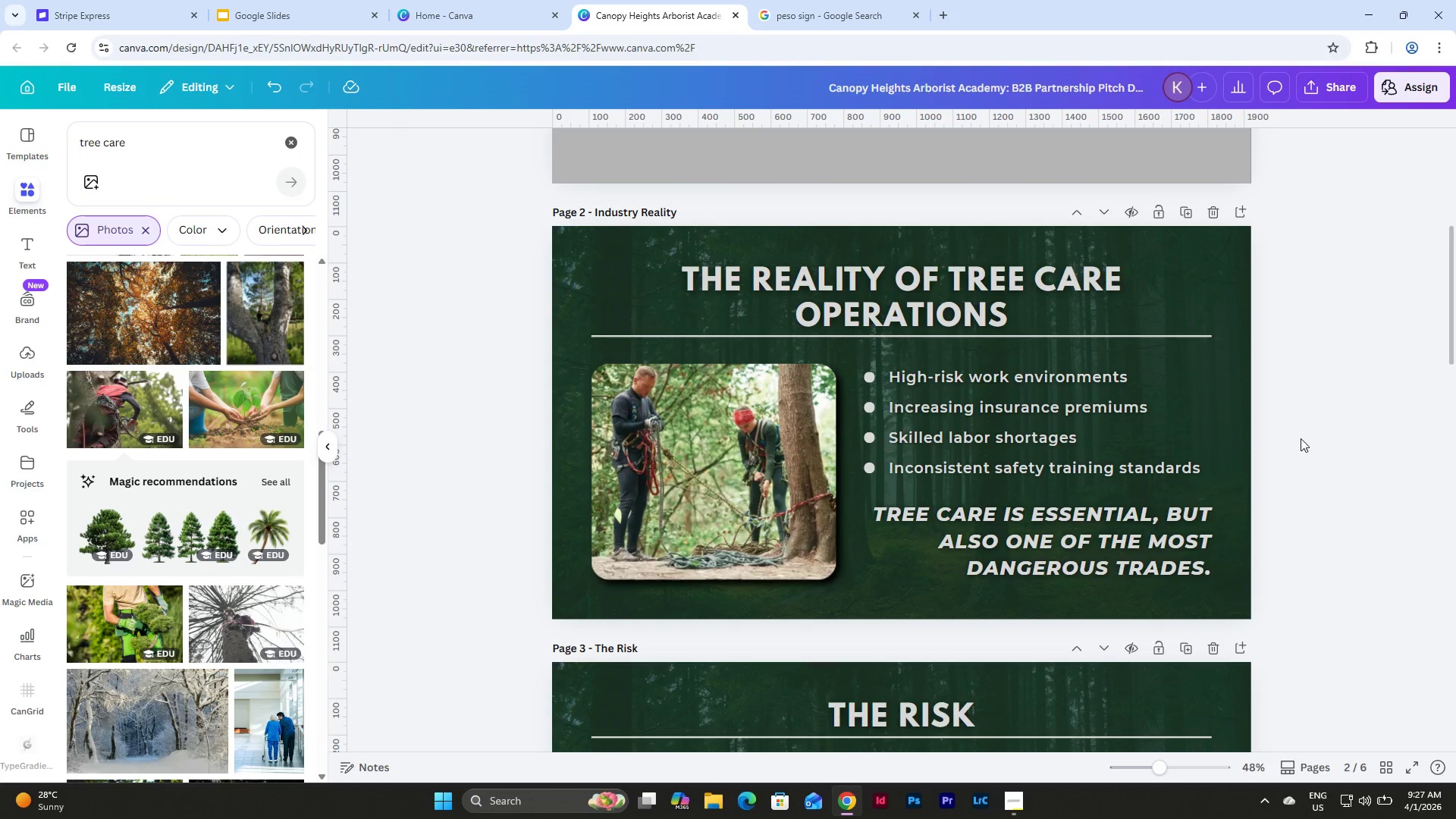 
scroll: coordinate [1301, 438], scroll_direction: up, amount: 1.0
 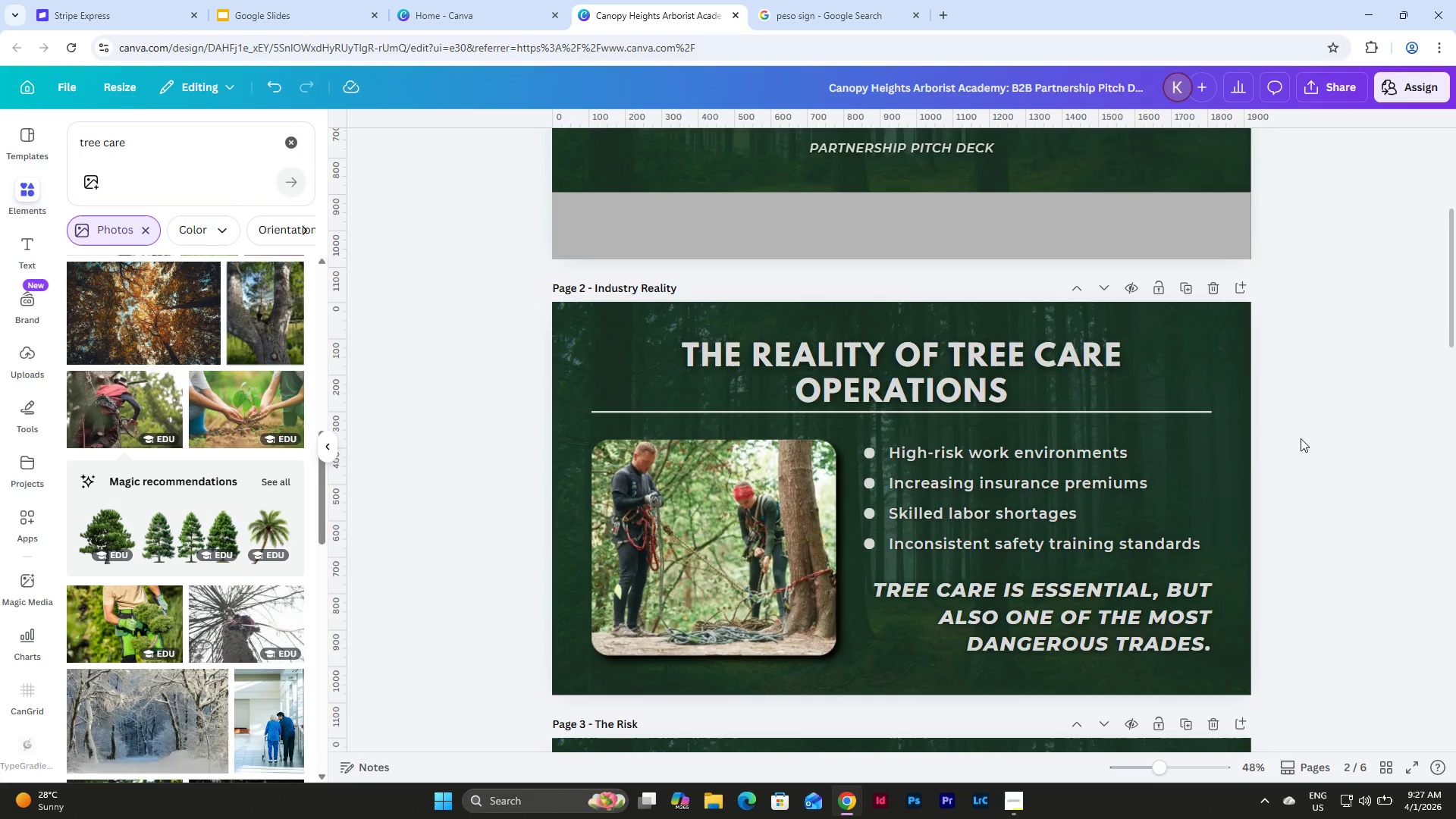 
scroll: coordinate [1301, 438], scroll_direction: down, amount: 1.0
 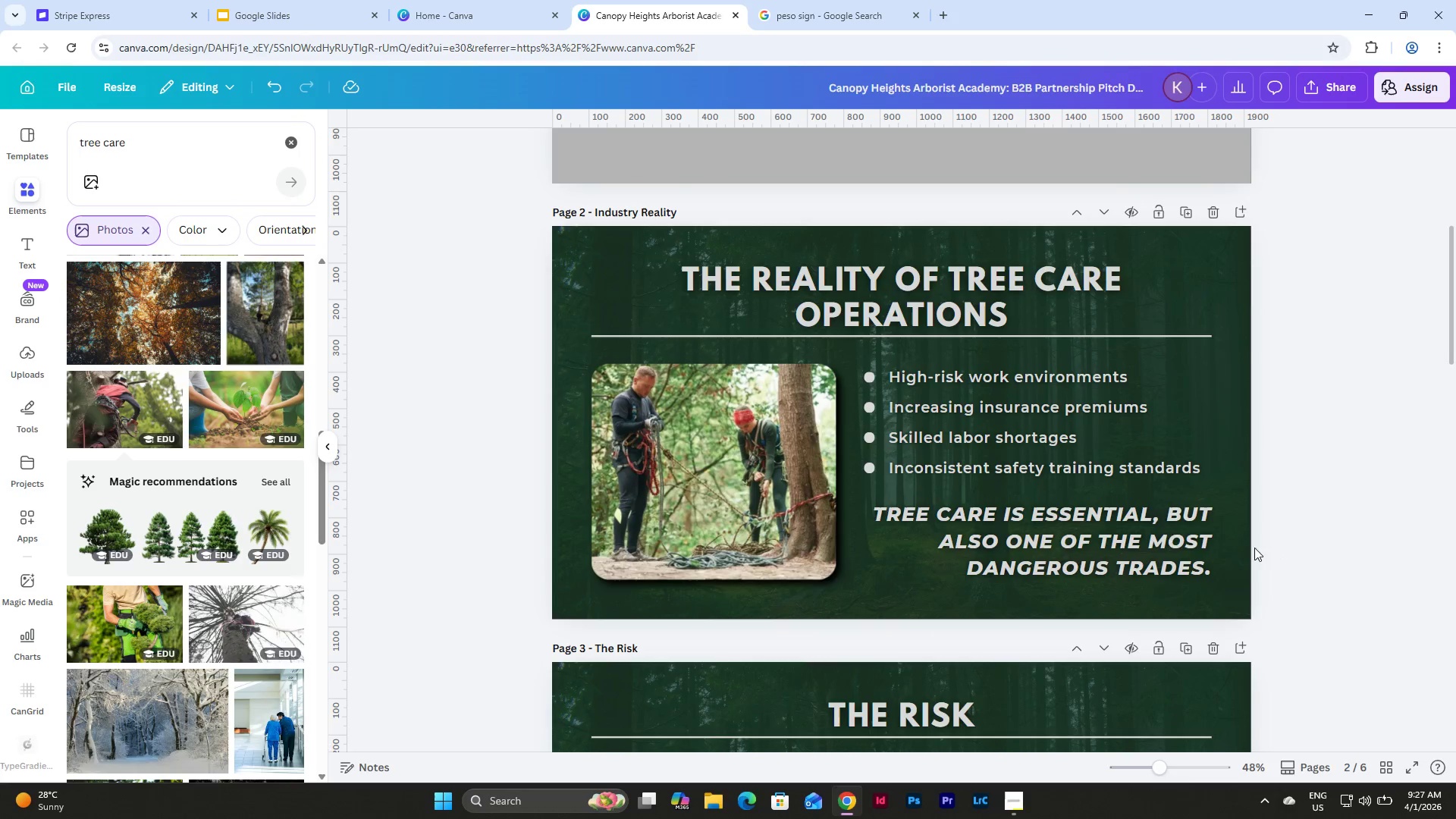 
left_click([1100, 522])
 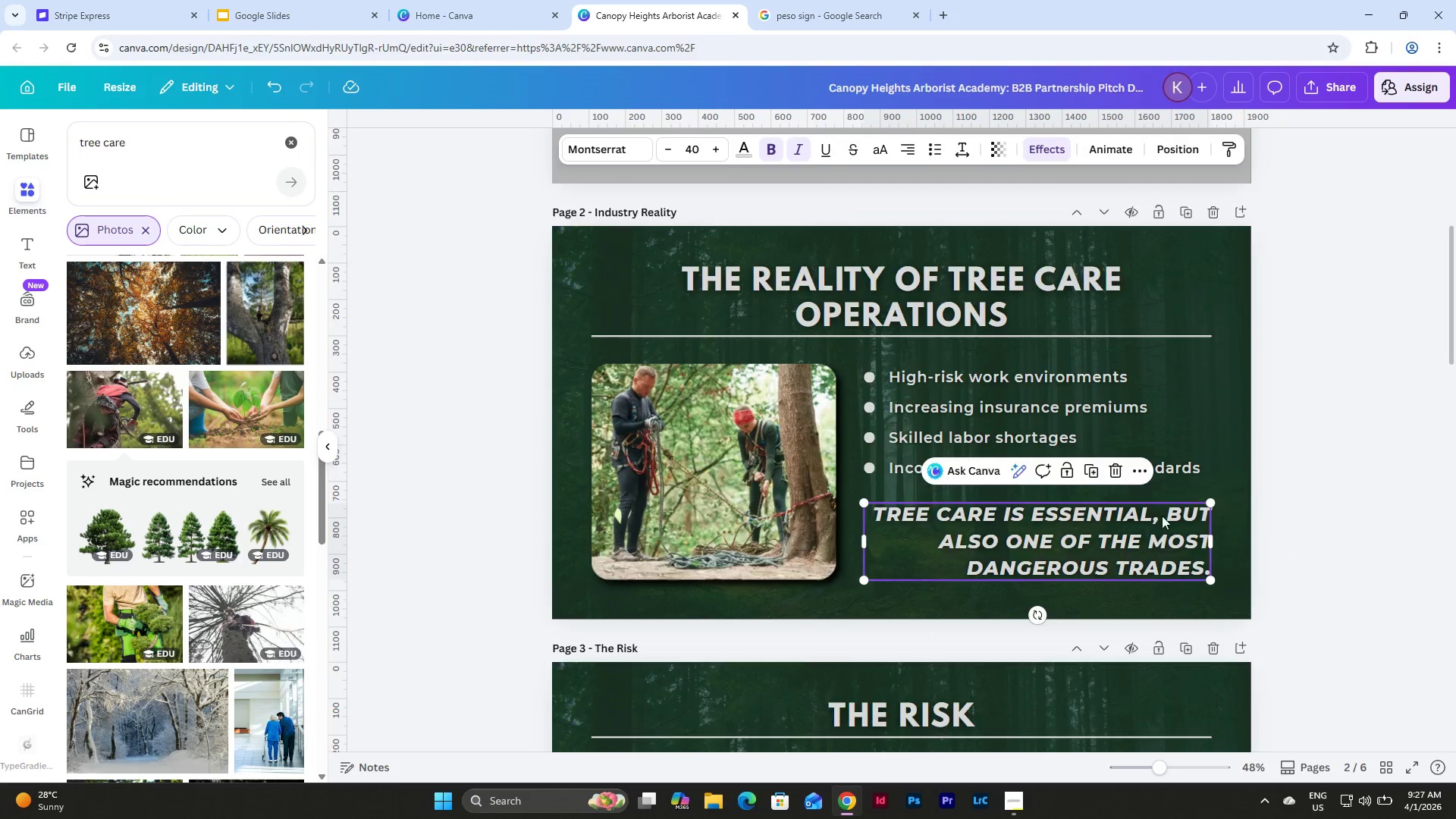 
scroll: coordinate [1162, 516], scroll_direction: down, amount: 5.0
 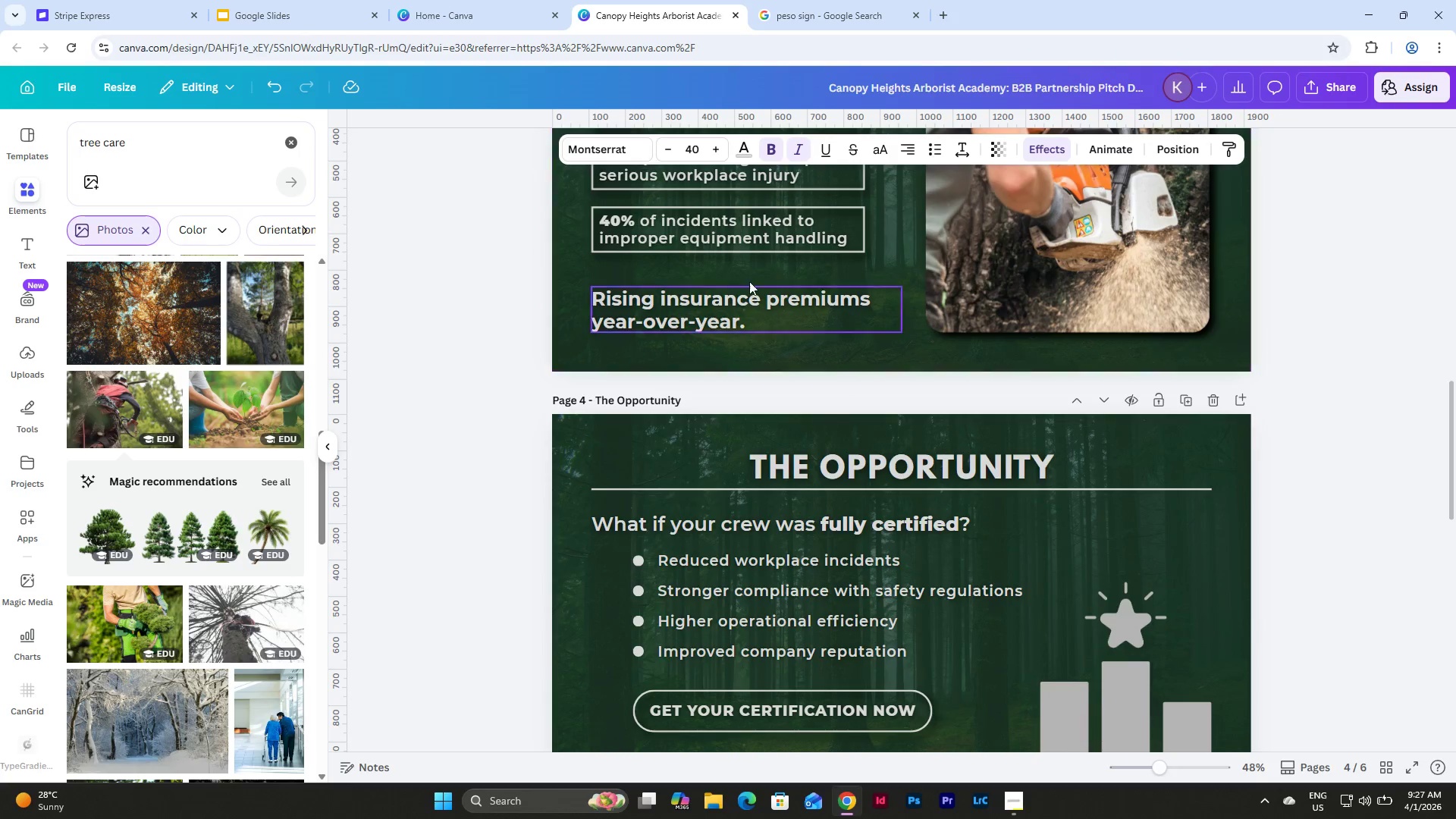 
left_click([722, 313])
 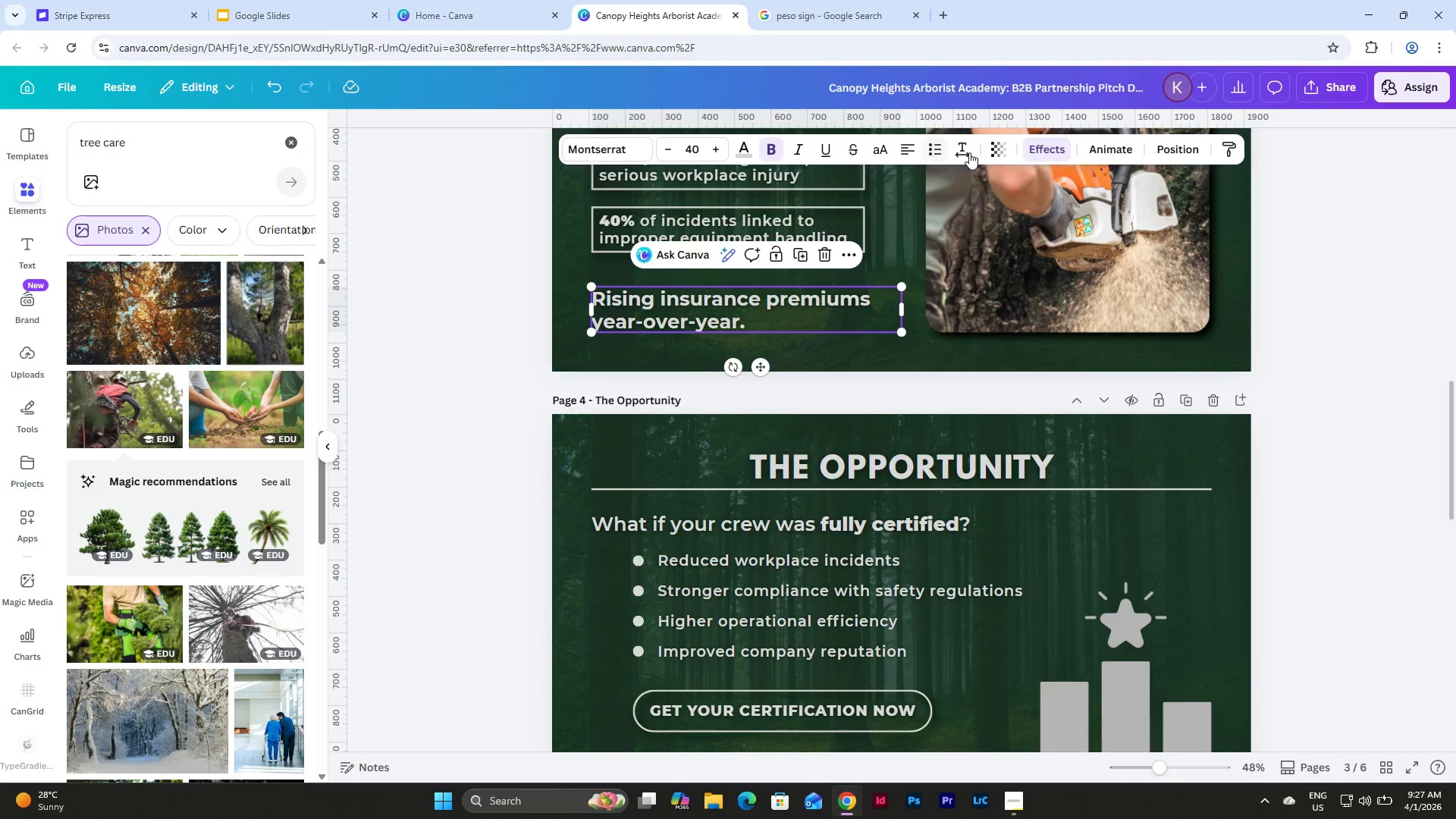 
left_click([963, 150])
 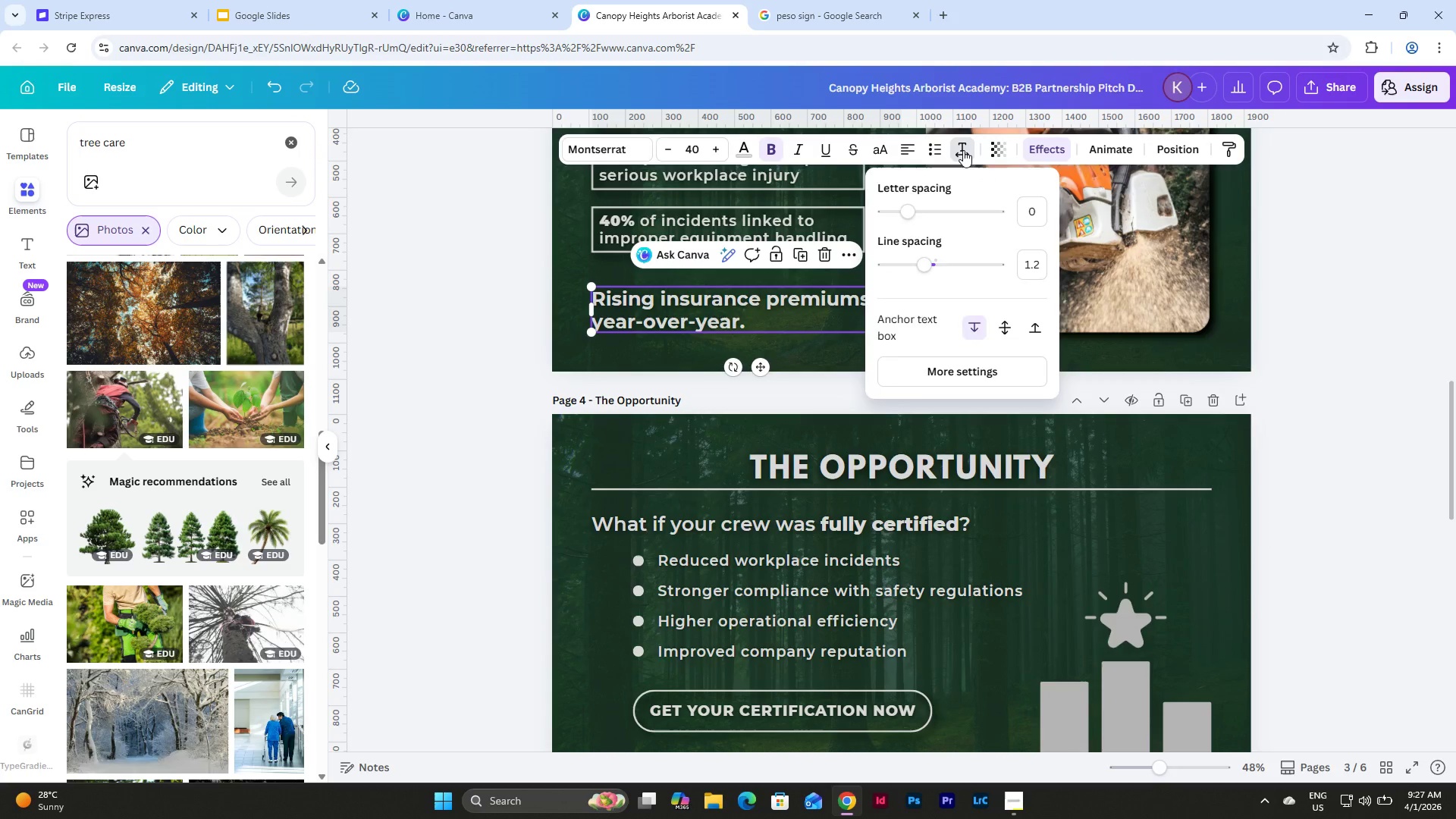 
left_click([963, 150])
 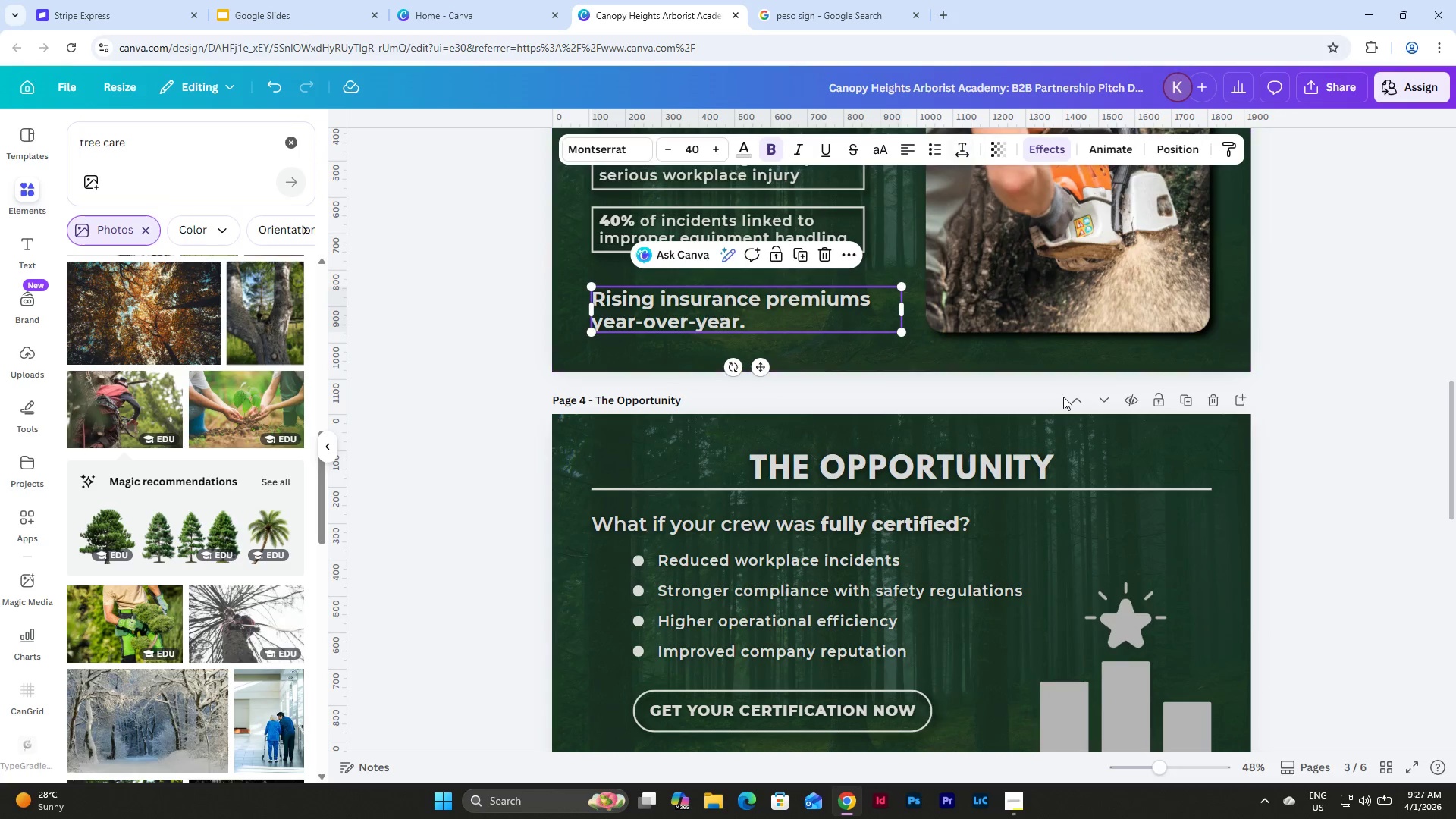 
scroll: coordinate [1064, 404], scroll_direction: up, amount: 5.0
 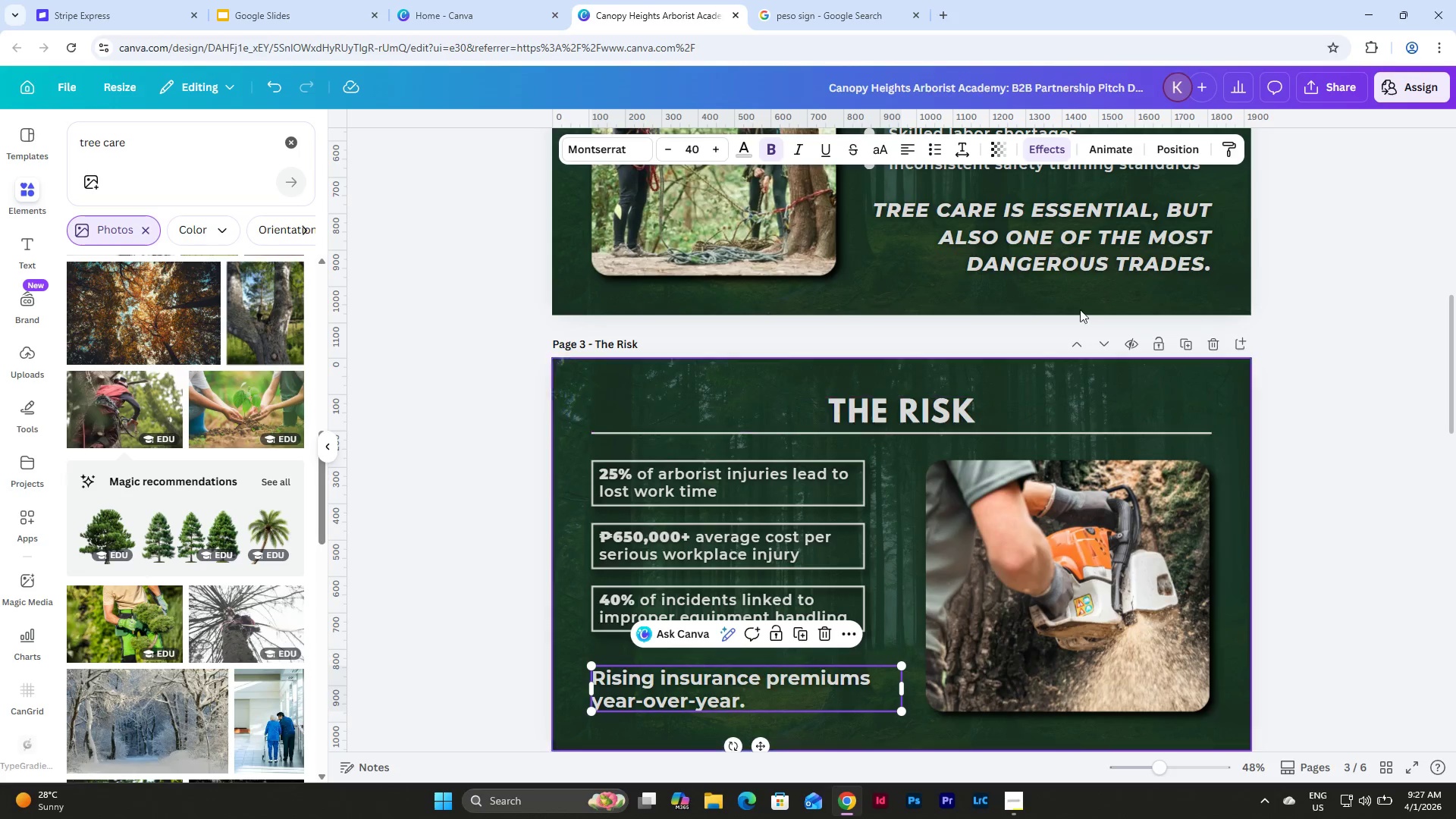 
left_click([1082, 253])
 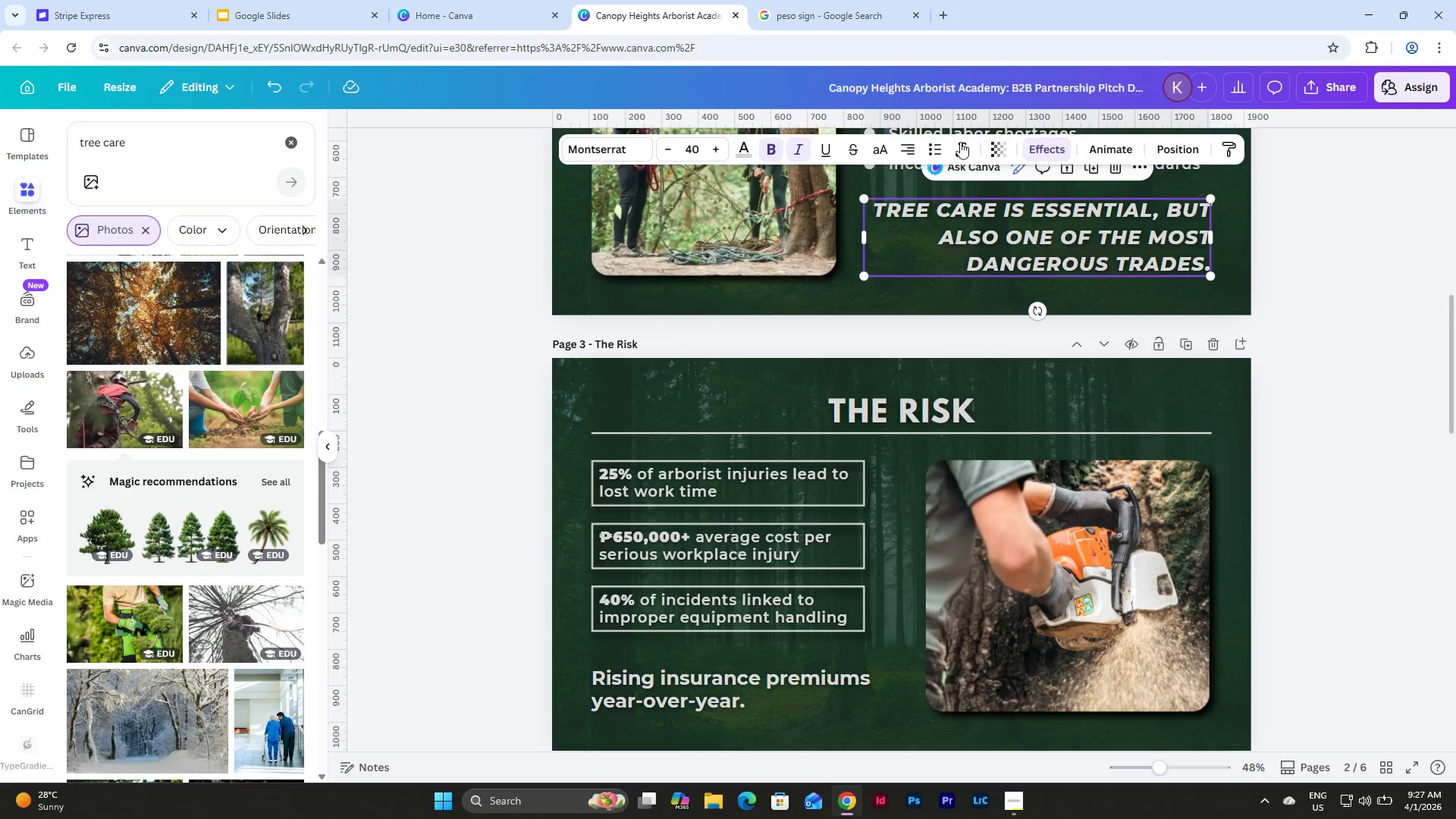 
left_click([960, 151])
 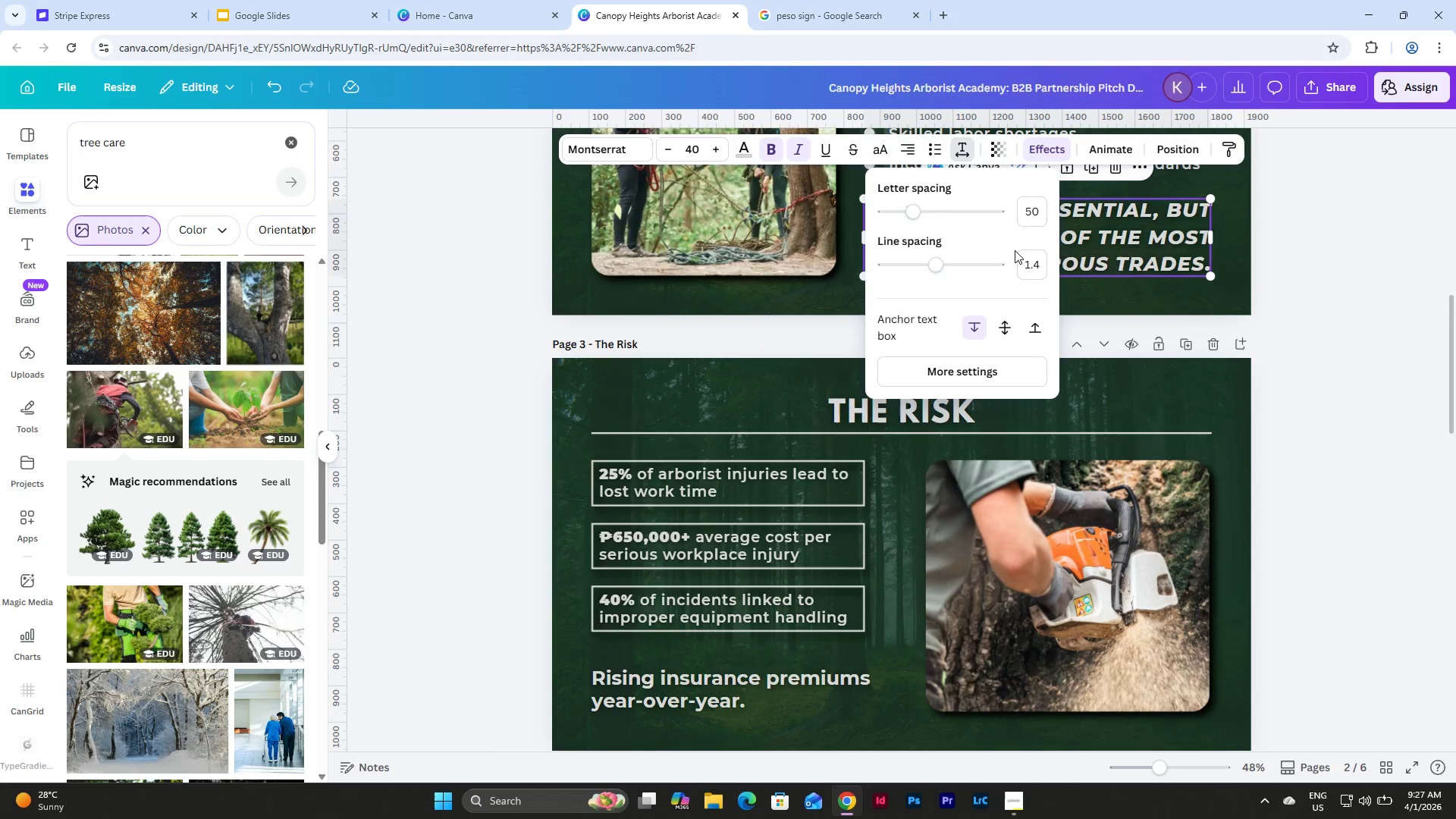 
left_click([1032, 272])
 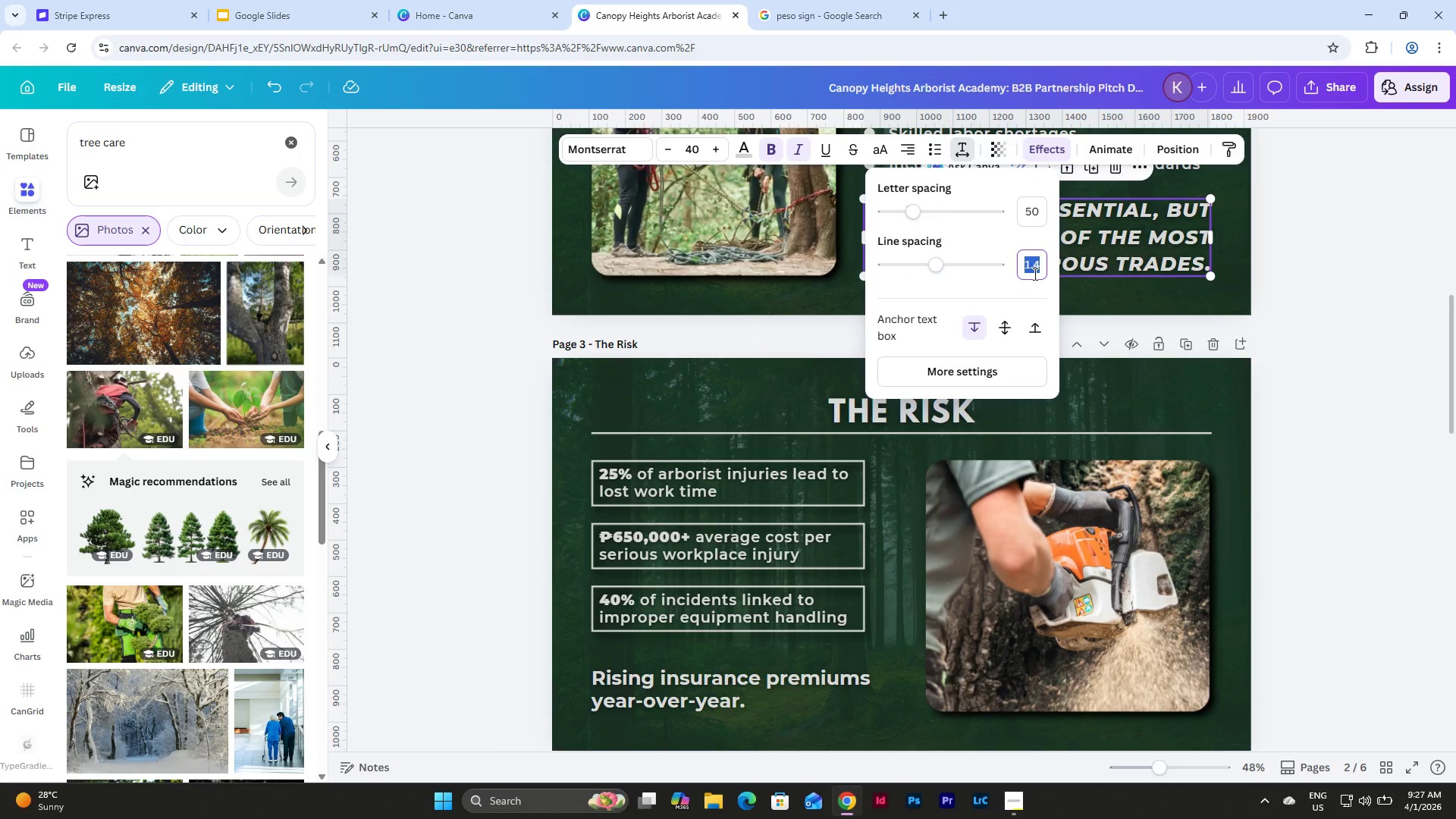 
key(Numpad1)
 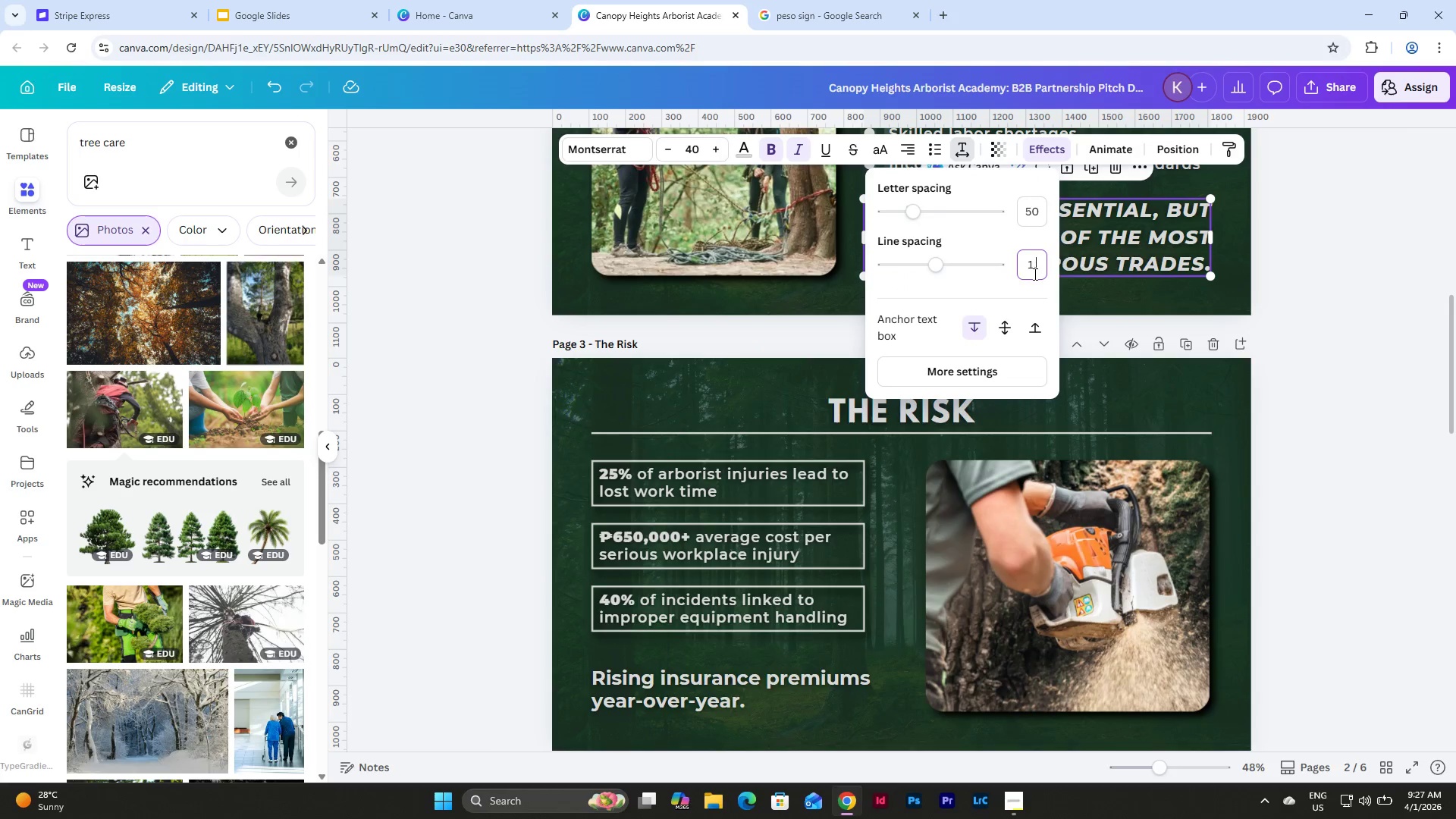 
key(NumpadDecimal)
 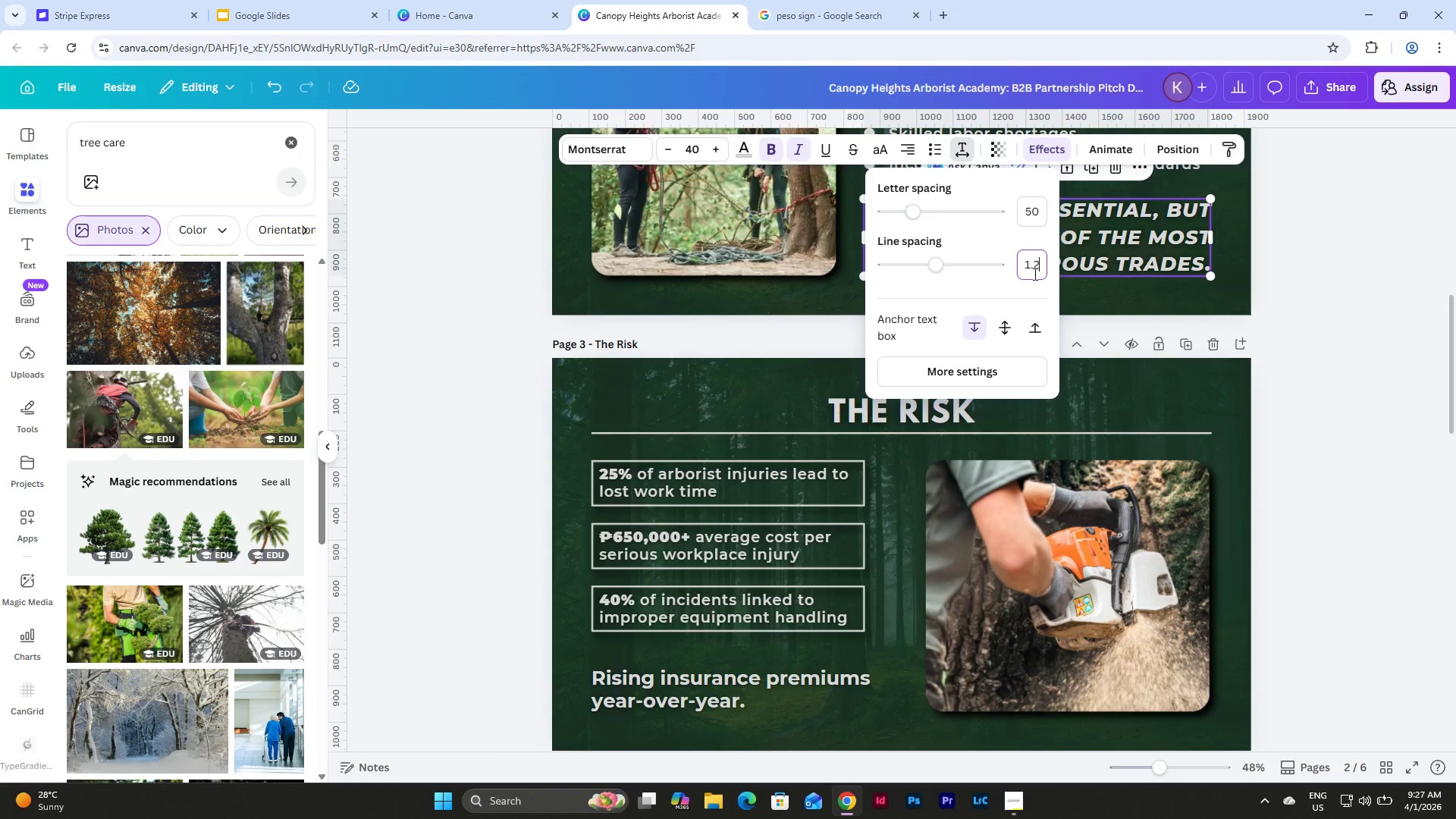 
key(Numpad2)
 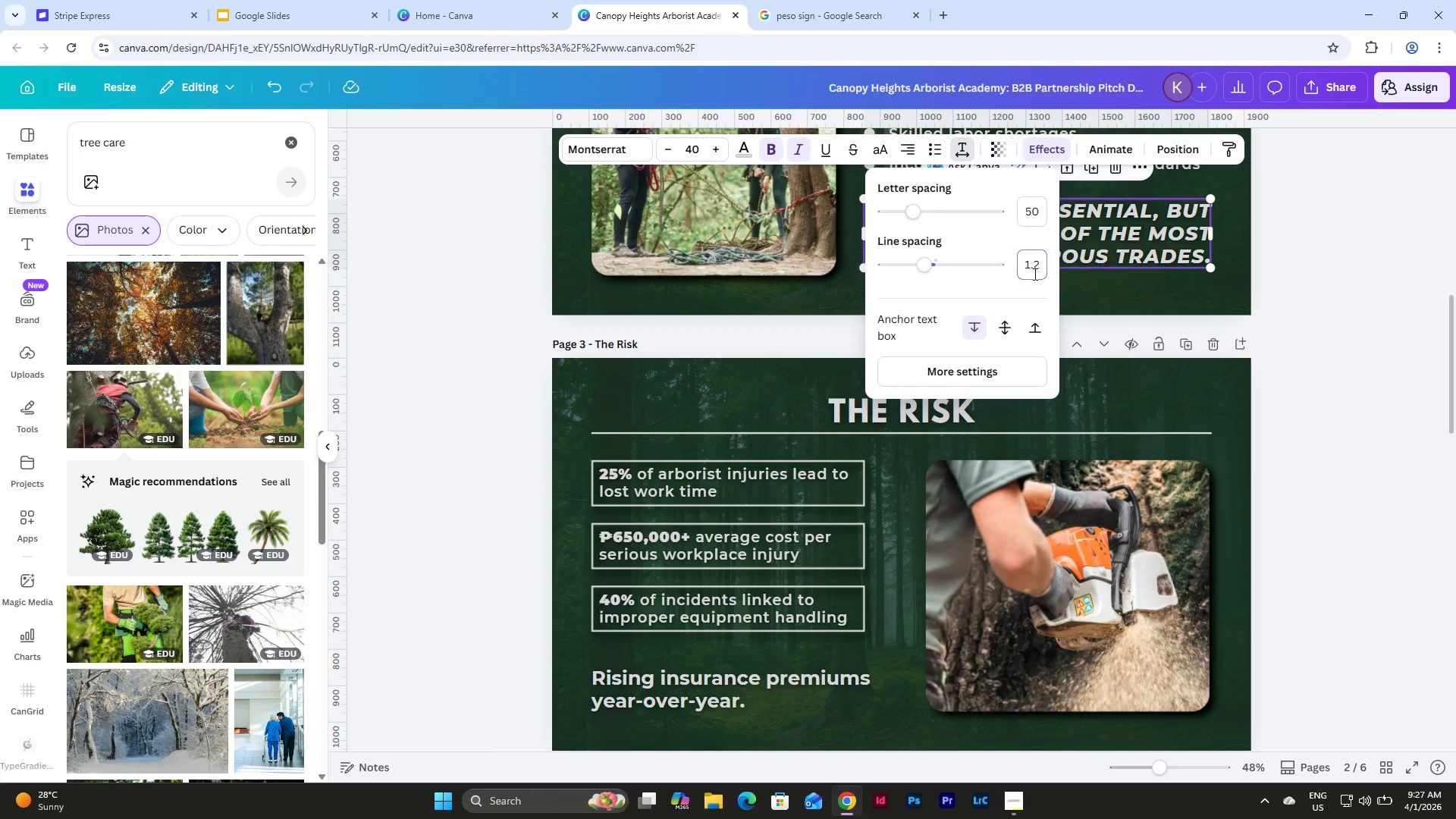 
key(NumpadEnter)
 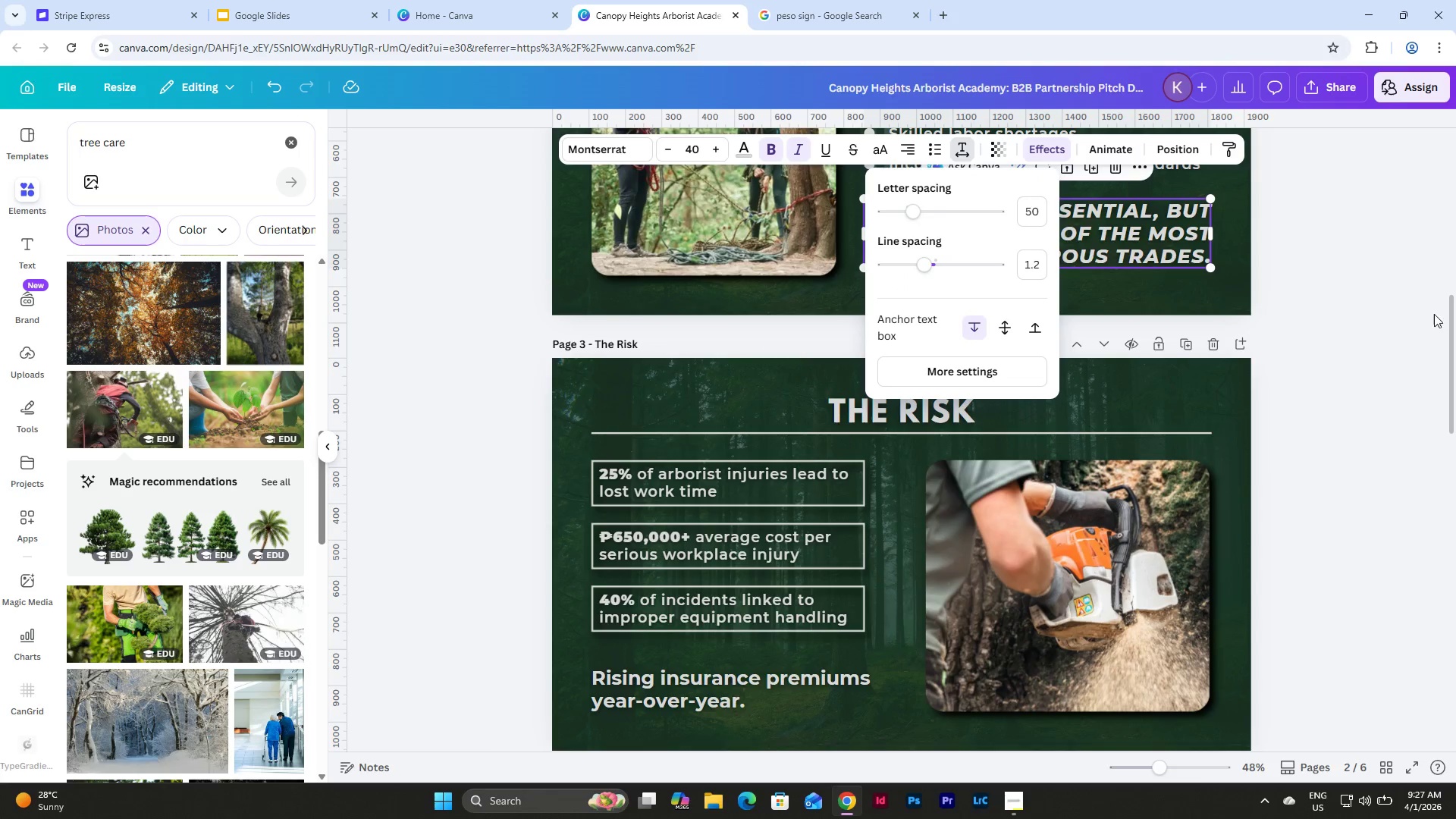 
left_click([1371, 305])
 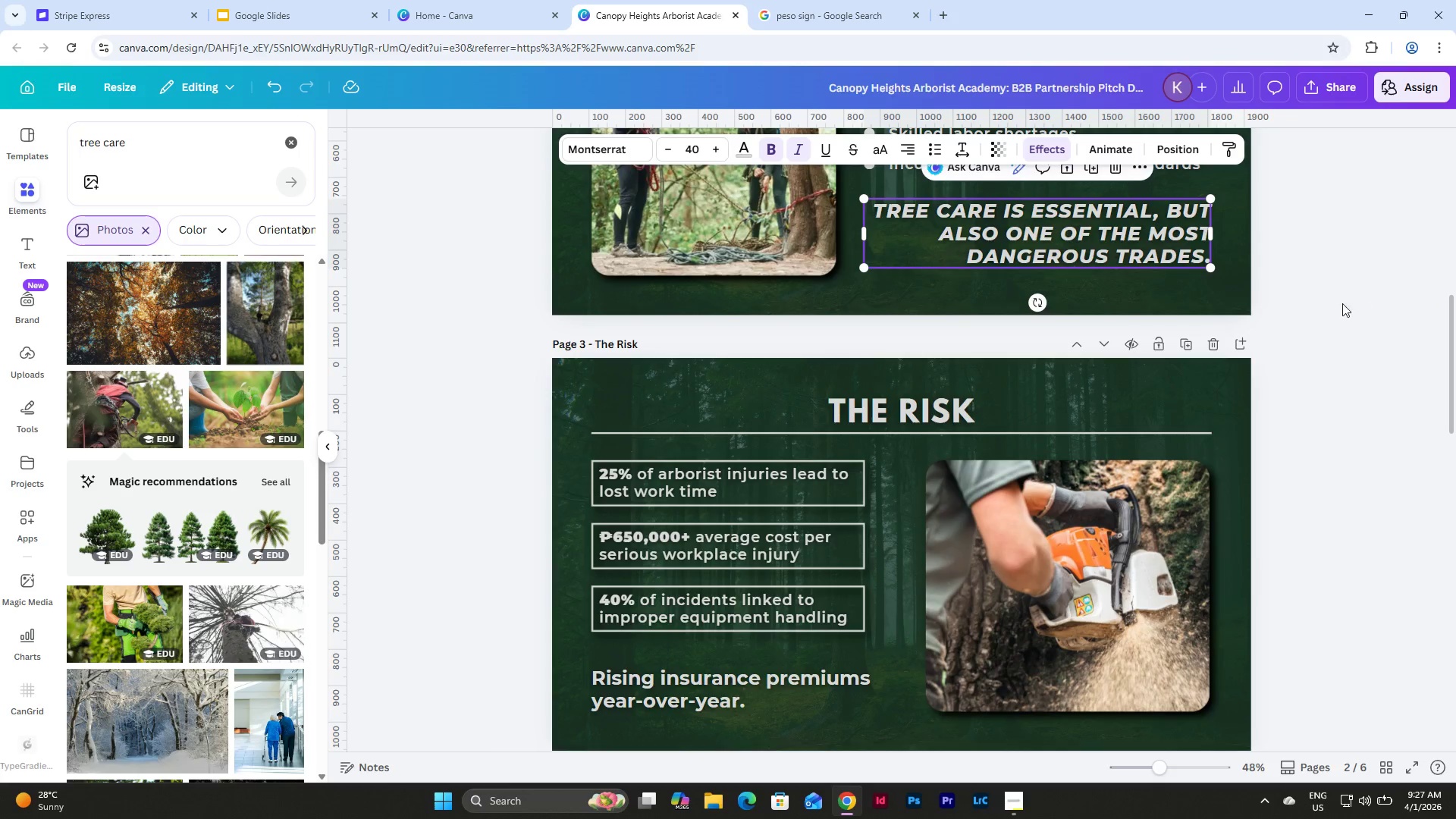 
scroll: coordinate [1332, 303], scroll_direction: up, amount: 3.0
 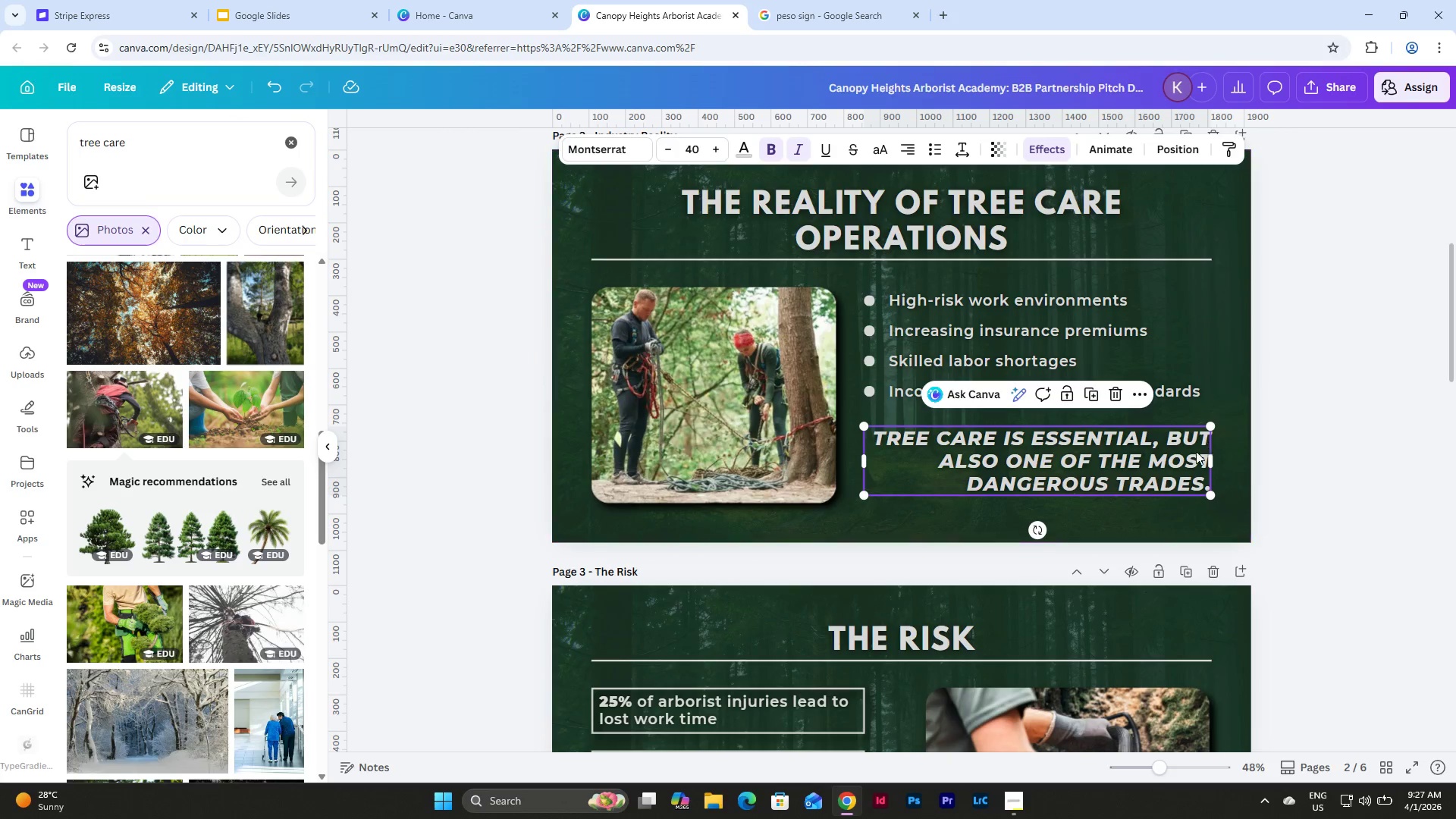 
left_click_drag(start_coordinate=[1181, 456], to_coordinate=[1182, 464])
 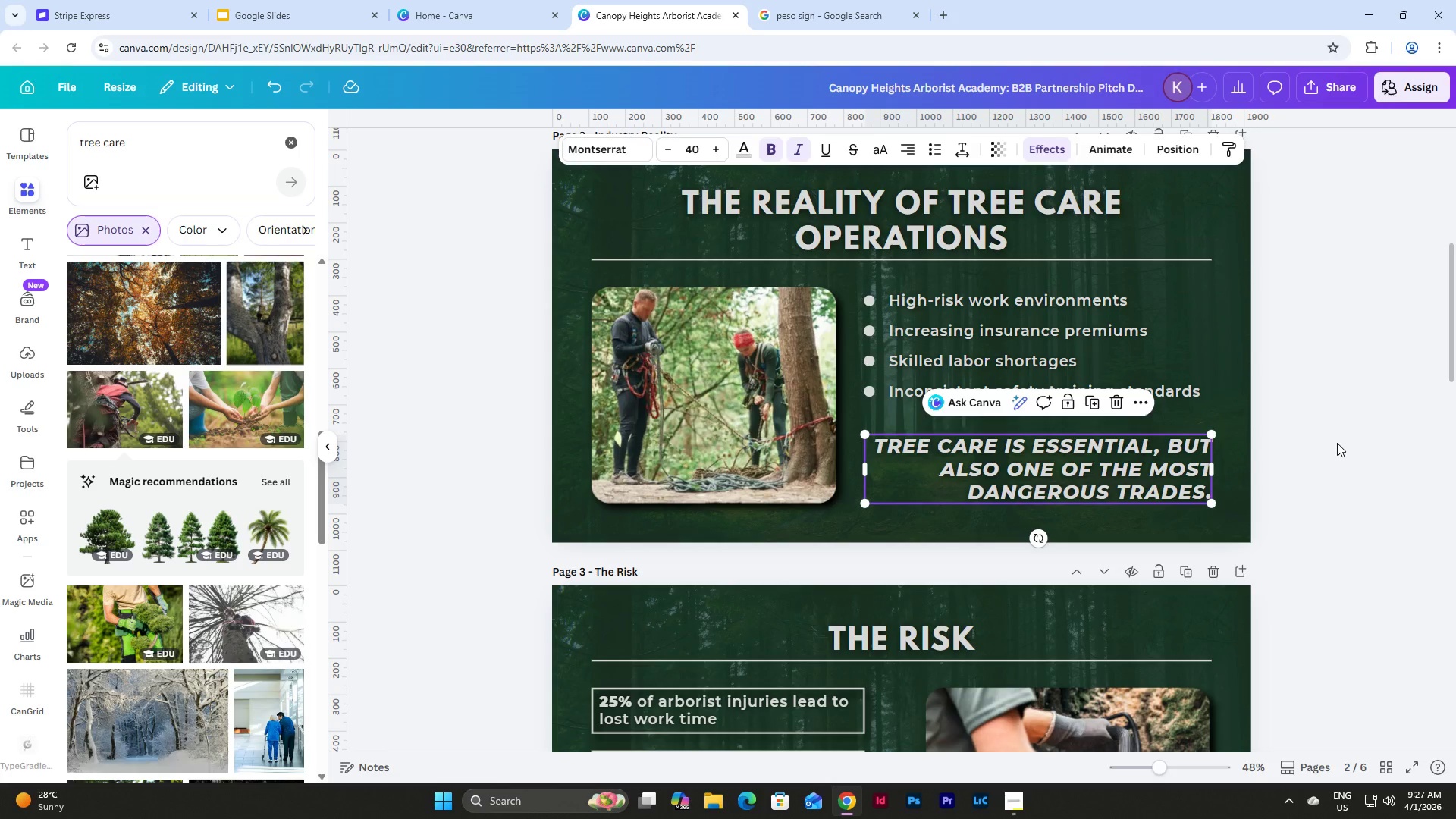 
left_click([1337, 443])
 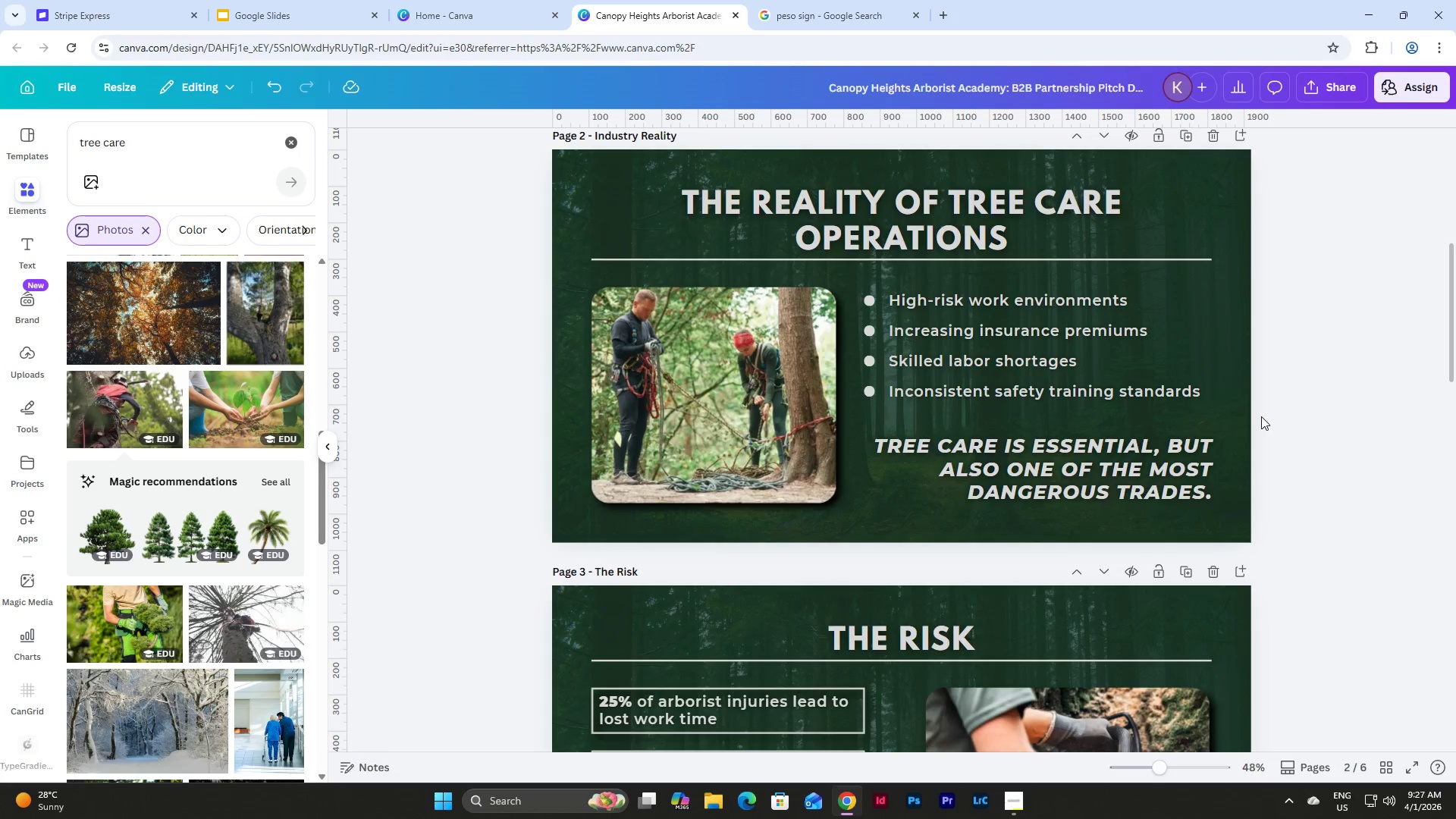 
left_click_drag(start_coordinate=[1260, 419], to_coordinate=[857, 293])
 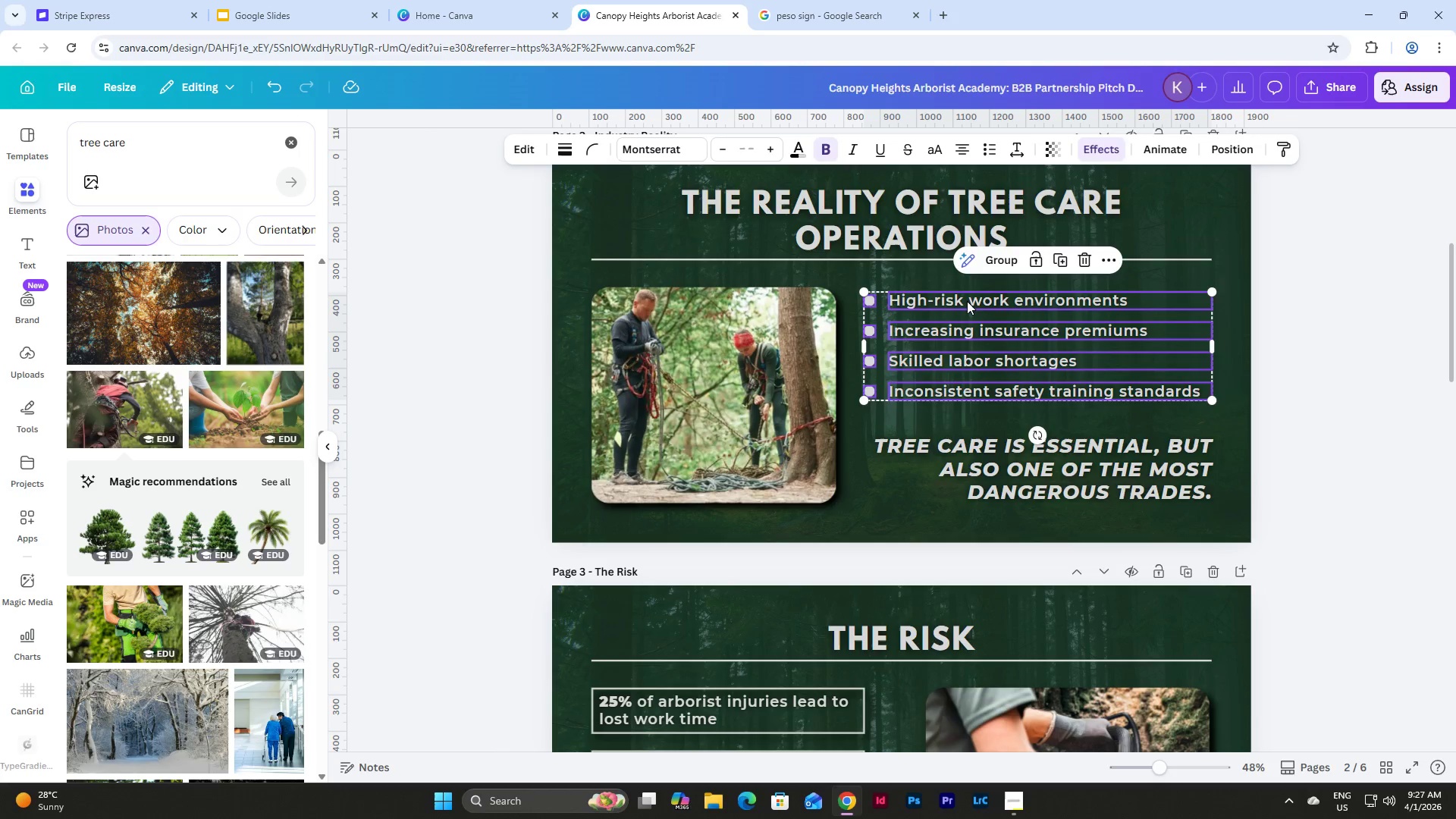 
left_click_drag(start_coordinate=[967, 300], to_coordinate=[967, 305])
 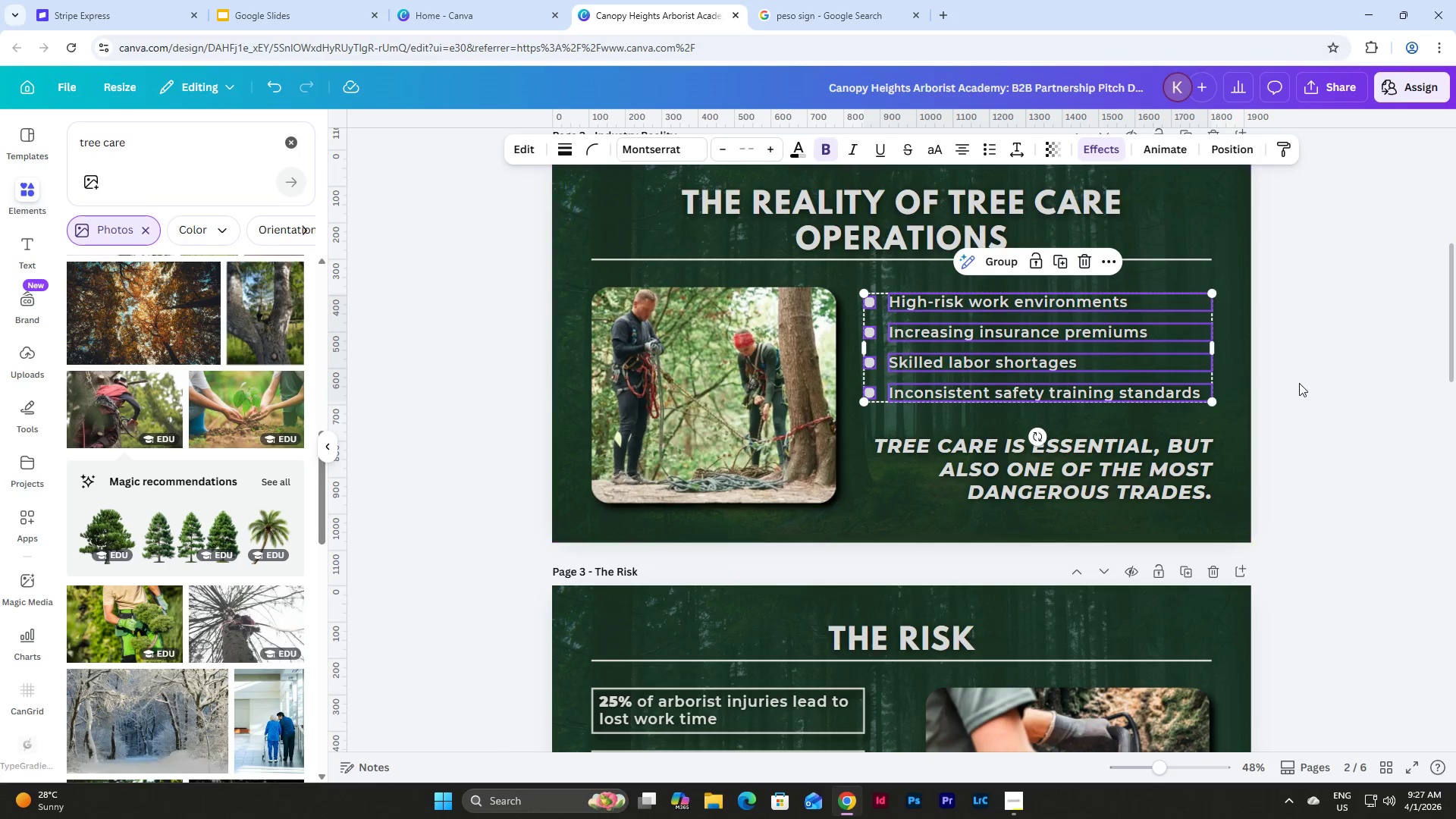 
left_click([1299, 383])
 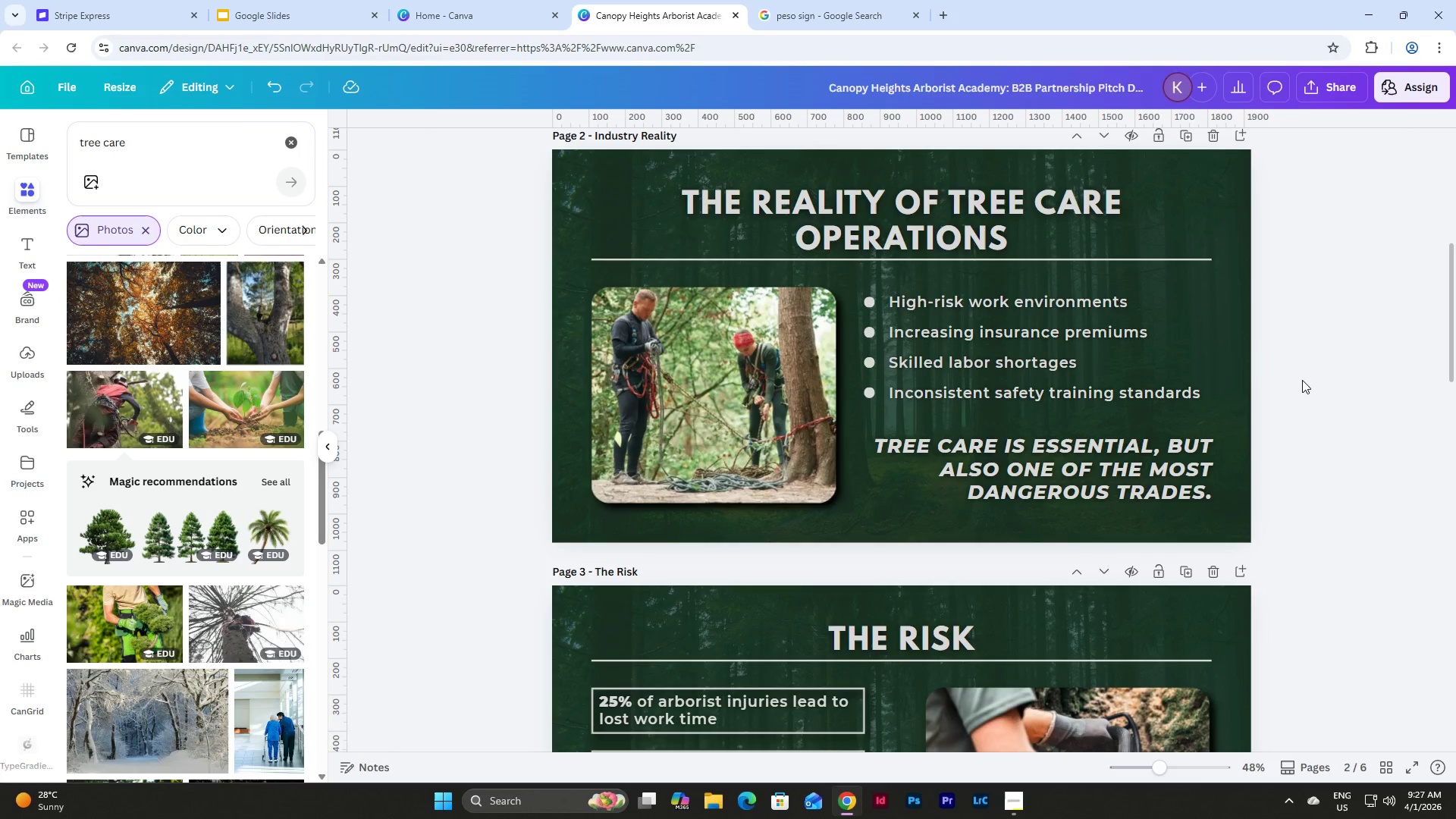 
scroll: coordinate [1309, 378], scroll_direction: up, amount: 6.0
 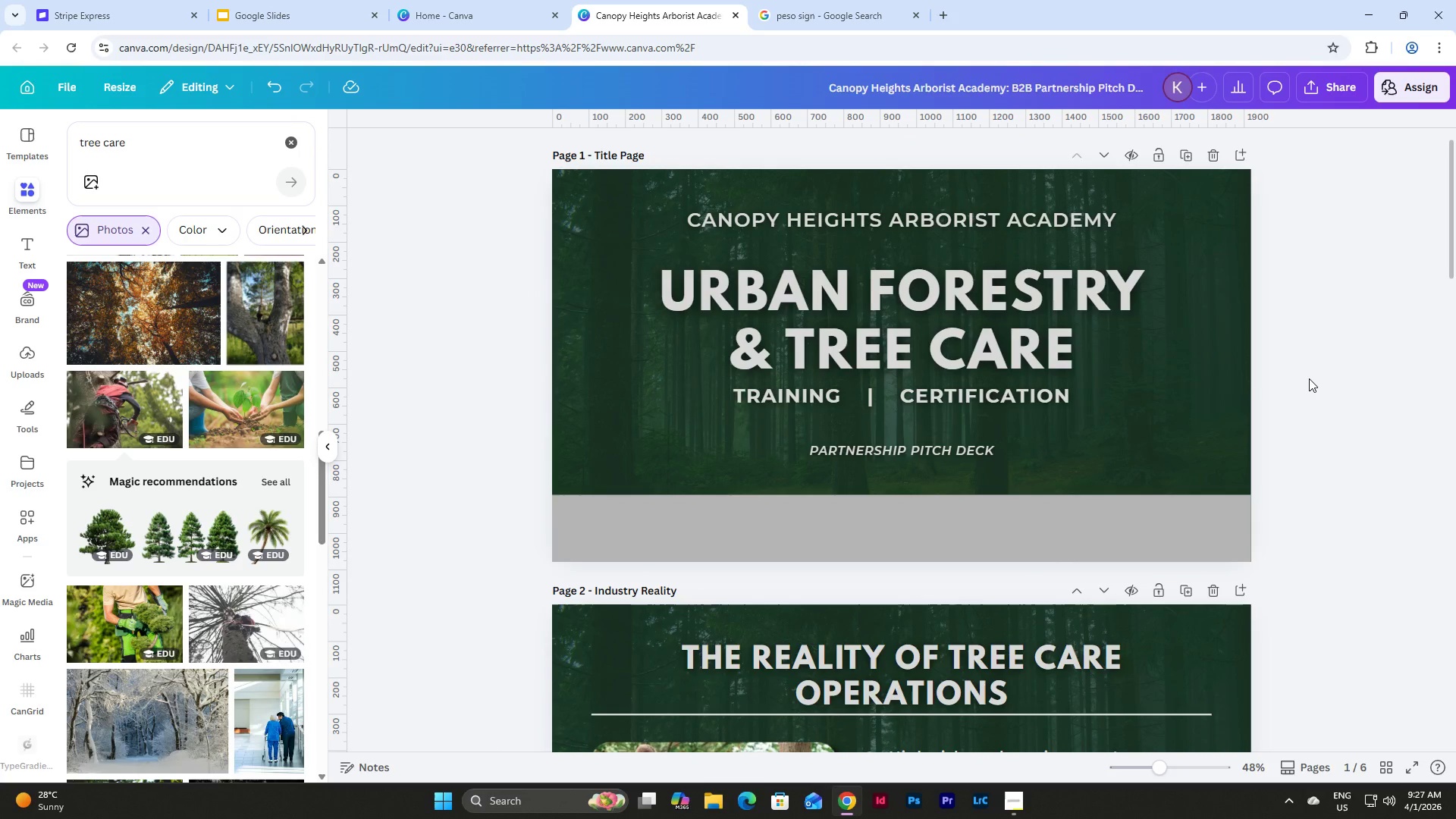 
scroll: coordinate [1309, 378], scroll_direction: down, amount: 6.0
 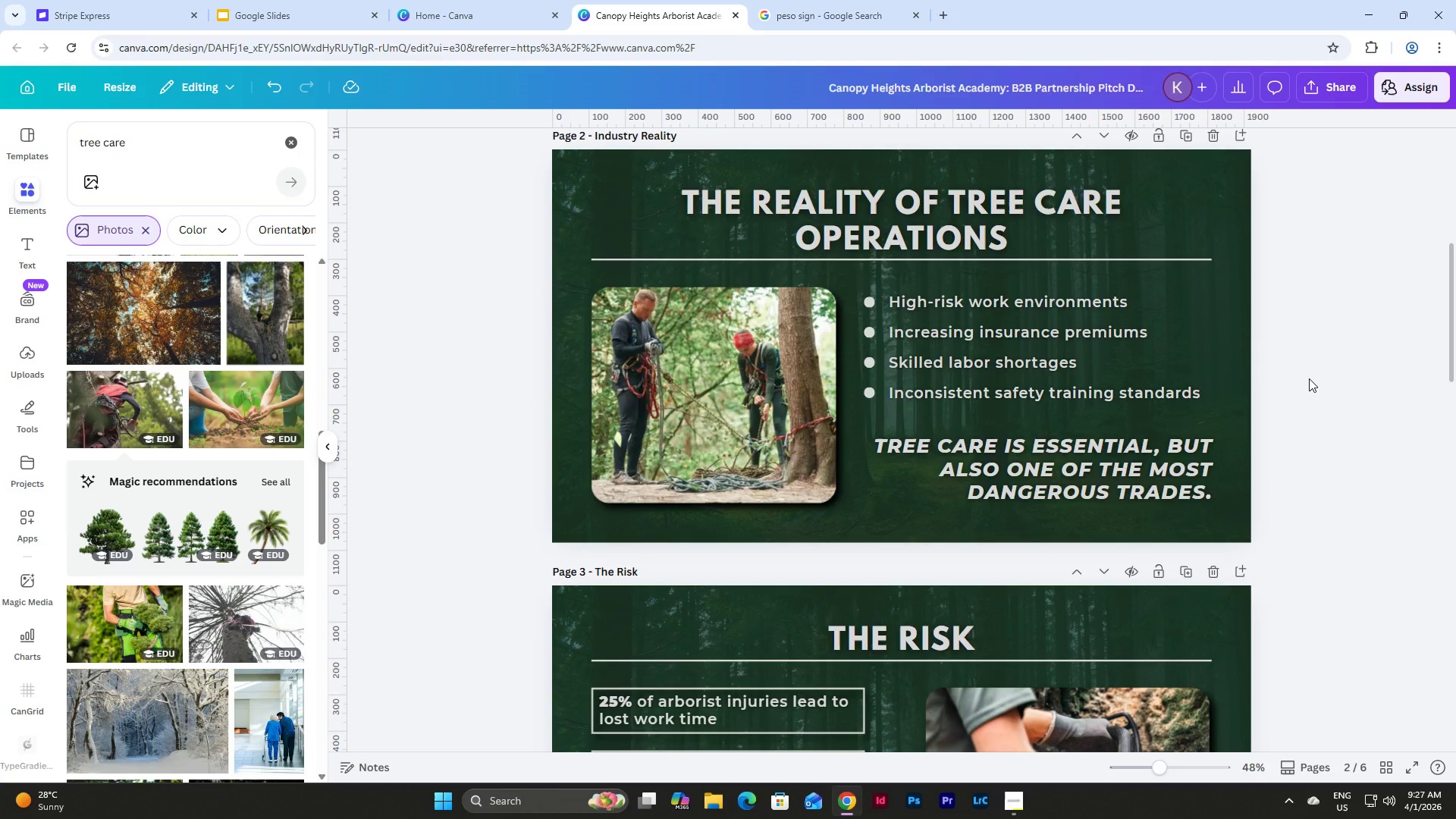 
scroll: coordinate [1216, 378], scroll_direction: up, amount: 6.0
 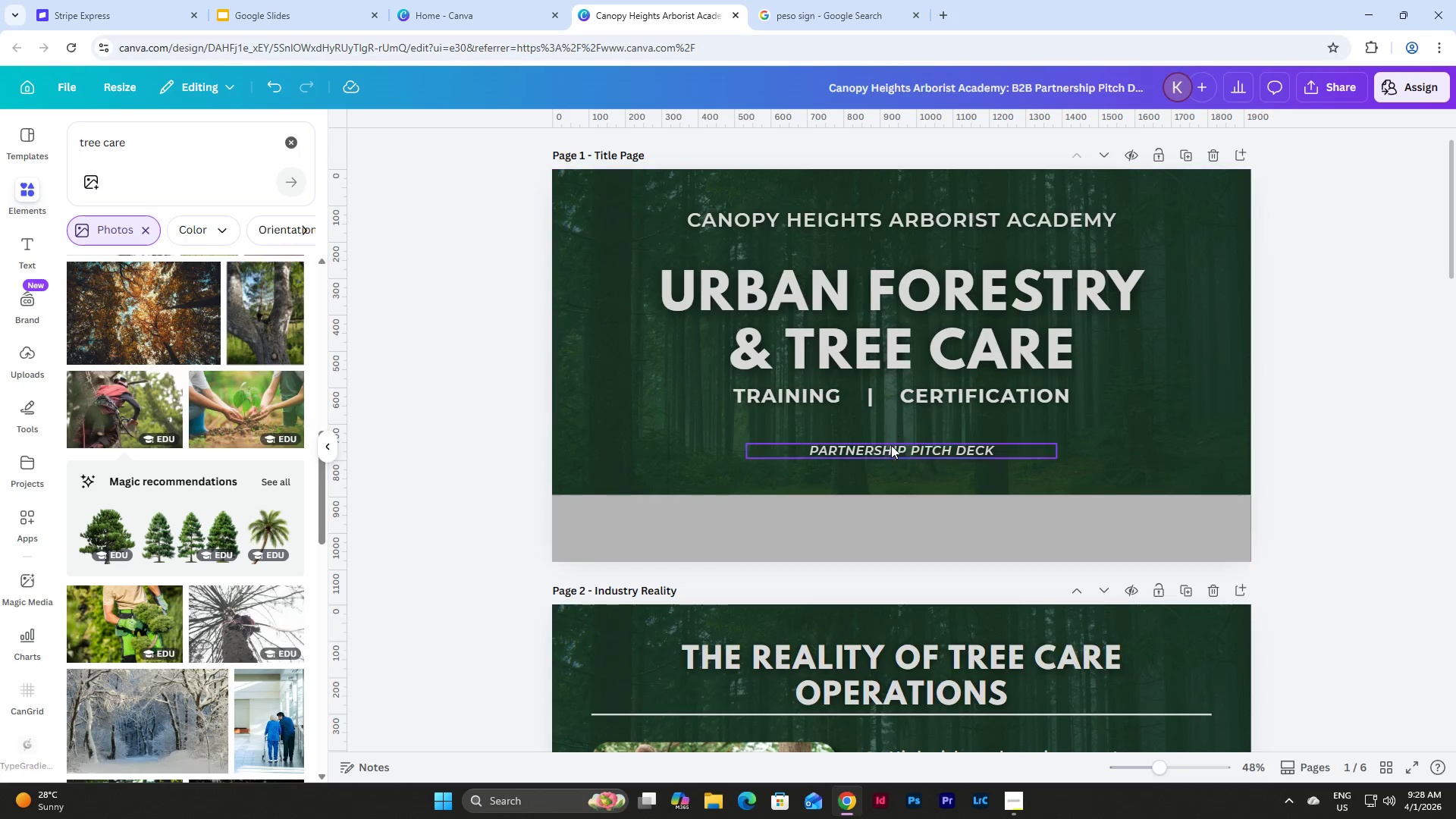 
left_click([891, 449])
 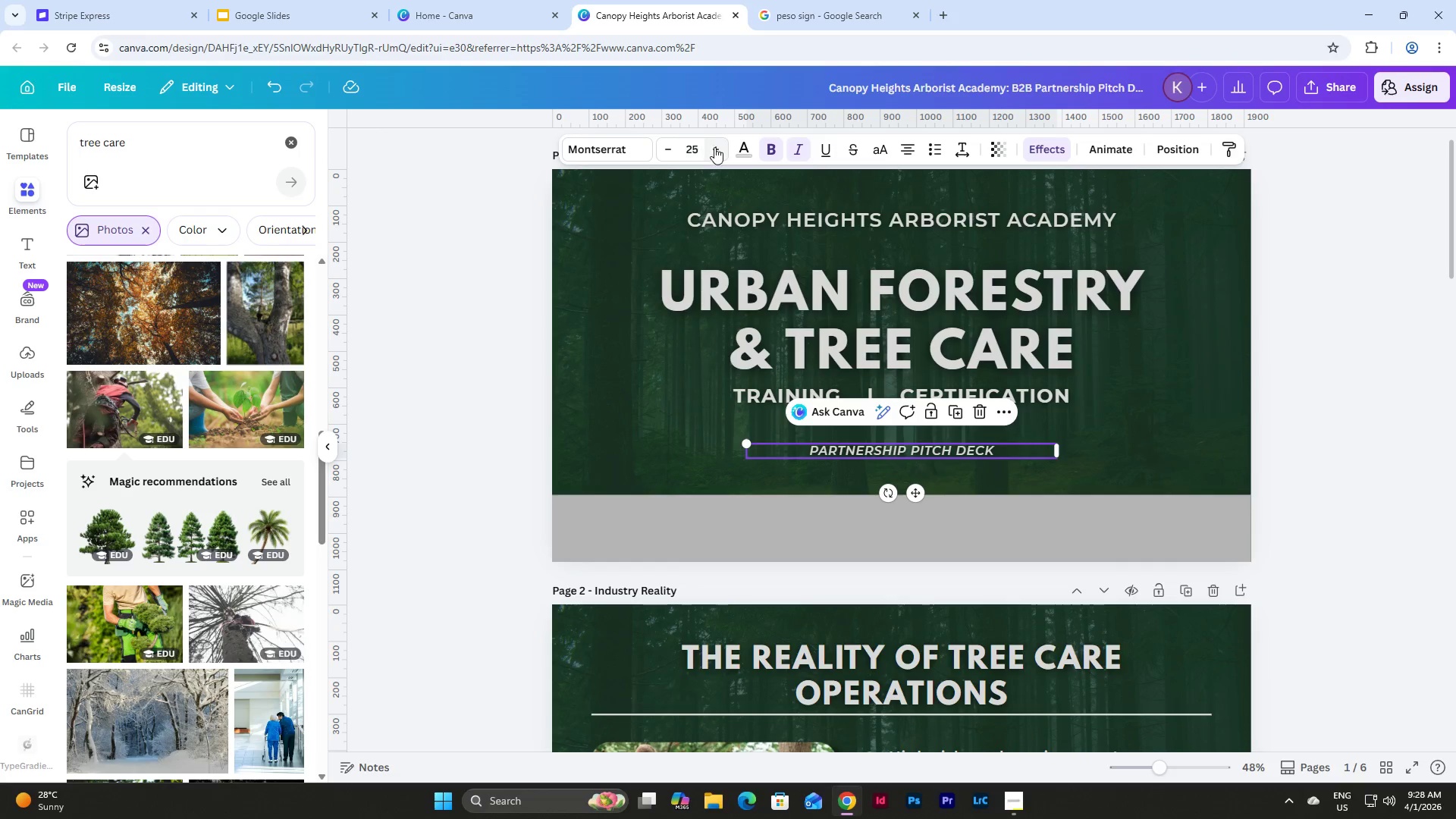 
left_click([695, 146])
 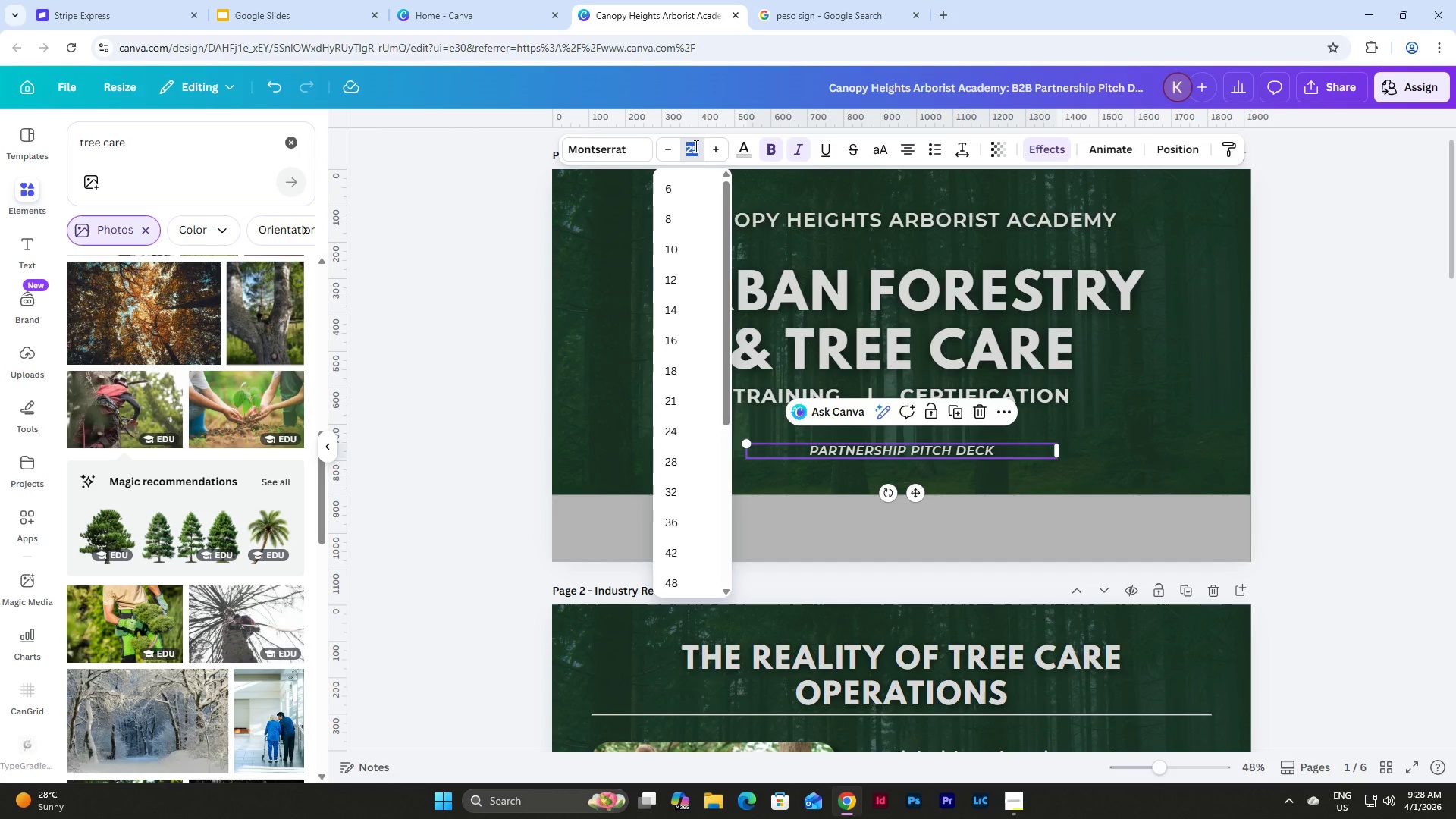 
key(Numpad3)
 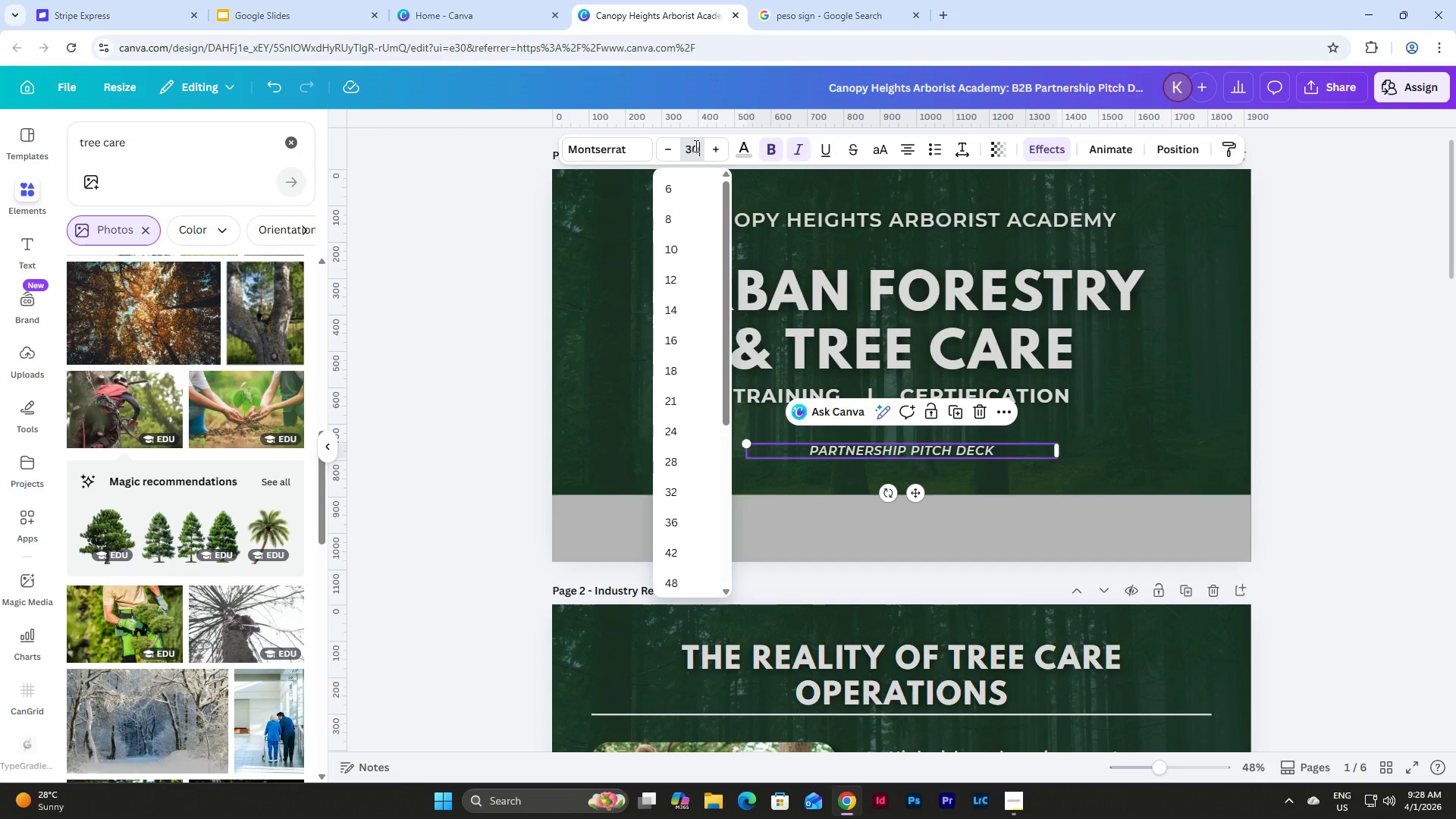 
key(Numpad0)
 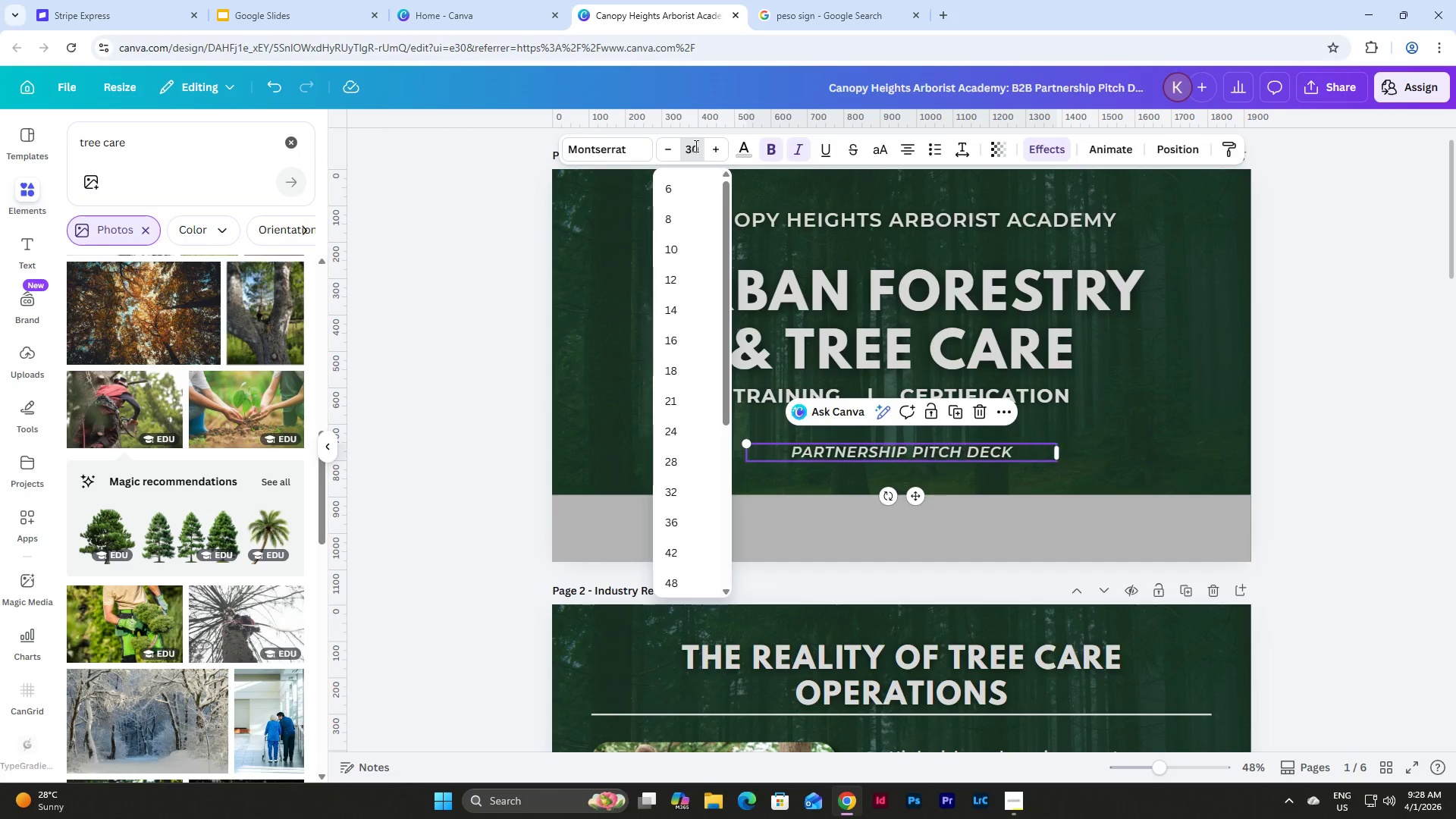 
key(NumpadEnter)
 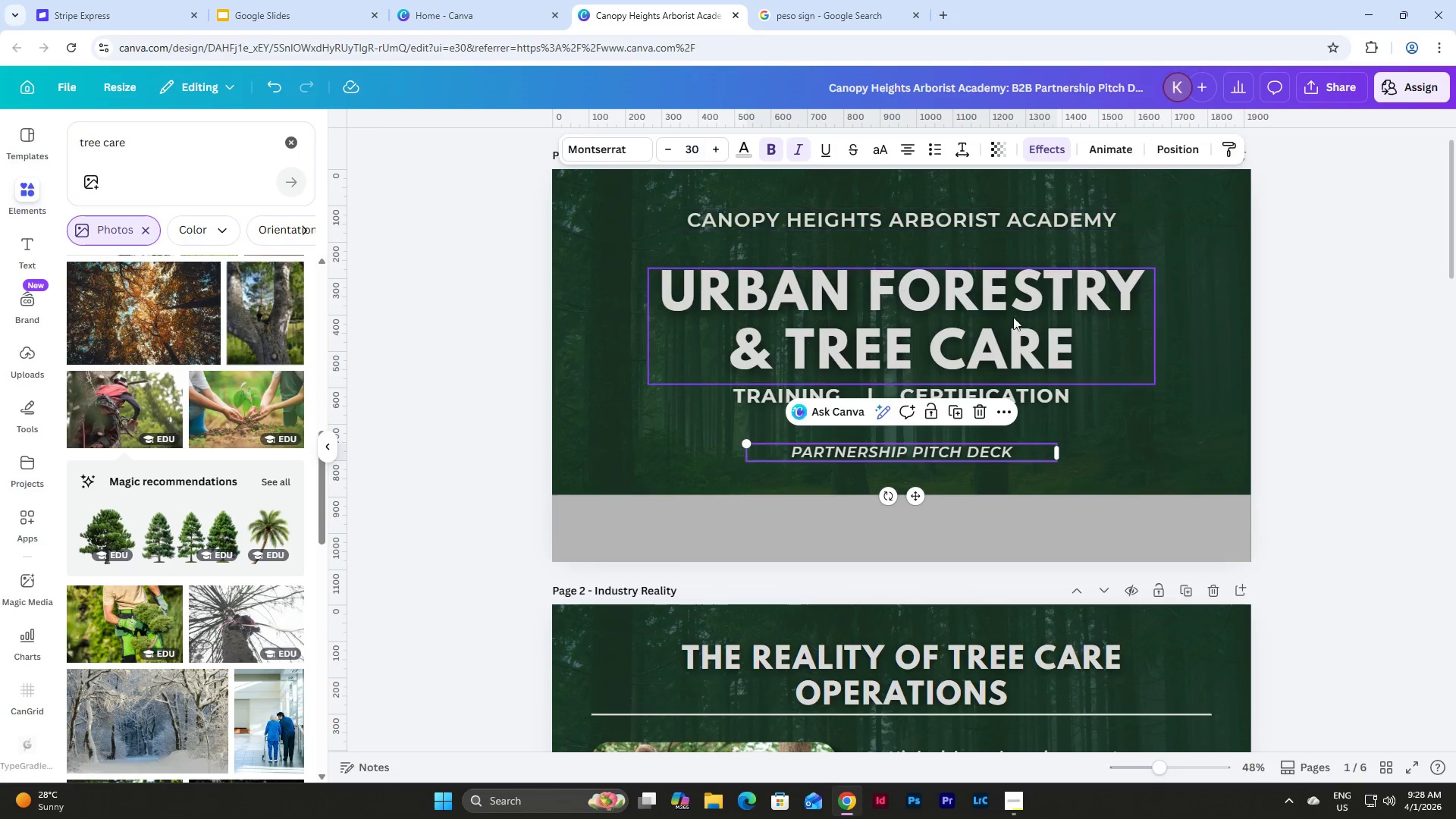 
scroll: coordinate [1020, 281], scroll_direction: down, amount: 4.0
 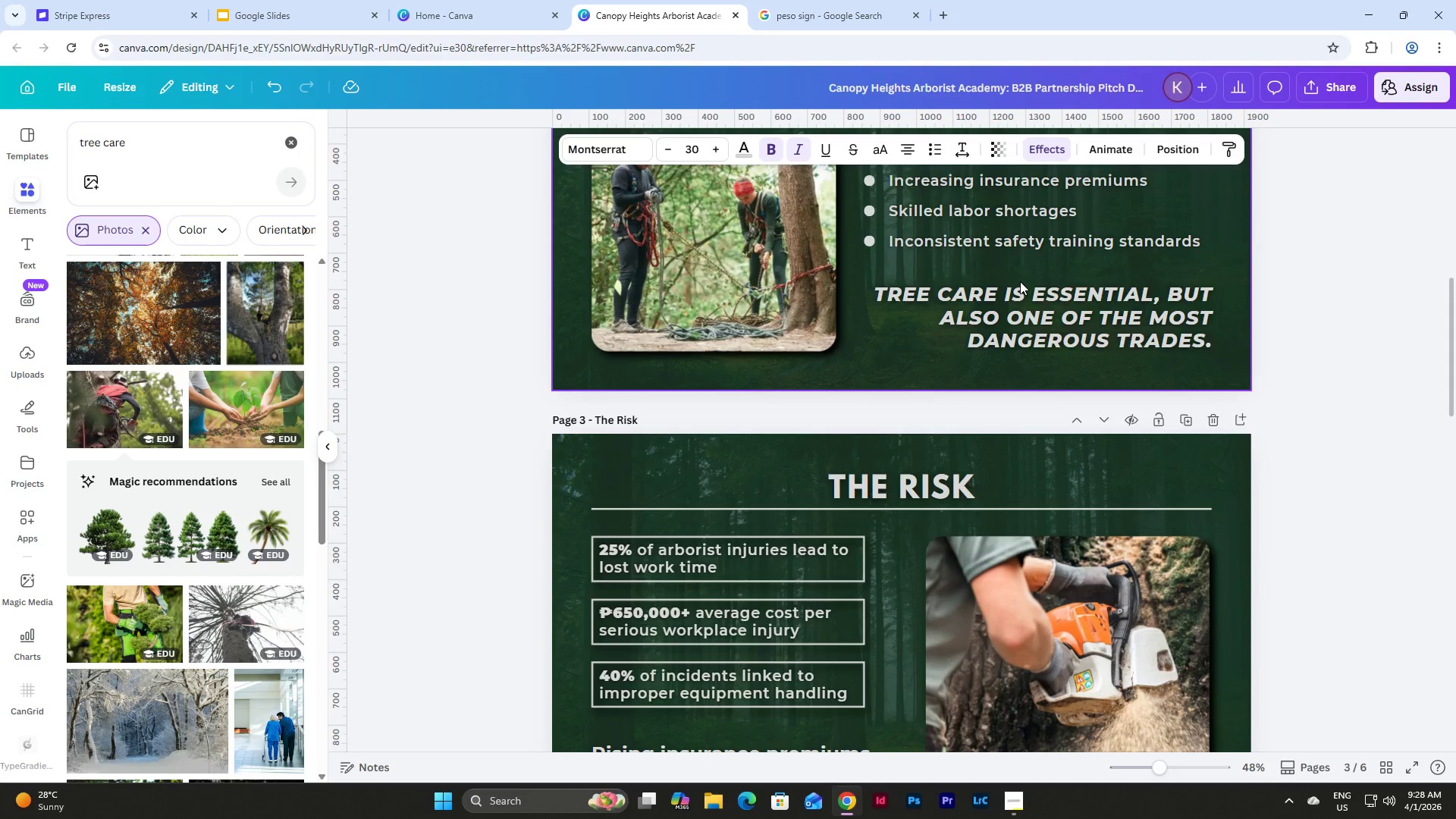 
scroll: coordinate [1020, 281], scroll_direction: up, amount: 3.0
 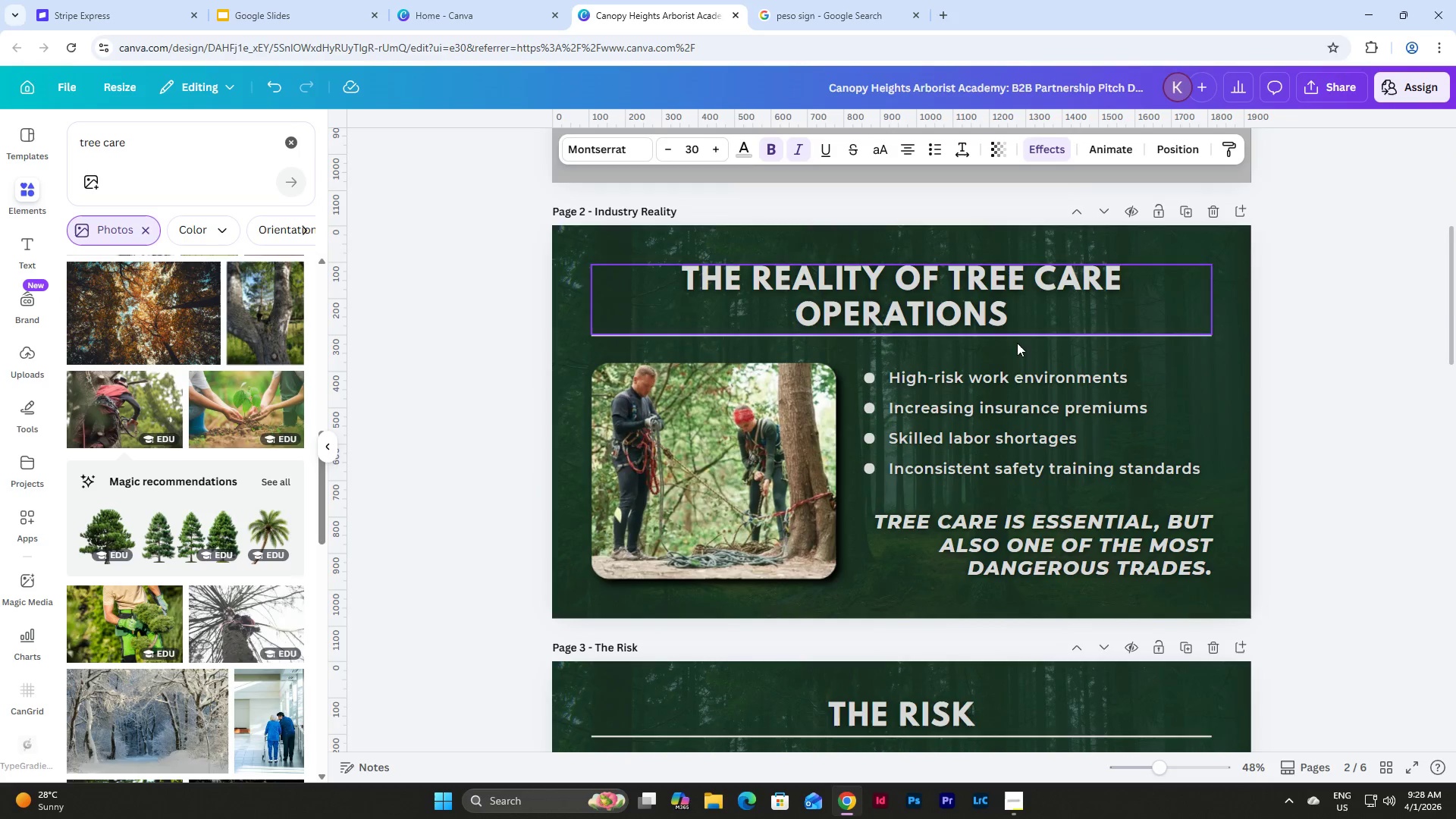 
left_click([1017, 388])
 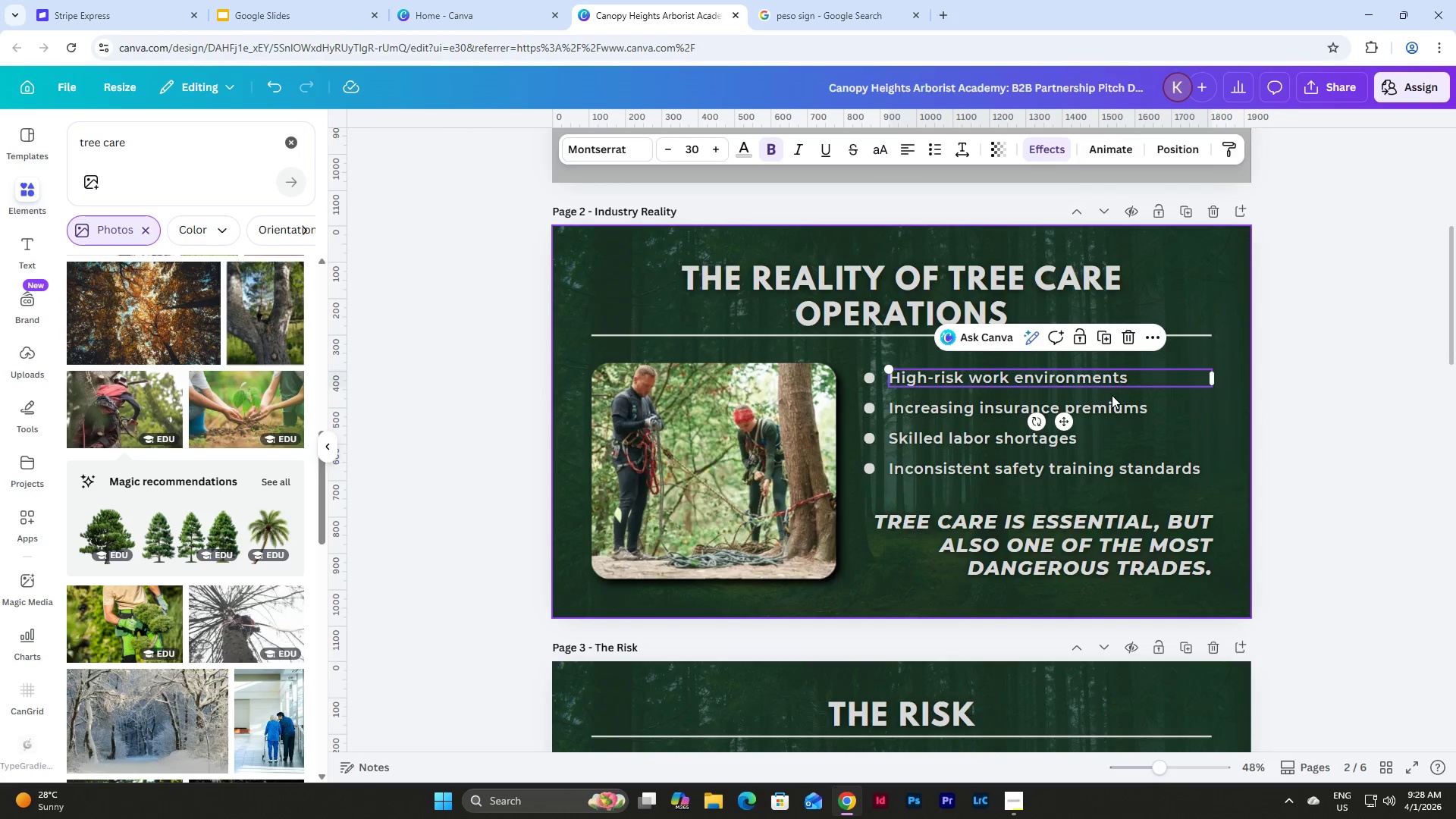 
scroll: coordinate [1201, 305], scroll_direction: down, amount: 11.0
 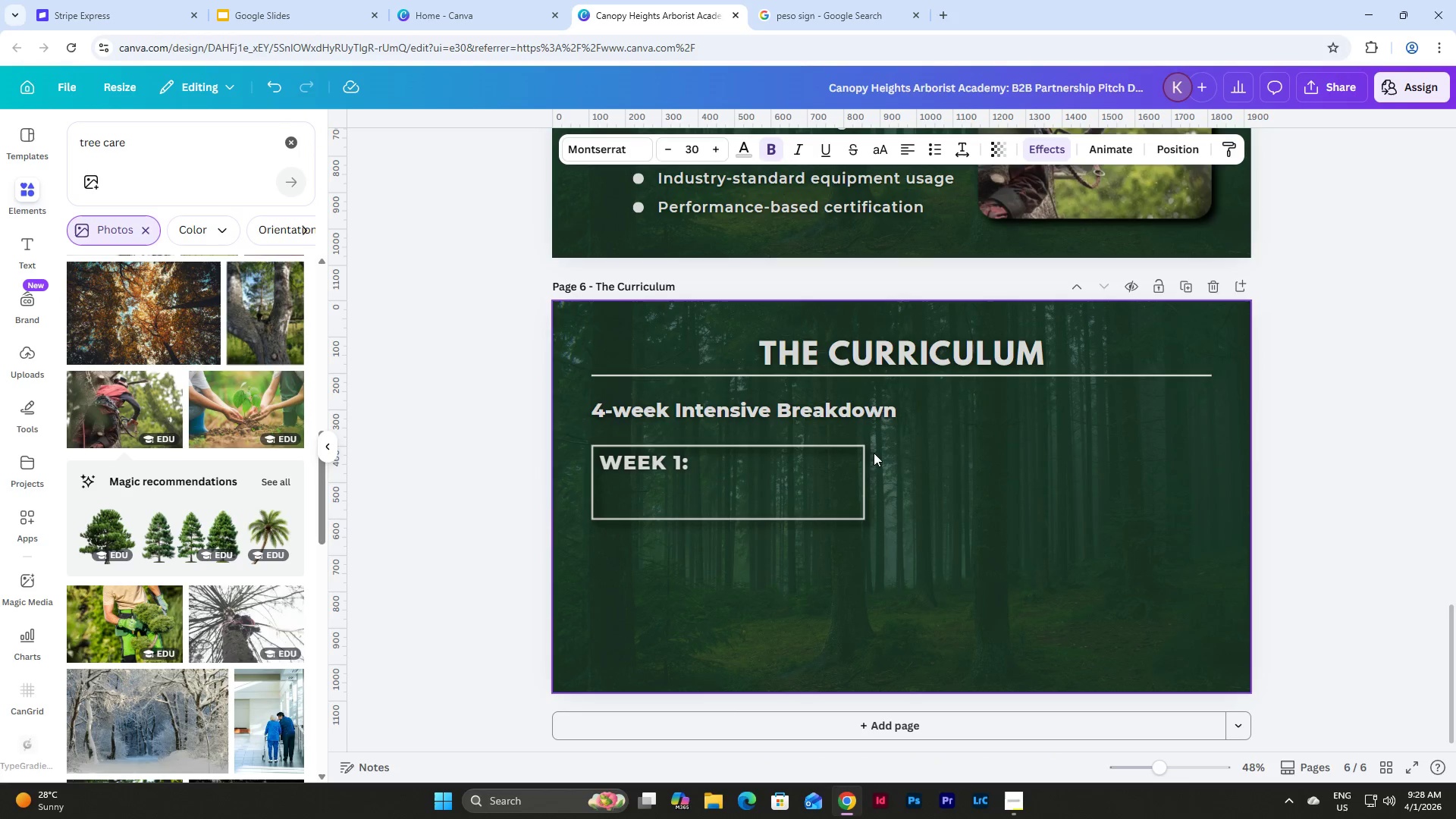 
scroll: coordinate [1044, 383], scroll_direction: up, amount: 9.0
 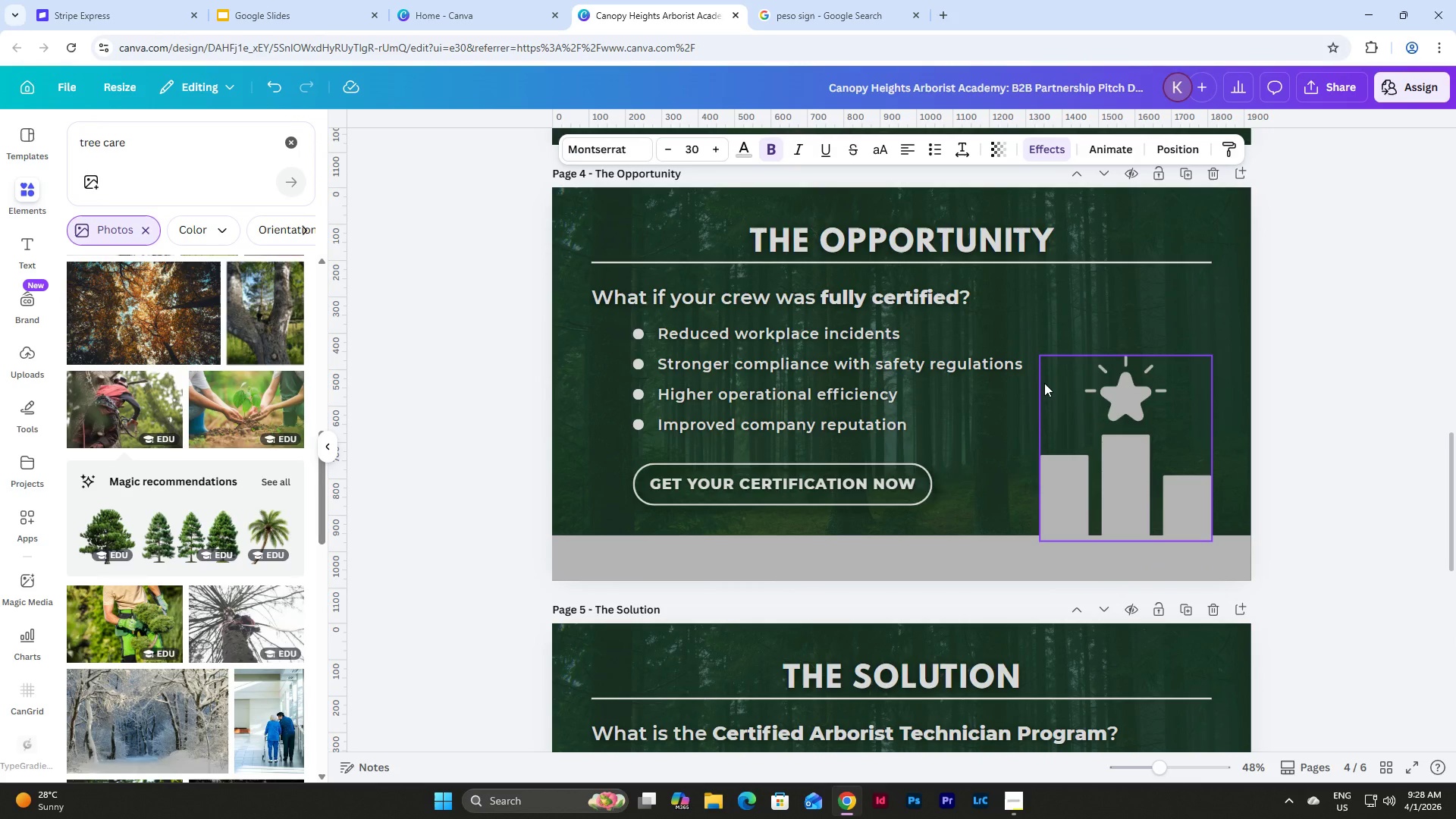 
scroll: coordinate [1044, 359], scroll_direction: down, amount: 10.0
 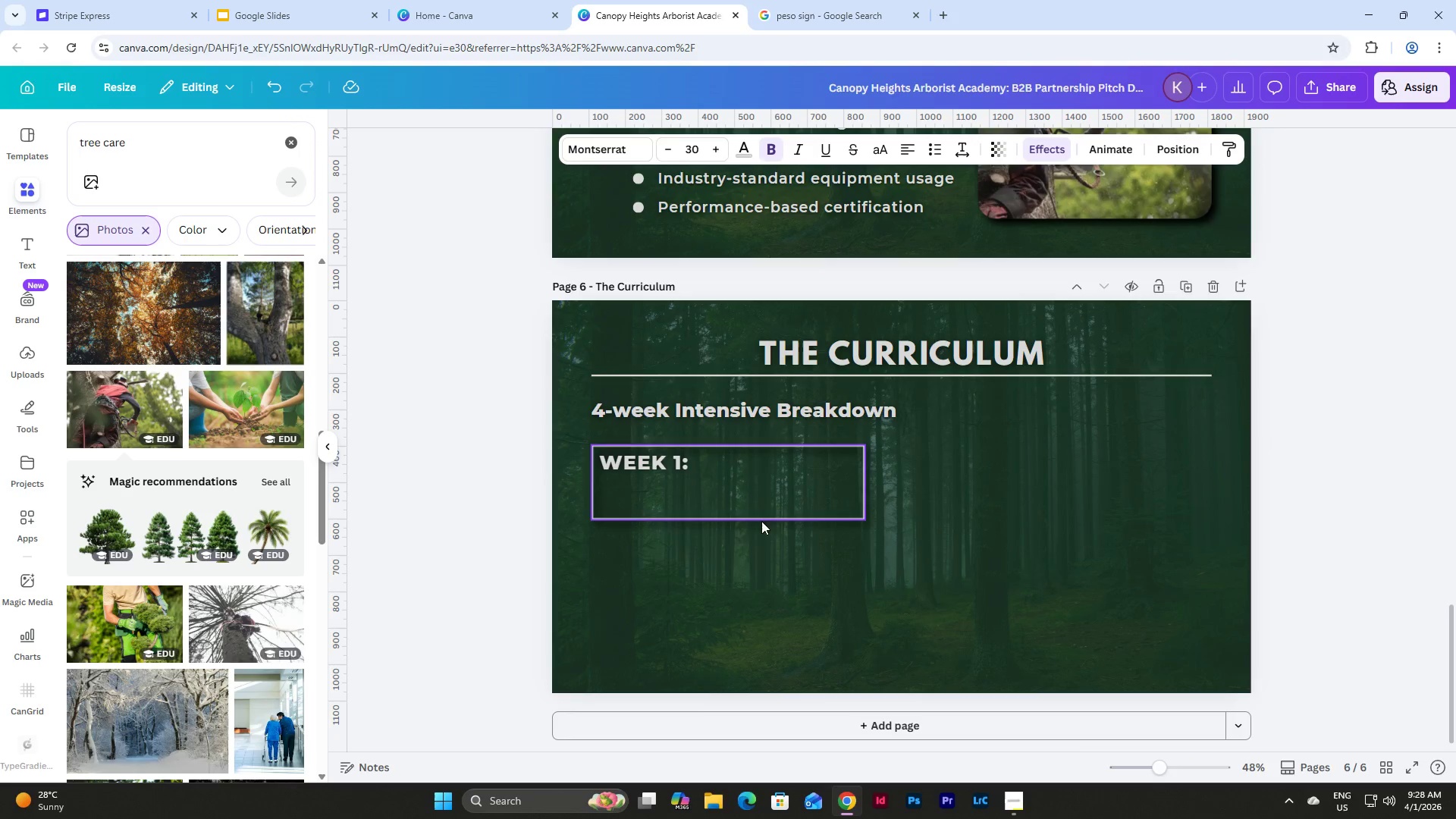 
left_click([736, 518])
 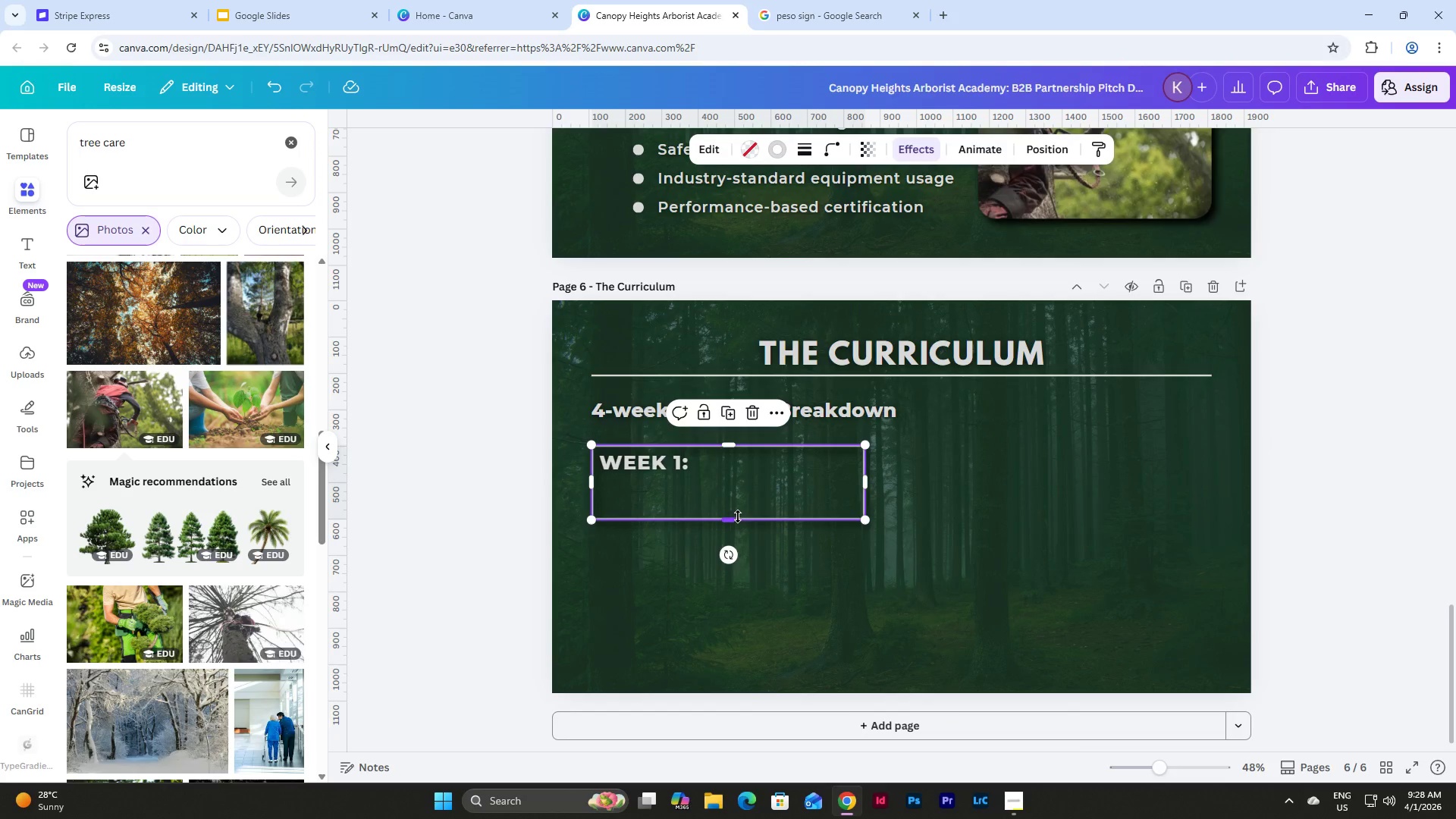 
left_click_drag(start_coordinate=[738, 516], to_coordinate=[736, 478])
 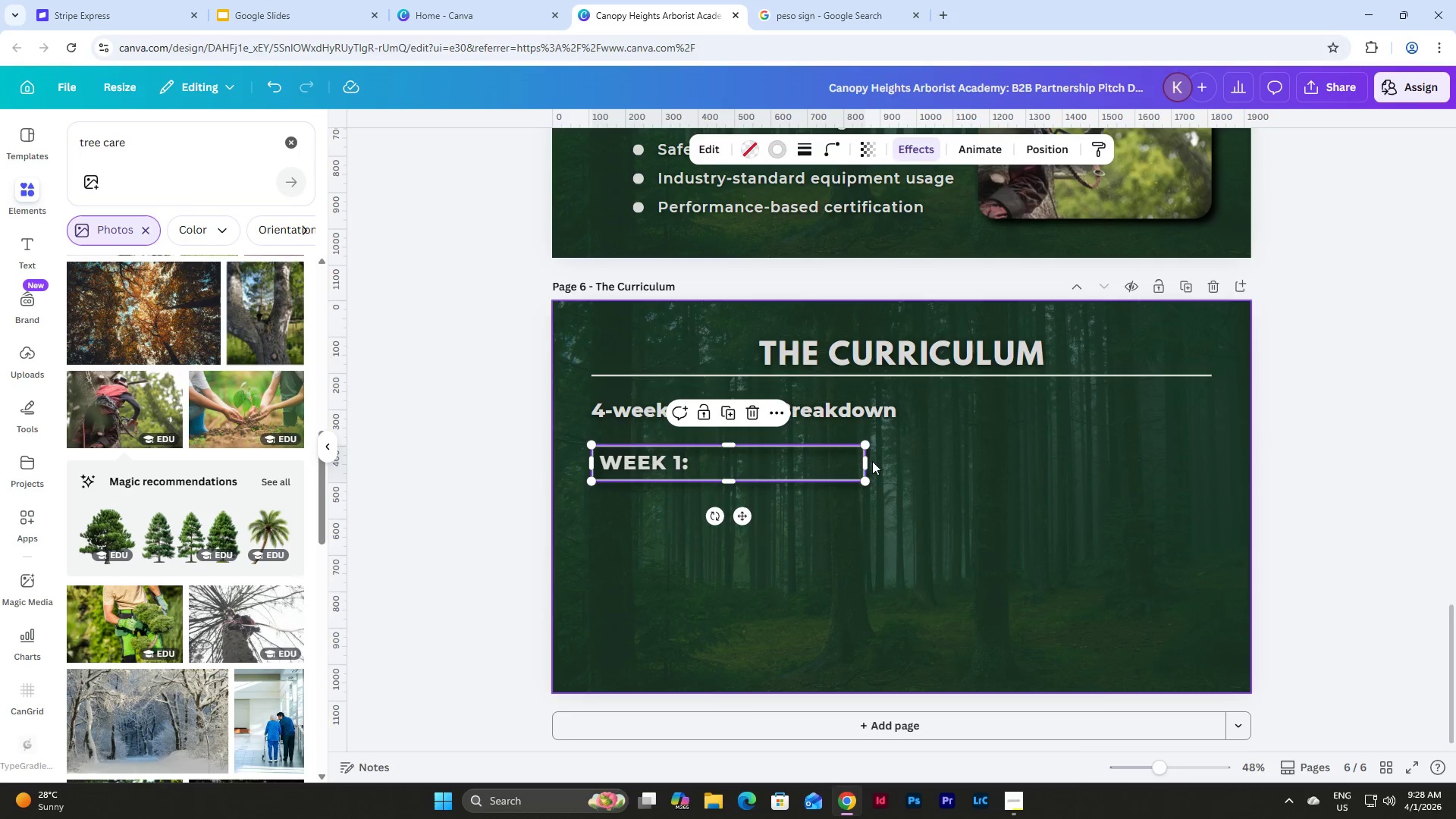 
left_click_drag(start_coordinate=[866, 461], to_coordinate=[709, 475])
 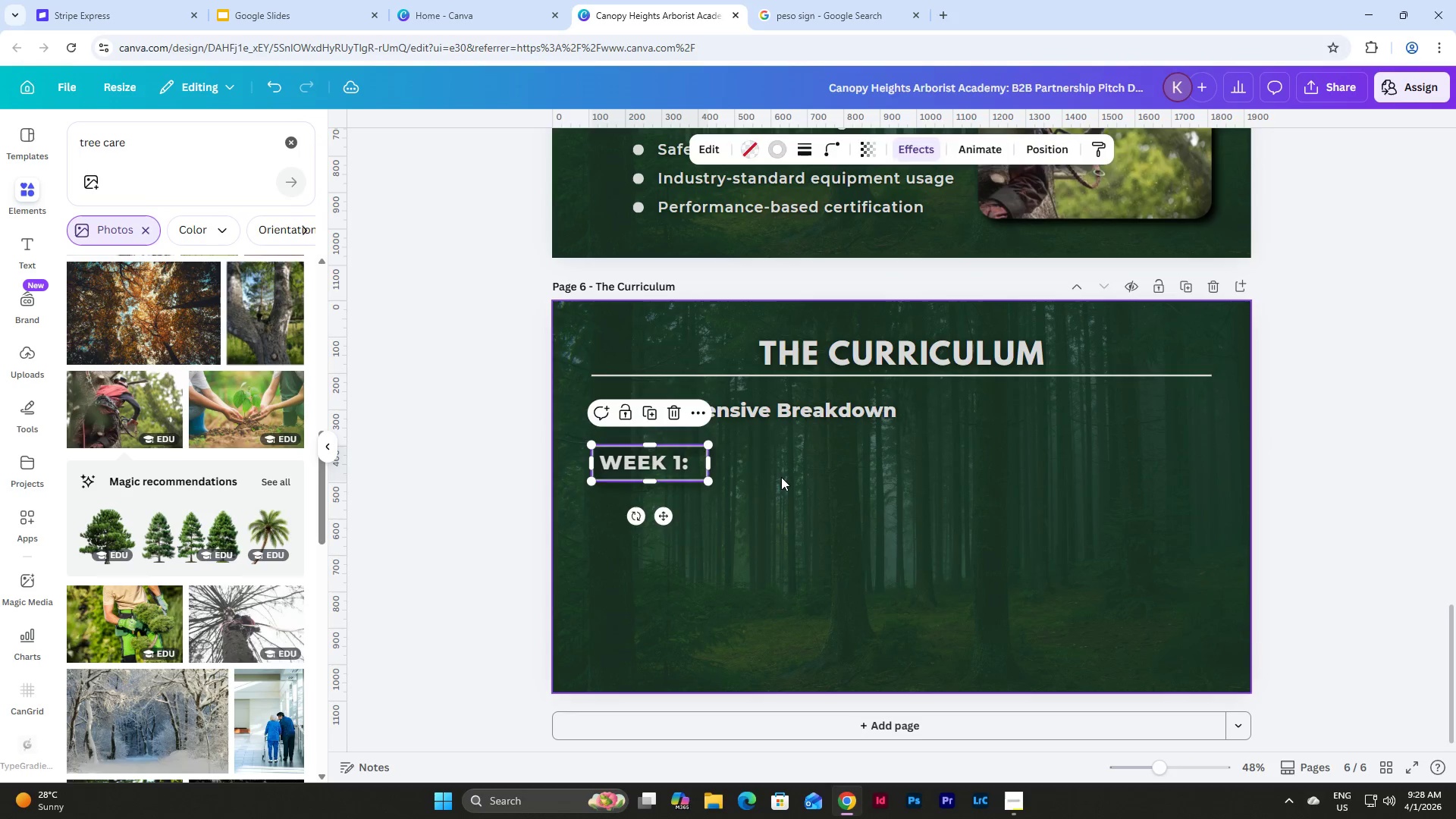 
left_click([781, 477])
 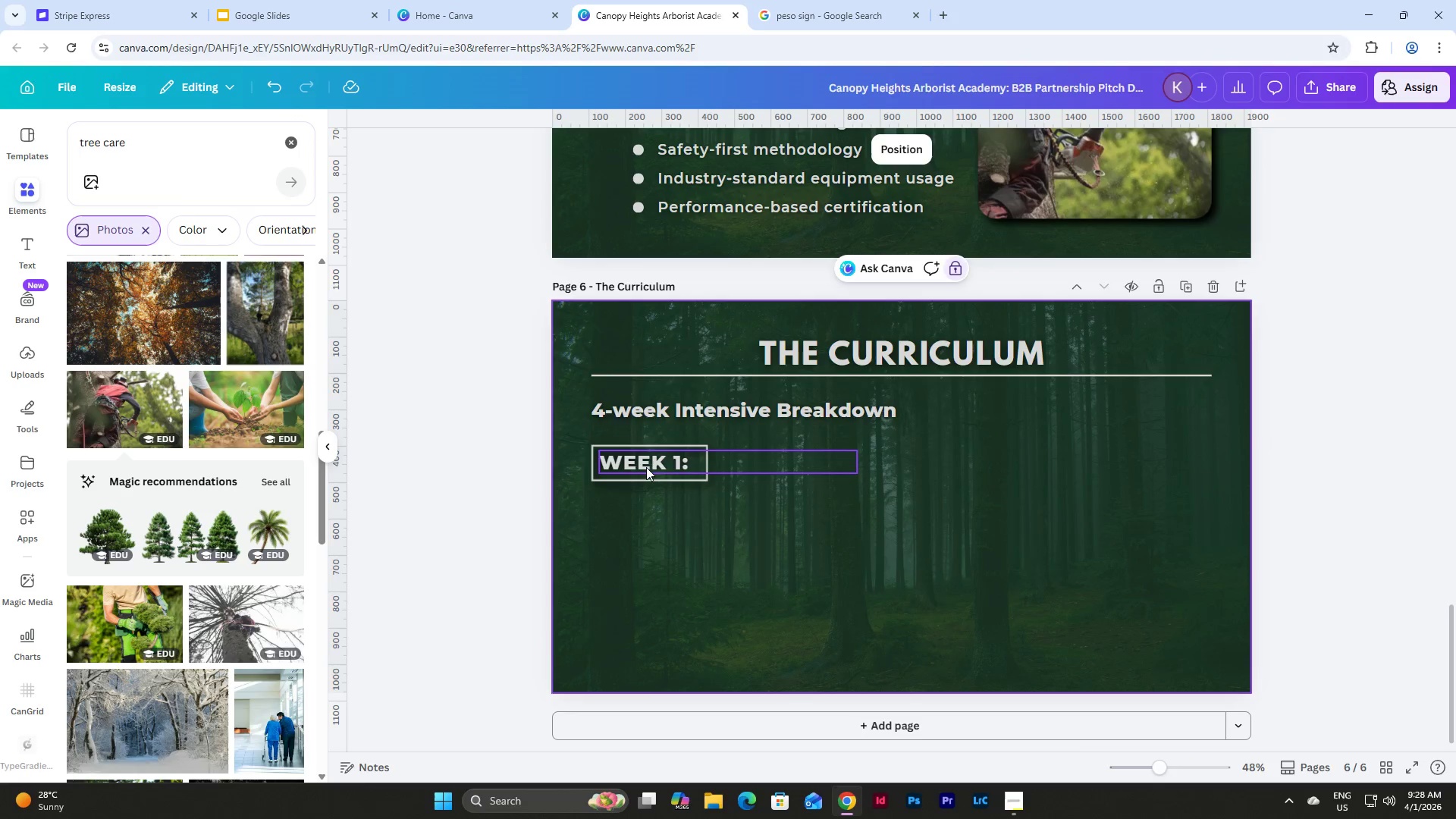 
left_click([640, 466])
 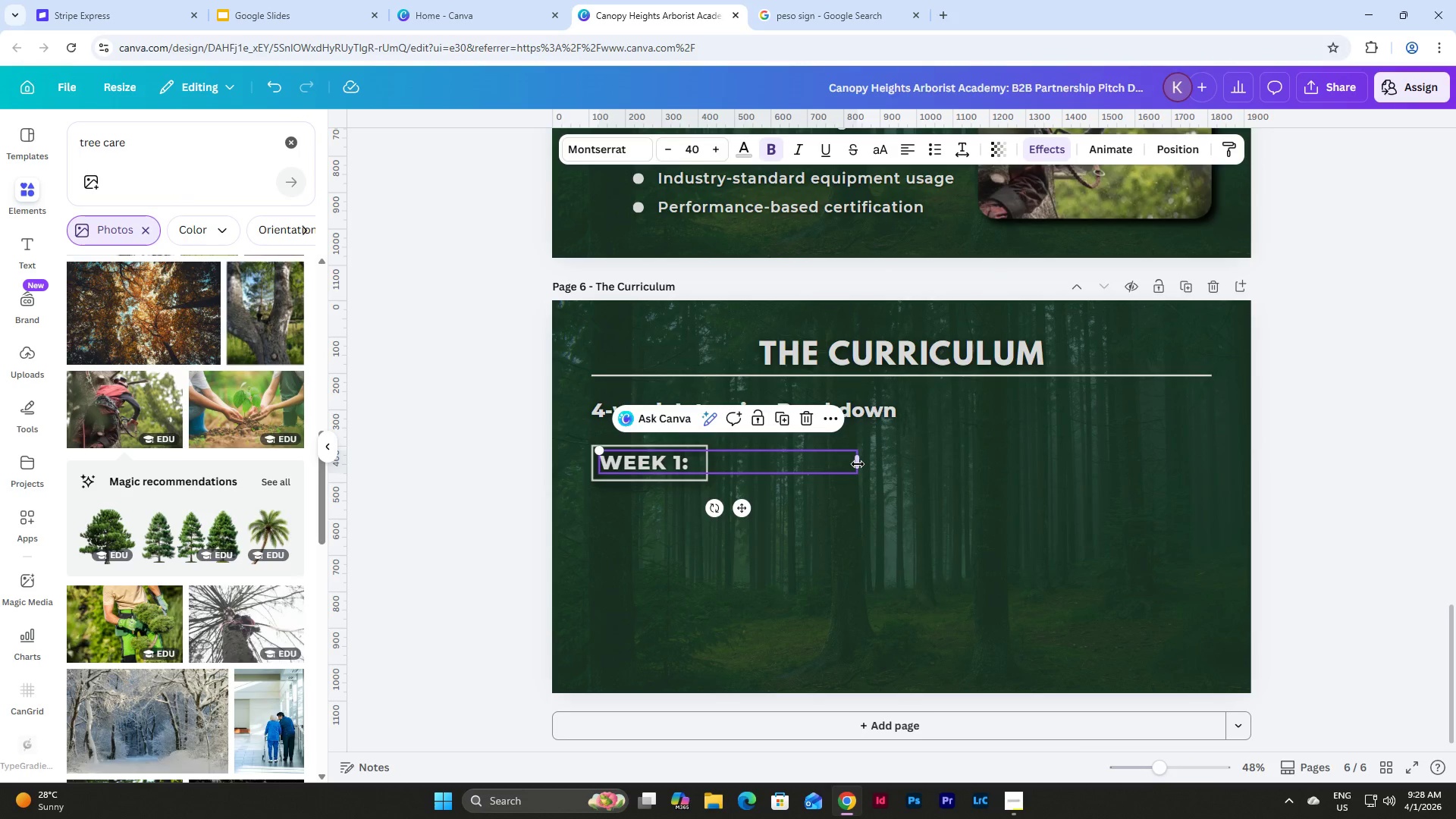 
left_click_drag(start_coordinate=[858, 464], to_coordinate=[708, 474])
 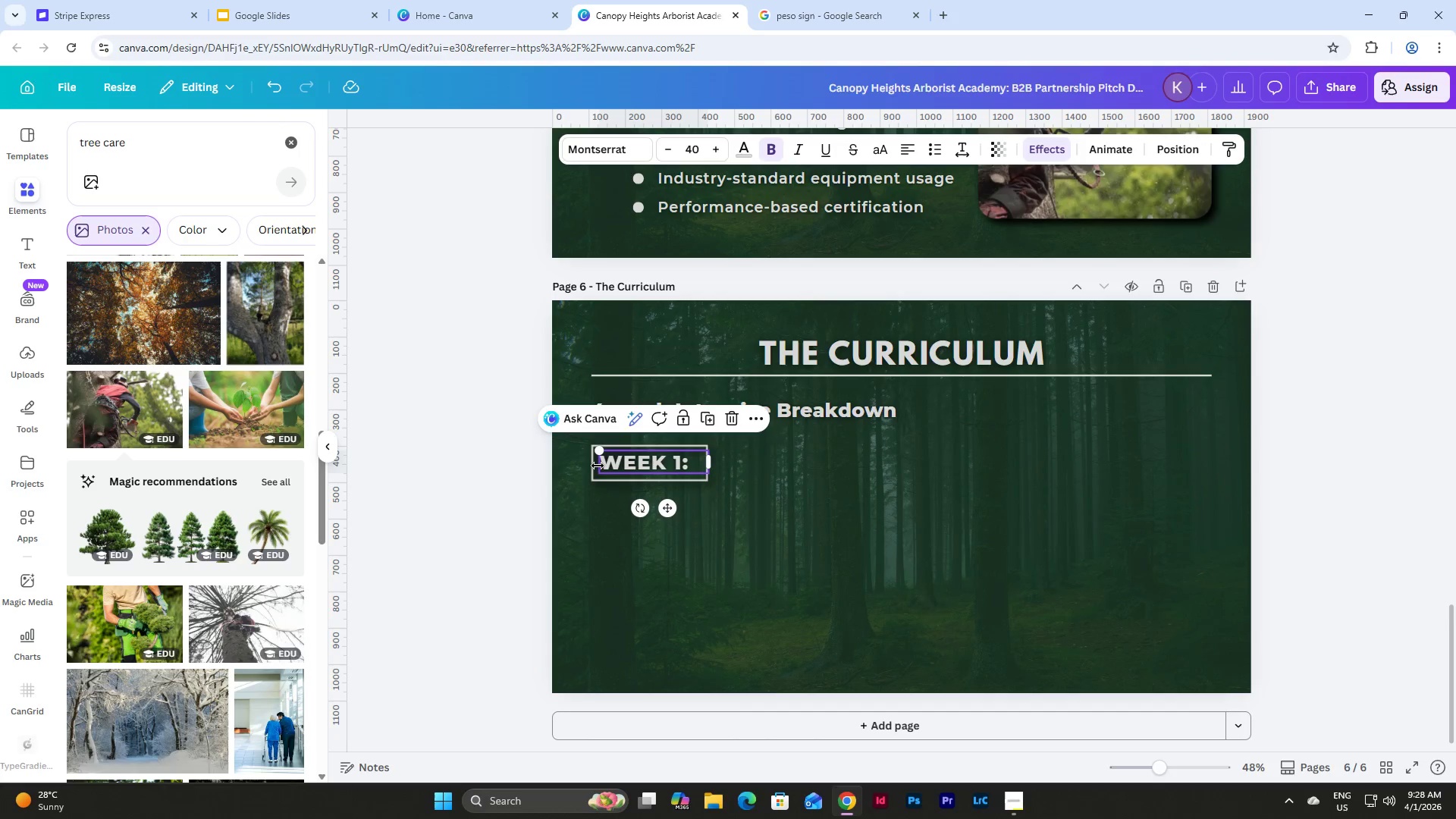 
left_click_drag(start_coordinate=[597, 462], to_coordinate=[592, 463])
 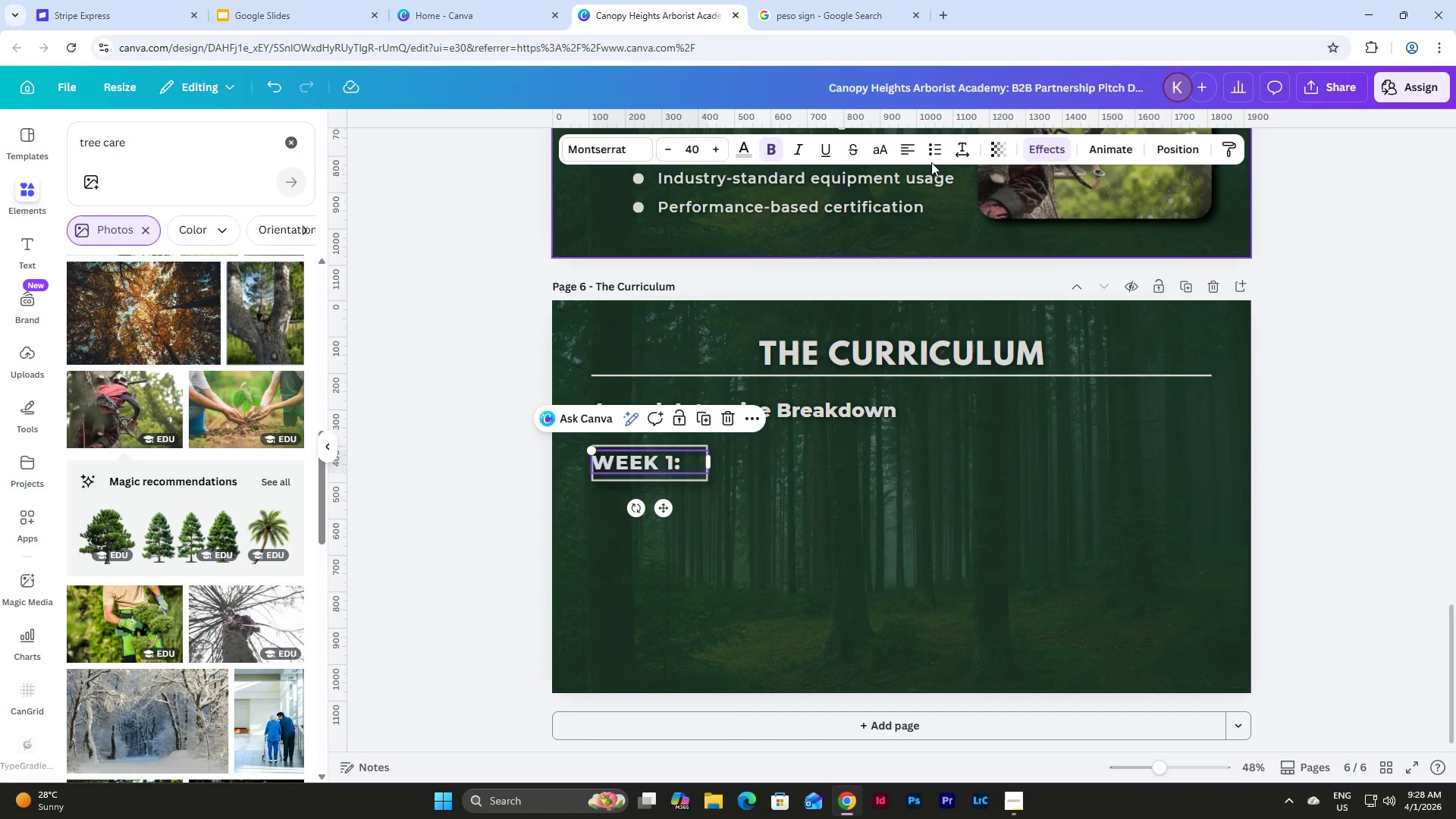 
left_click([905, 144])
 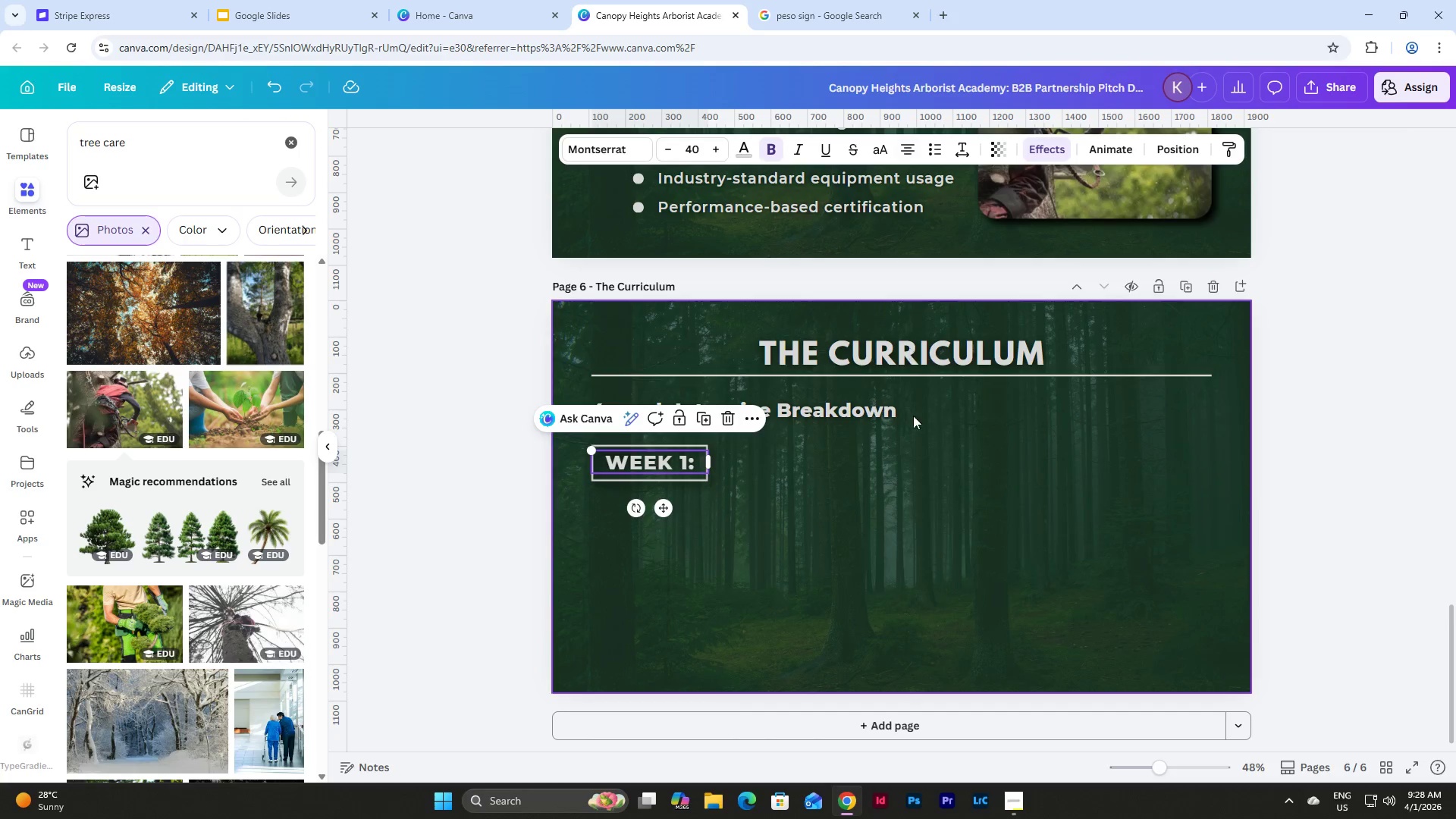 
left_click([884, 541])
 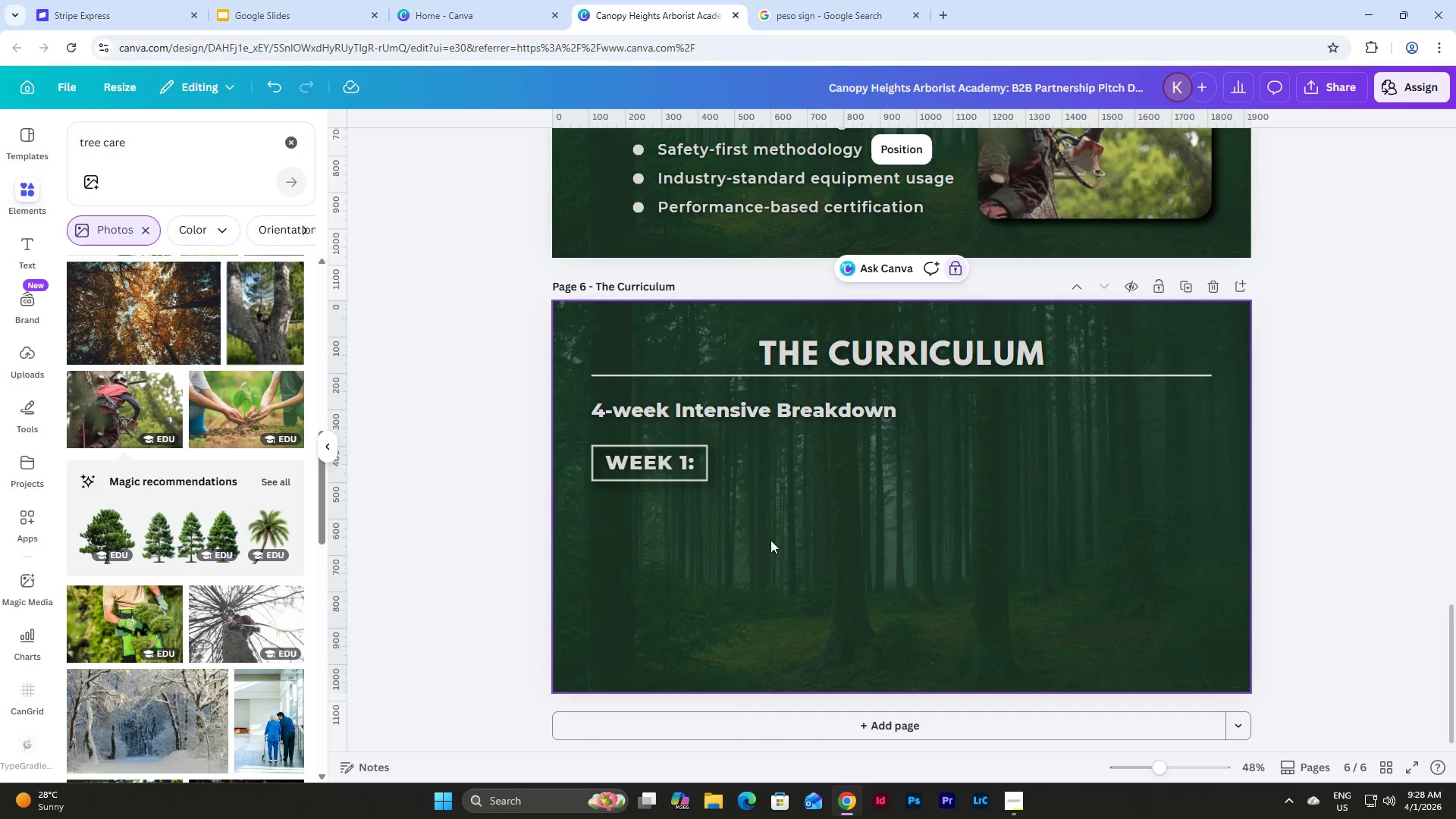 
left_click_drag(start_coordinate=[761, 536], to_coordinate=[596, 442])
 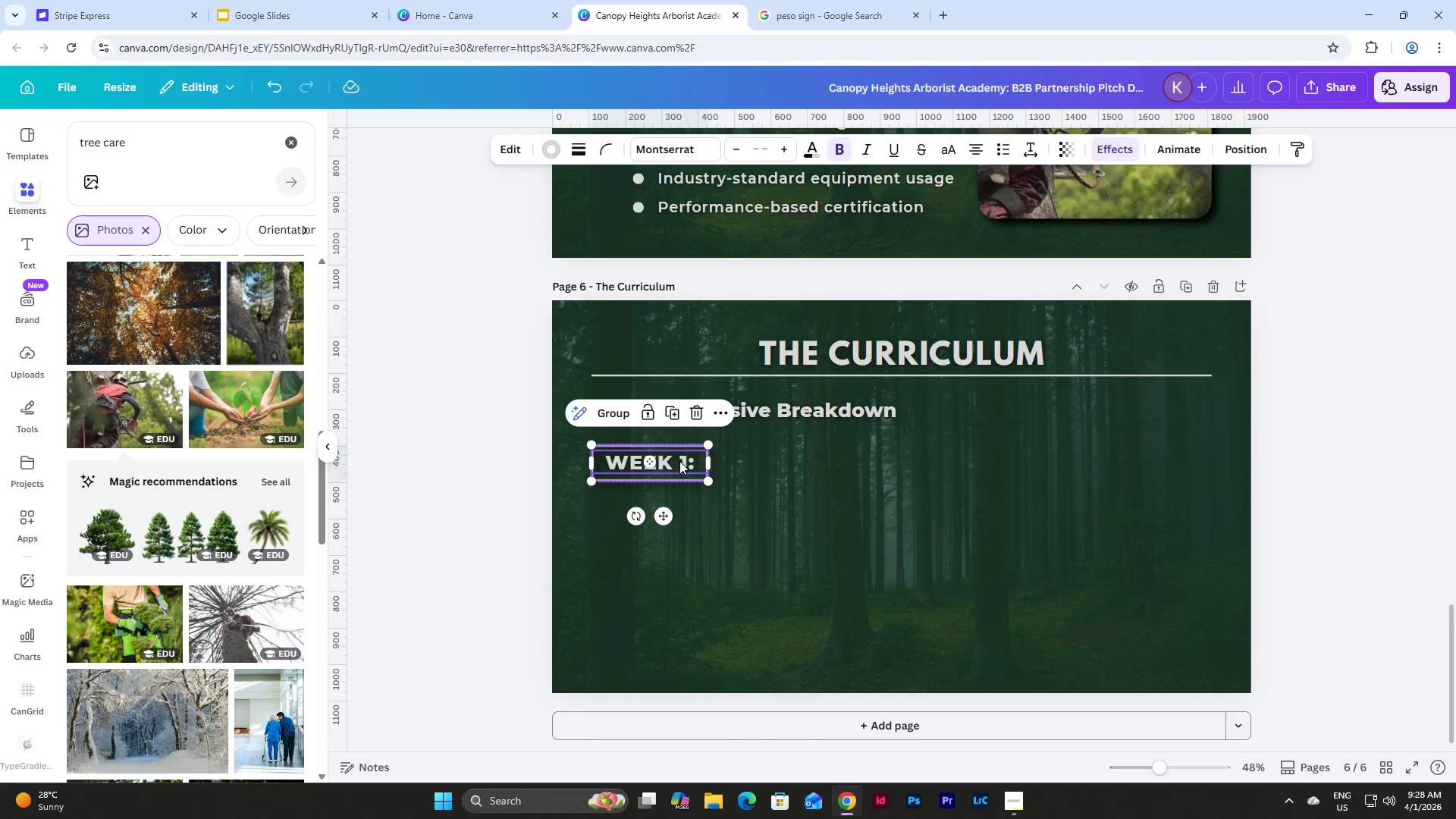 
left_click_drag(start_coordinate=[682, 463], to_coordinate=[715, 463])
 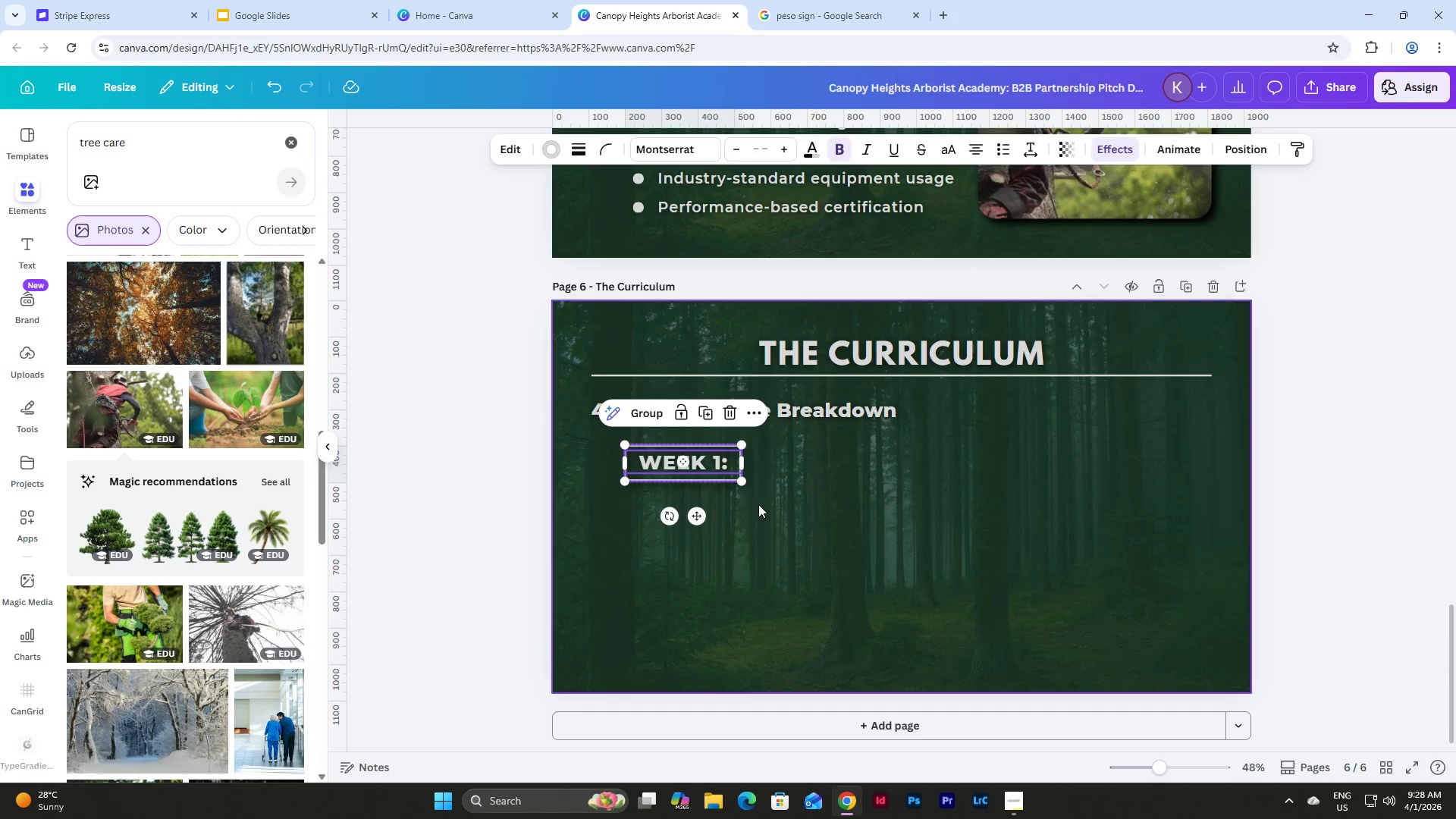 
left_click([767, 508])
 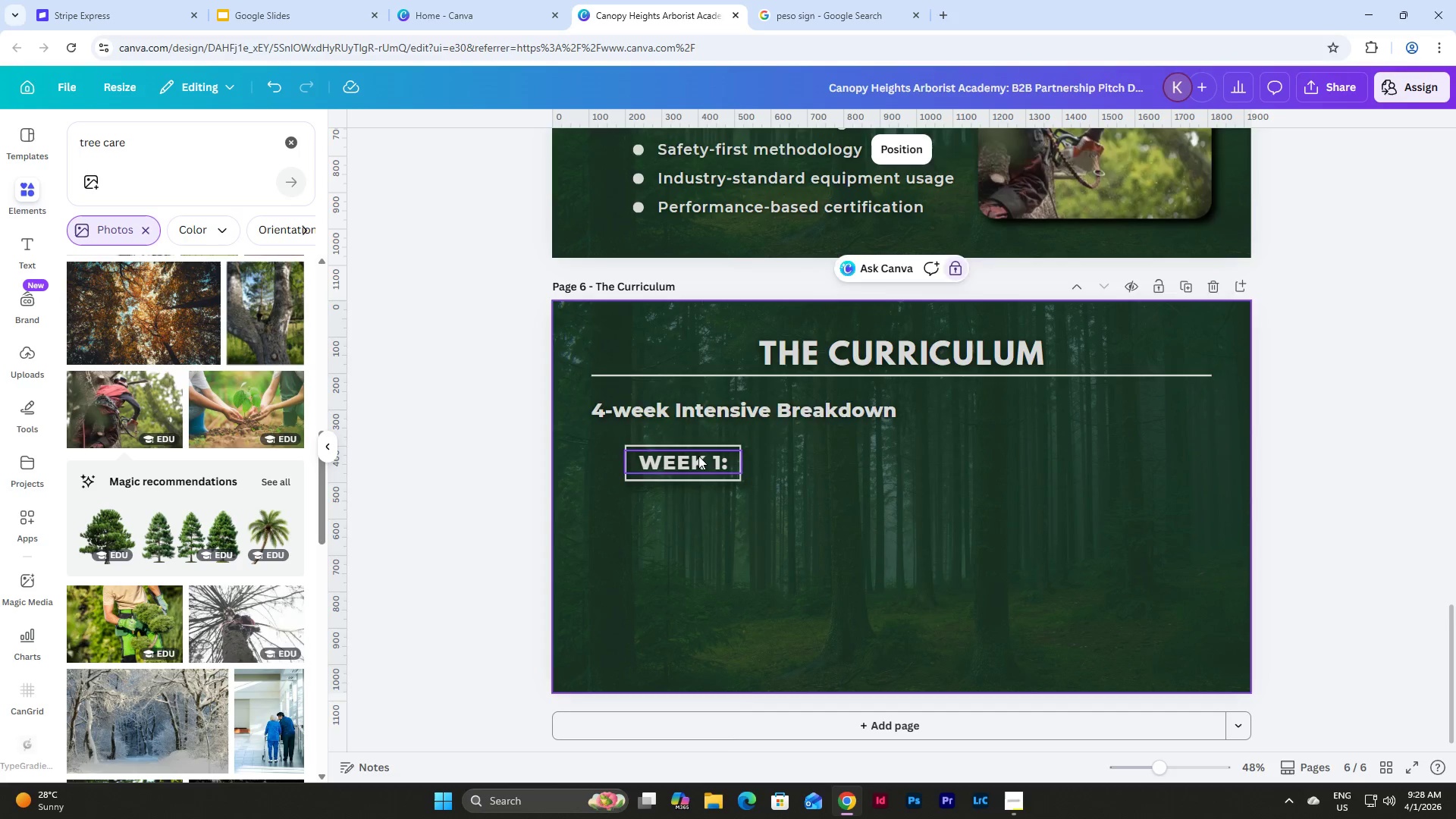 
left_click_drag(start_coordinate=[698, 456], to_coordinate=[703, 457])
 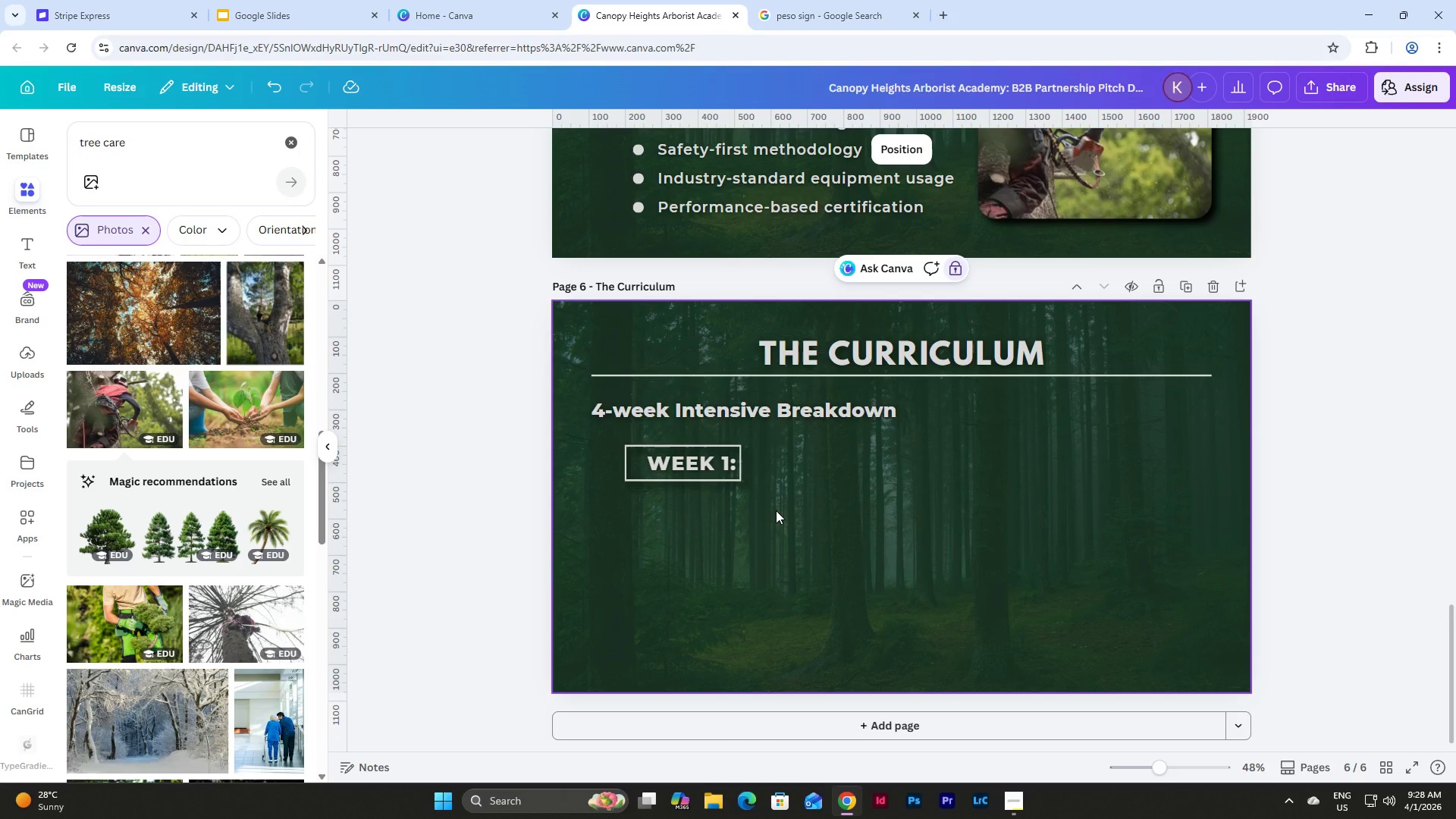 
key(Control+Z)
 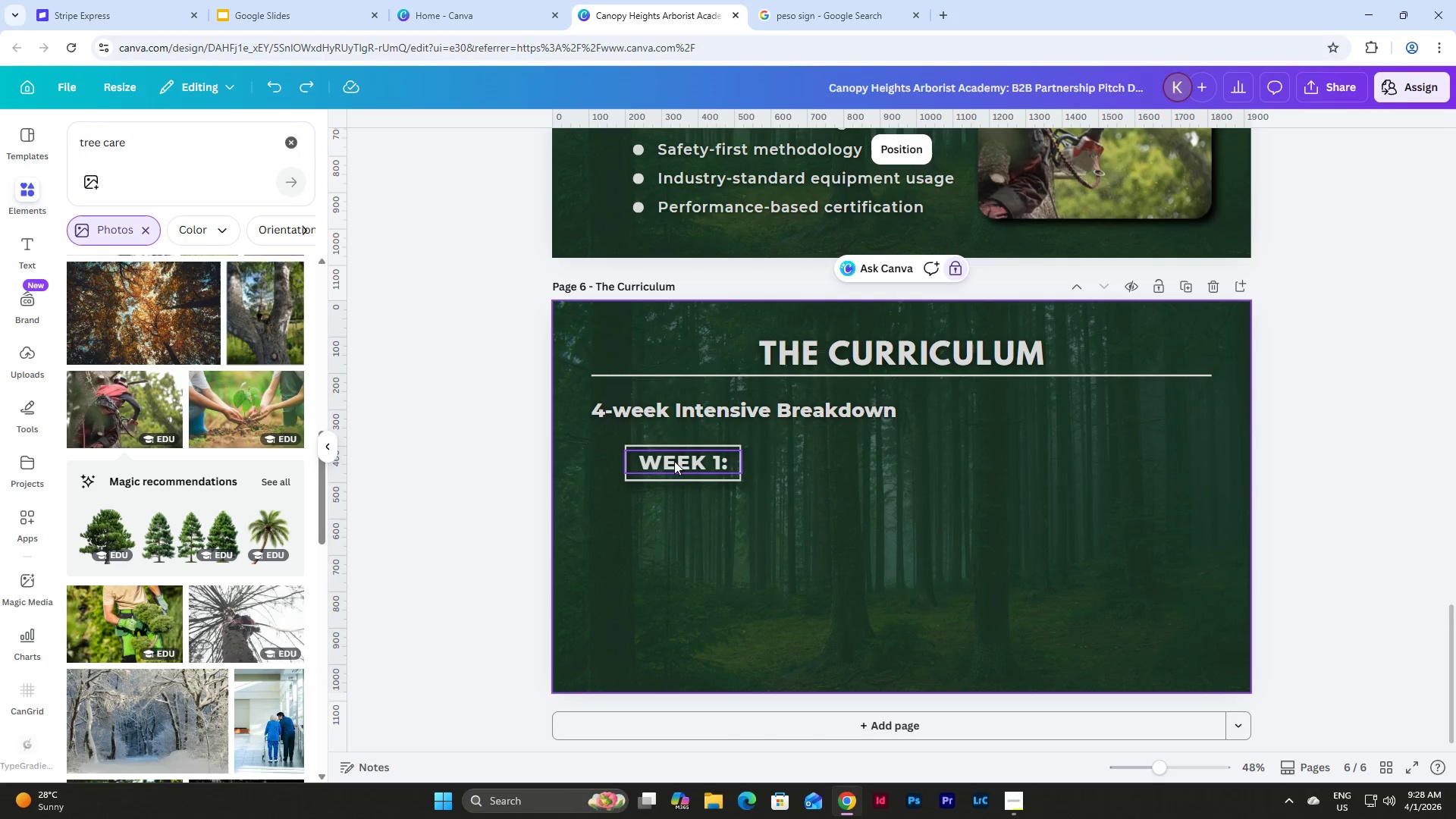 
left_click_drag(start_coordinate=[682, 460], to_coordinate=[683, 464])
 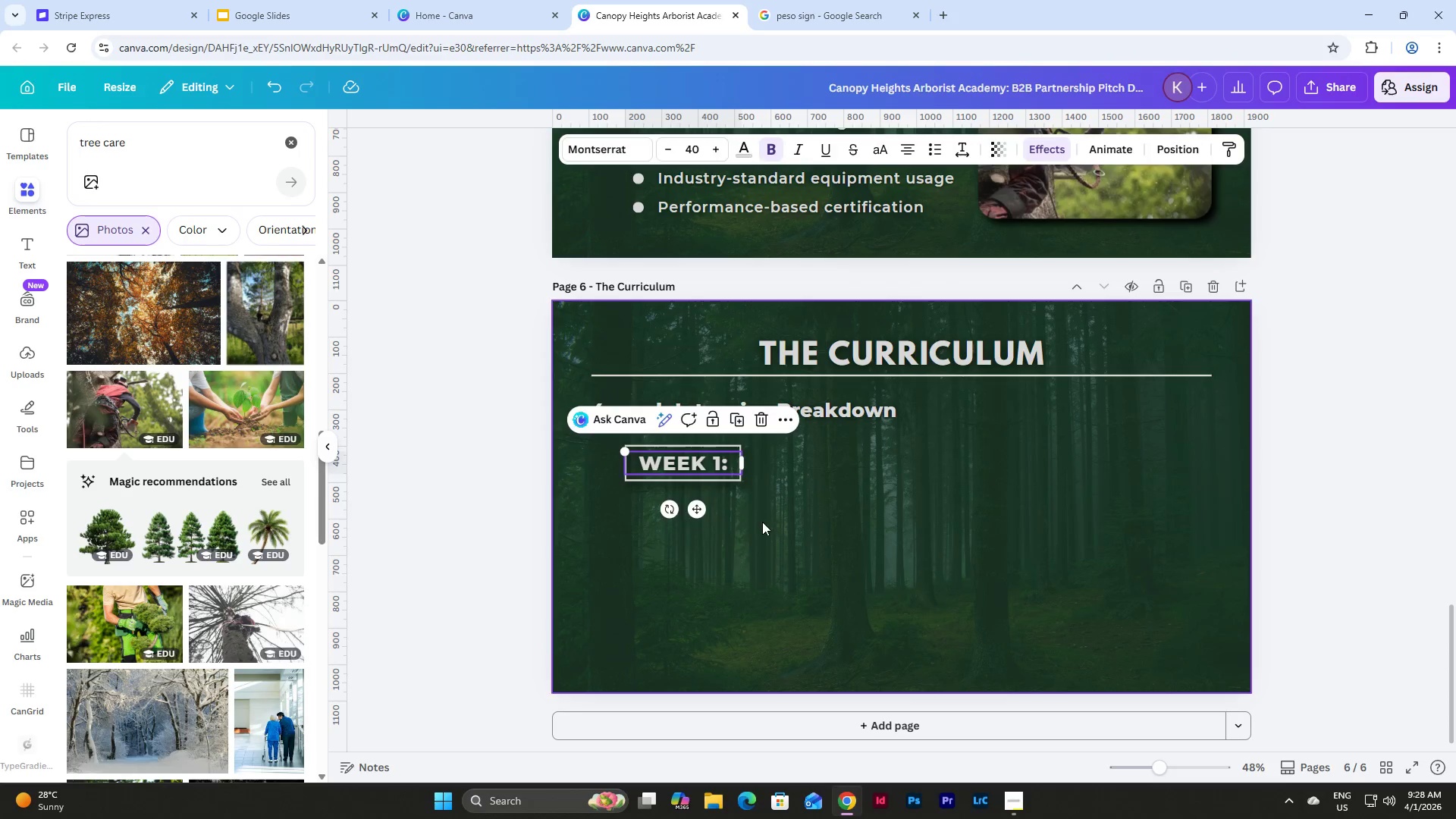 
left_click([762, 522])
 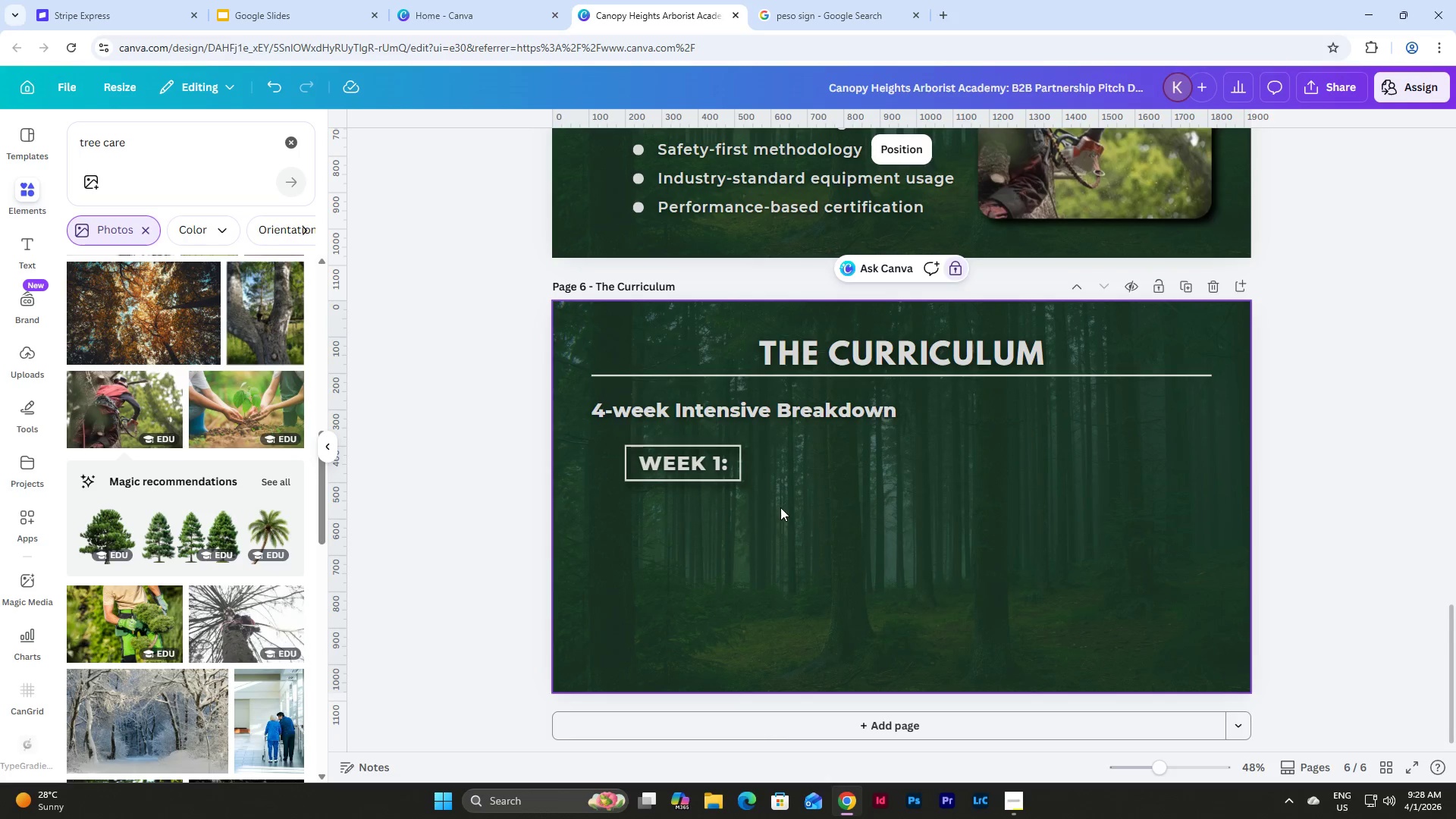 
left_click_drag(start_coordinate=[780, 507], to_coordinate=[610, 433])
 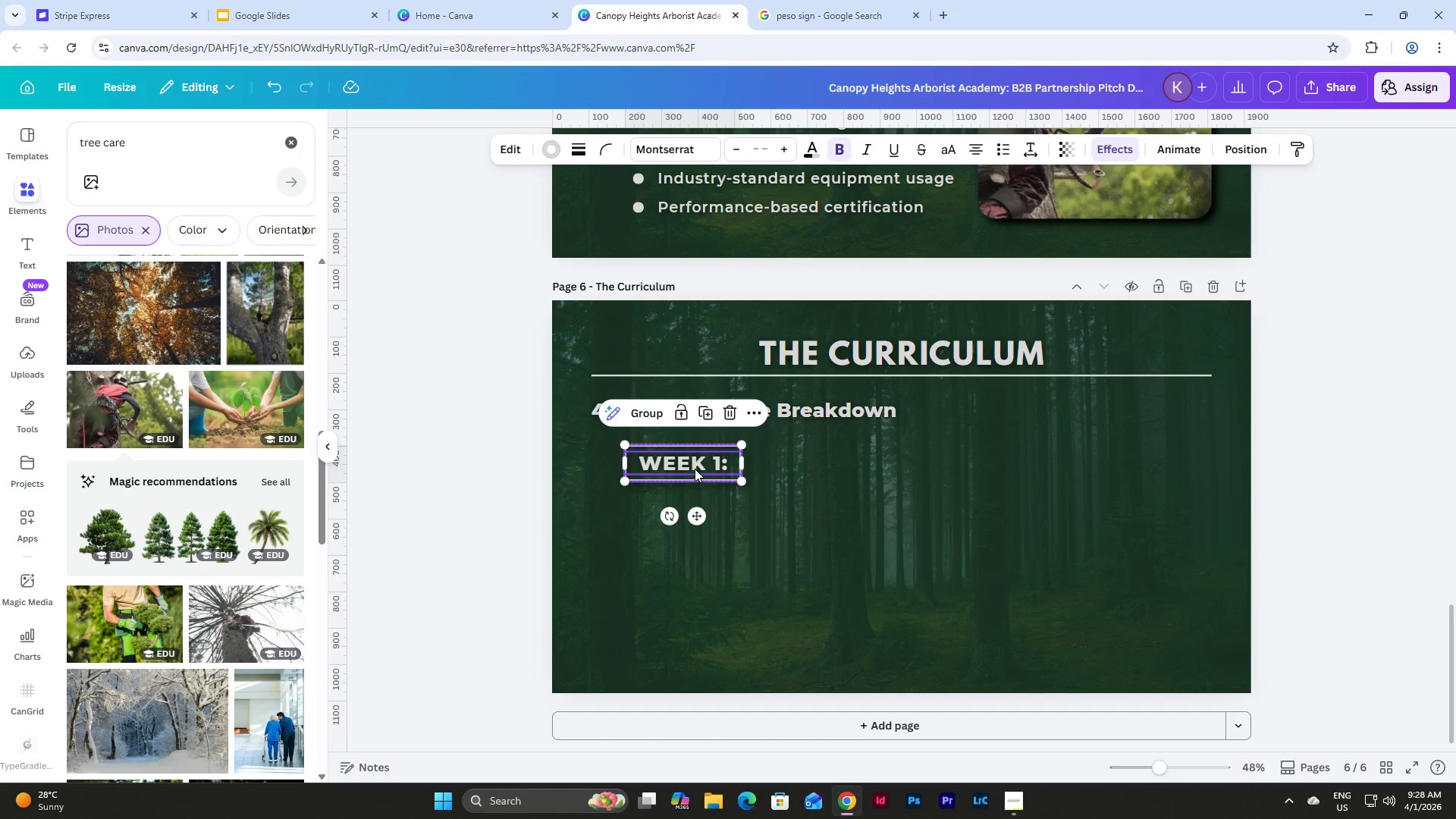 
left_click_drag(start_coordinate=[693, 462], to_coordinate=[701, 463])
 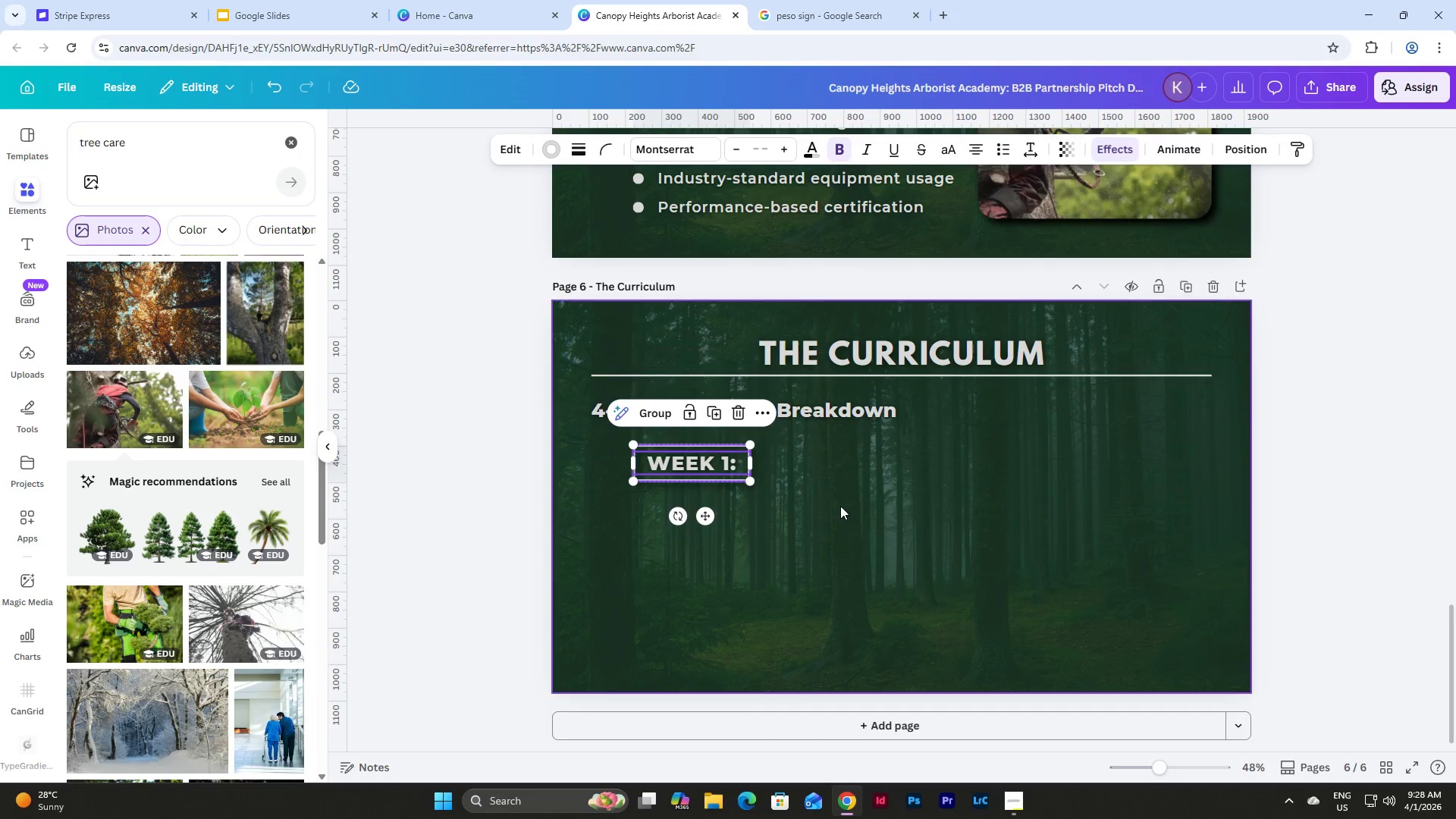 
left_click([840, 506])
 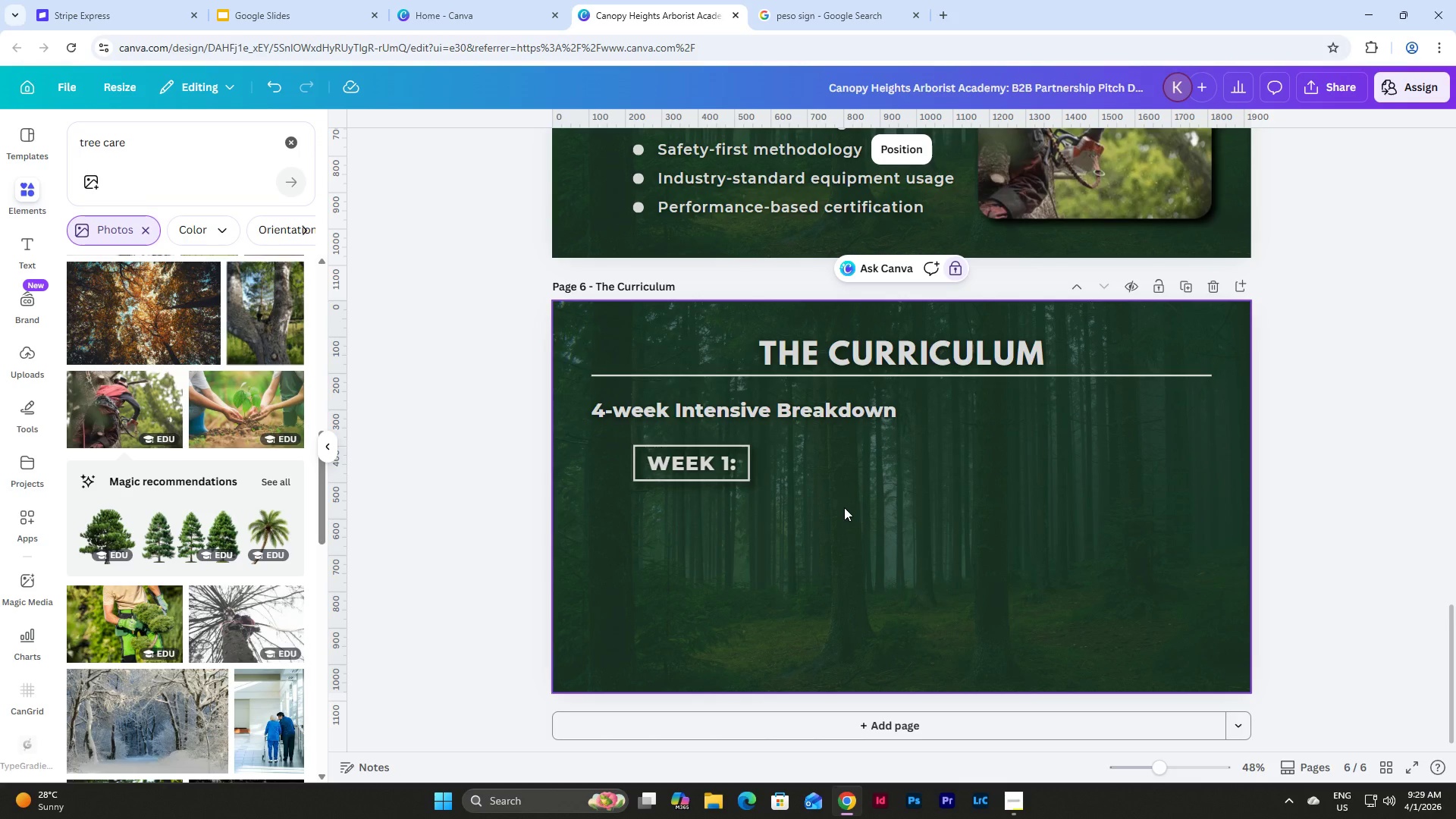 
wait(6.84)
 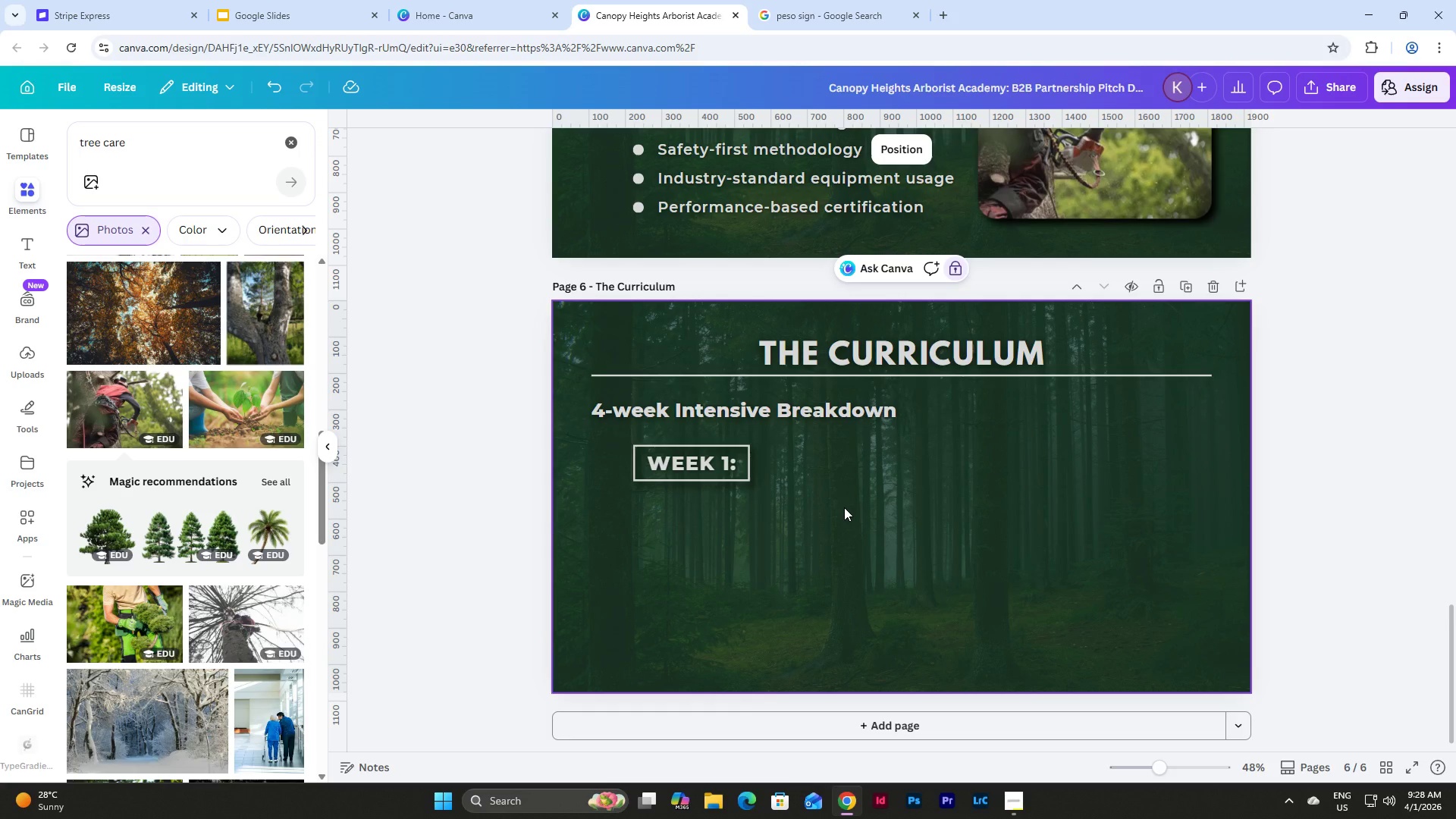 
scroll: coordinate [868, 537], scroll_direction: up, amount: 12.0
 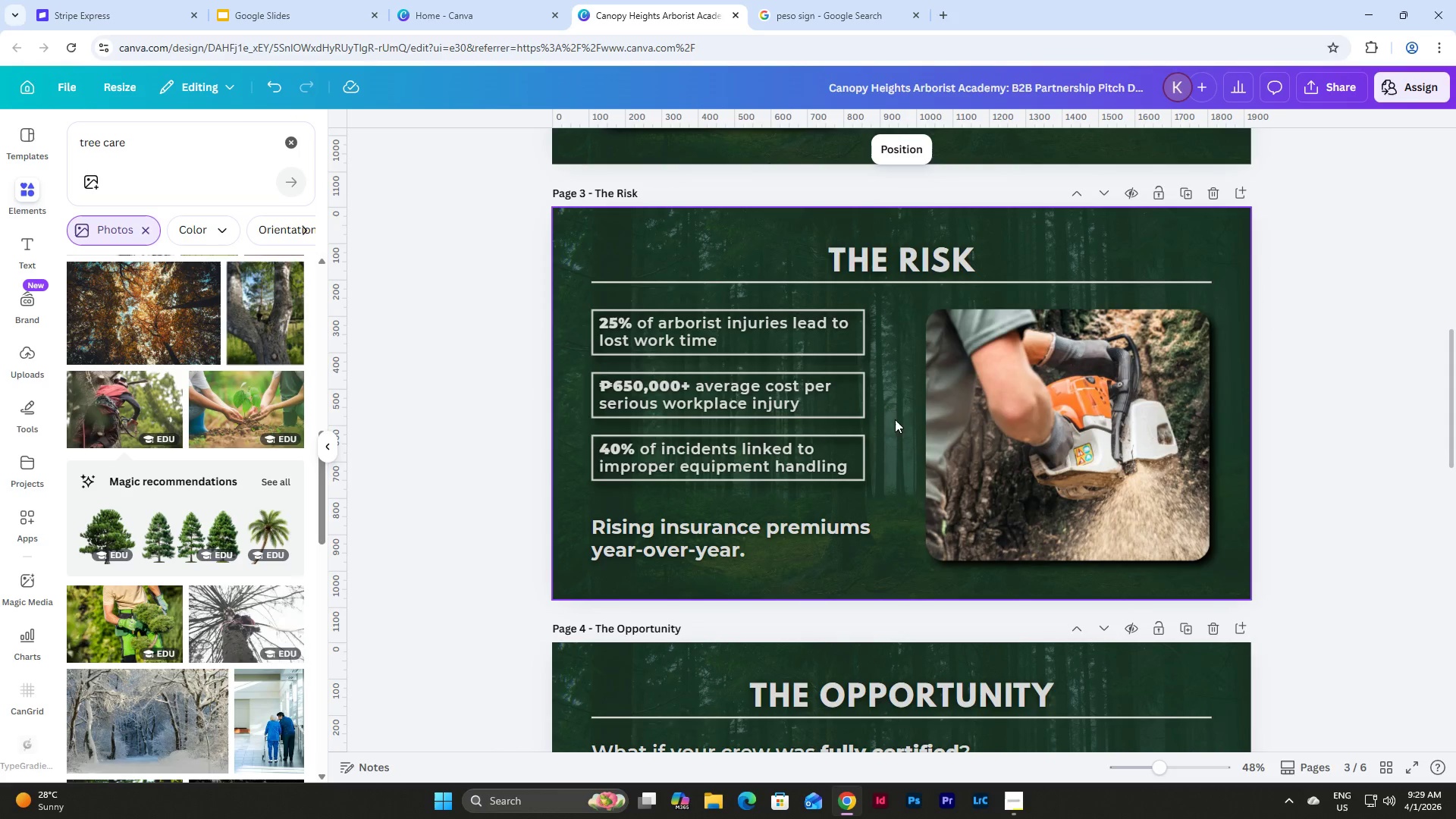 
scroll: coordinate [925, 365], scroll_direction: down, amount: 5.0
 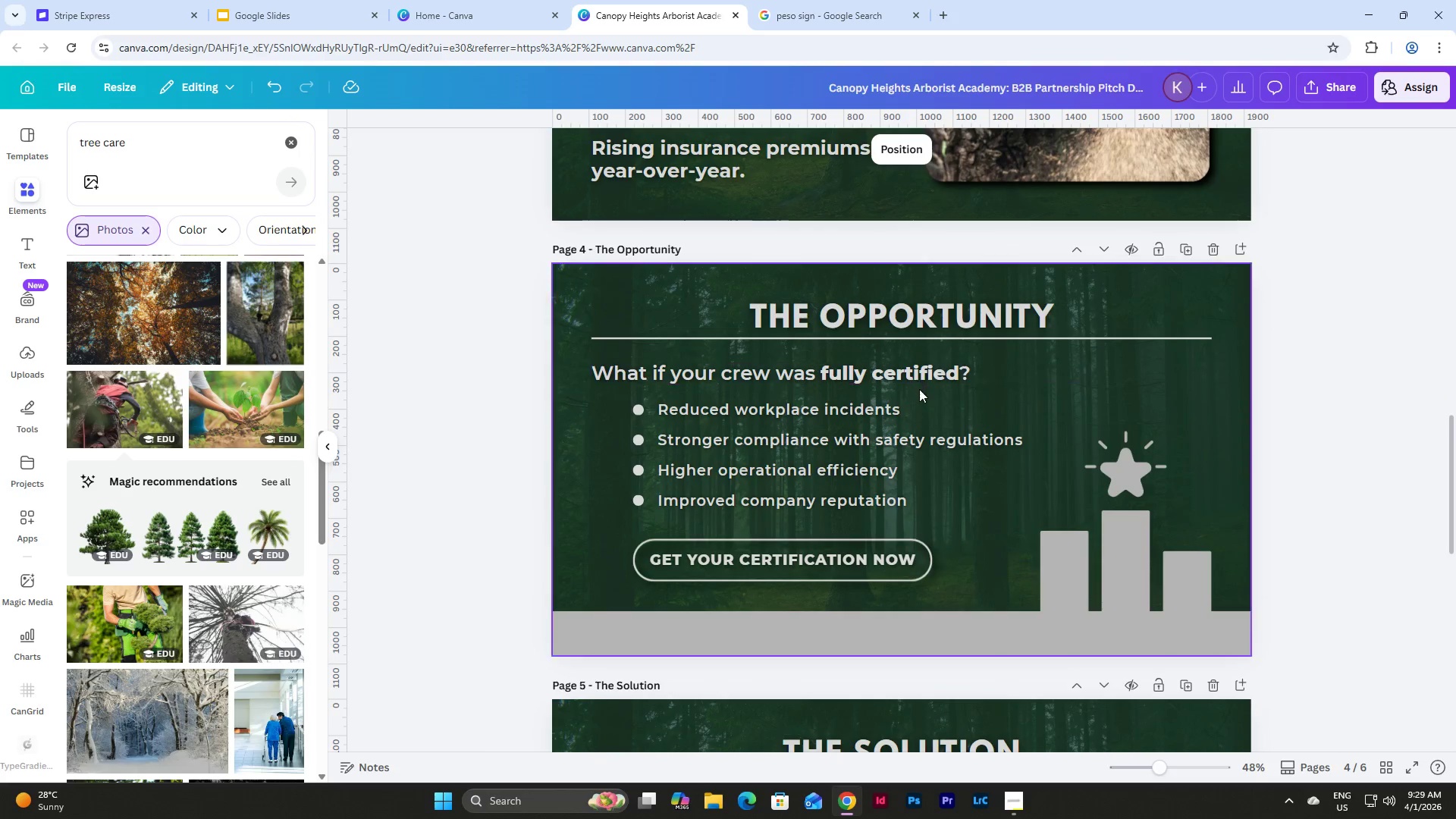 
scroll: coordinate [922, 388], scroll_direction: up, amount: 4.0
 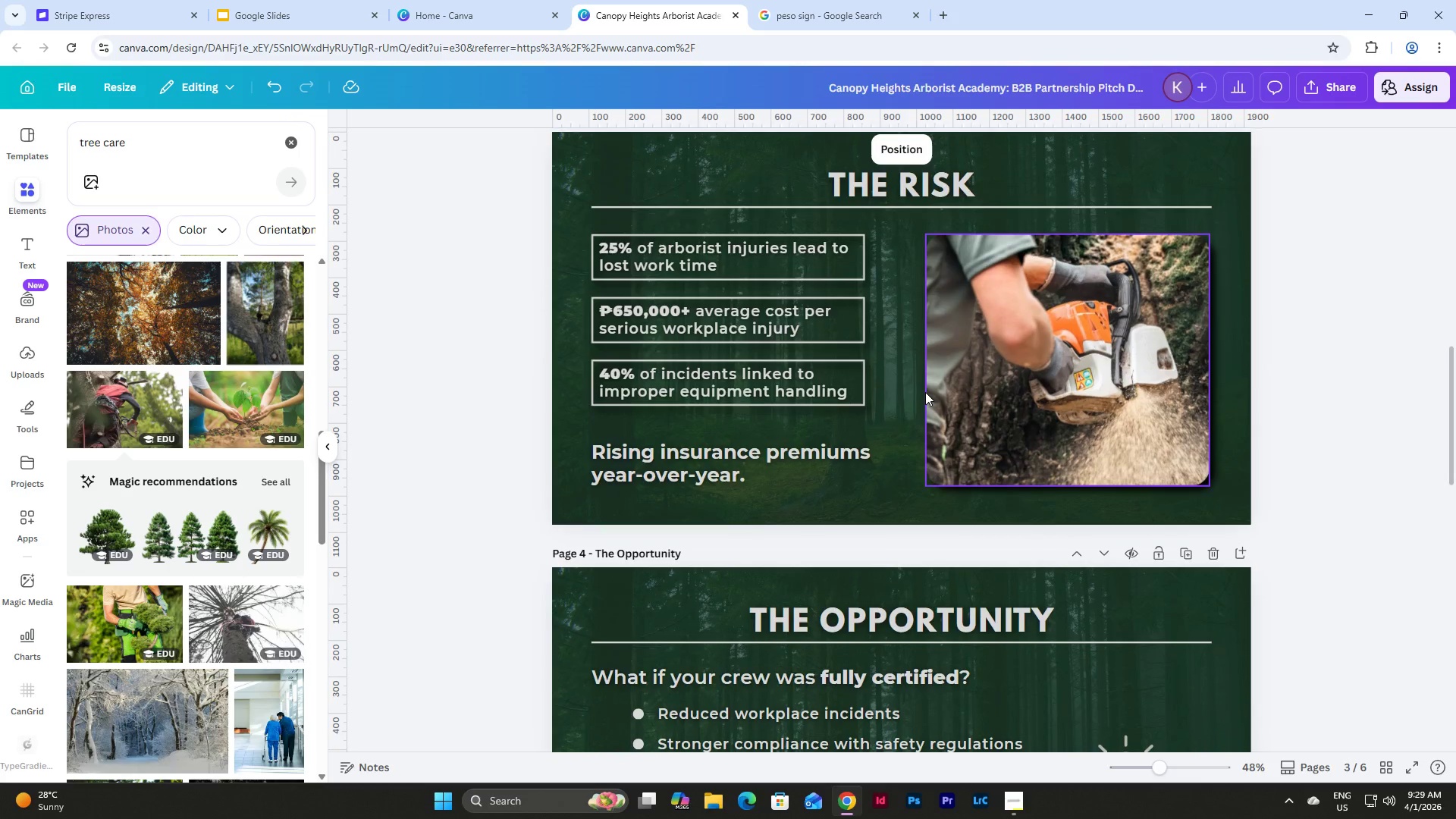 
scroll: coordinate [921, 385], scroll_direction: down, amount: 5.0
 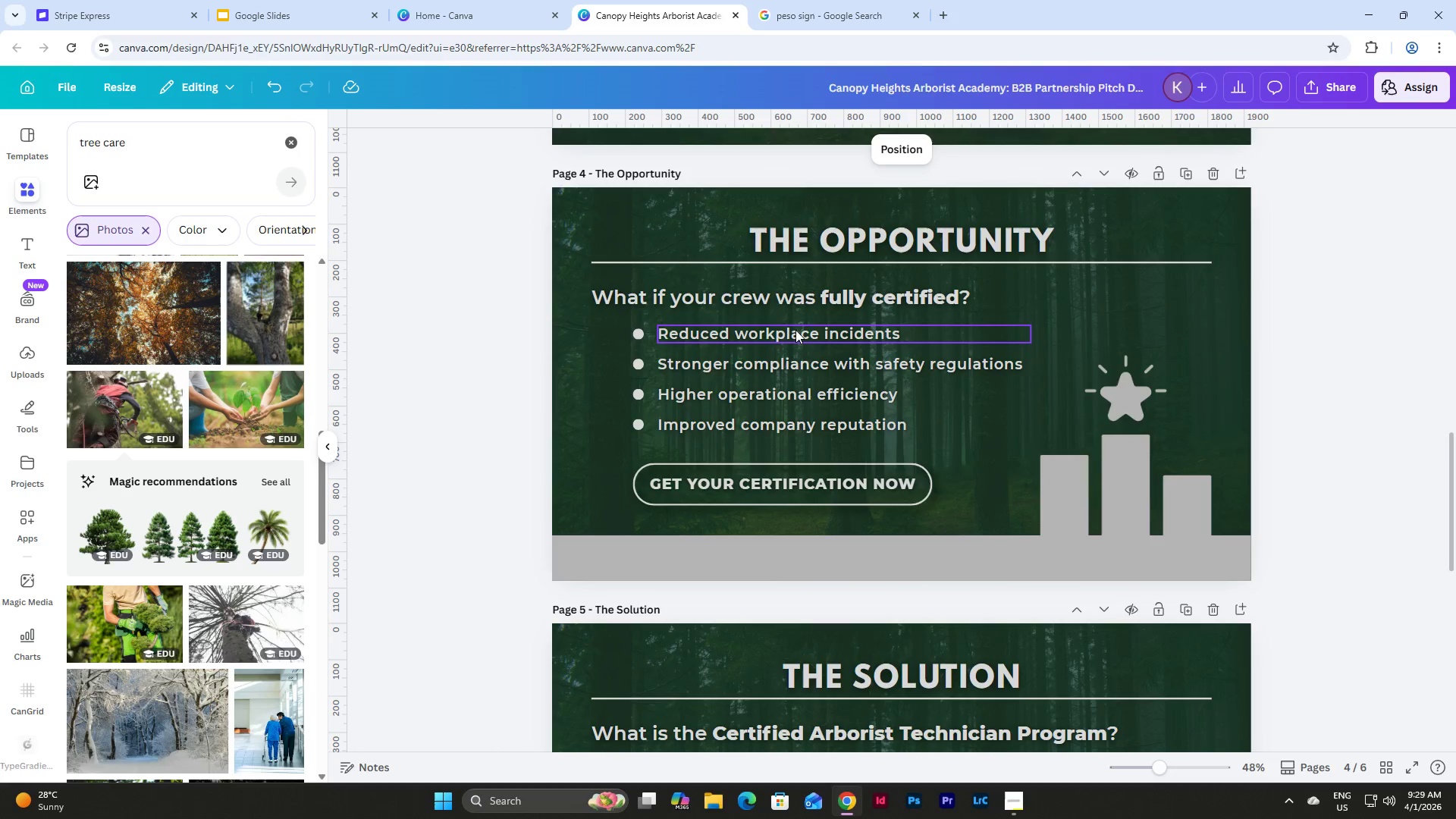 
left_click([798, 324])
 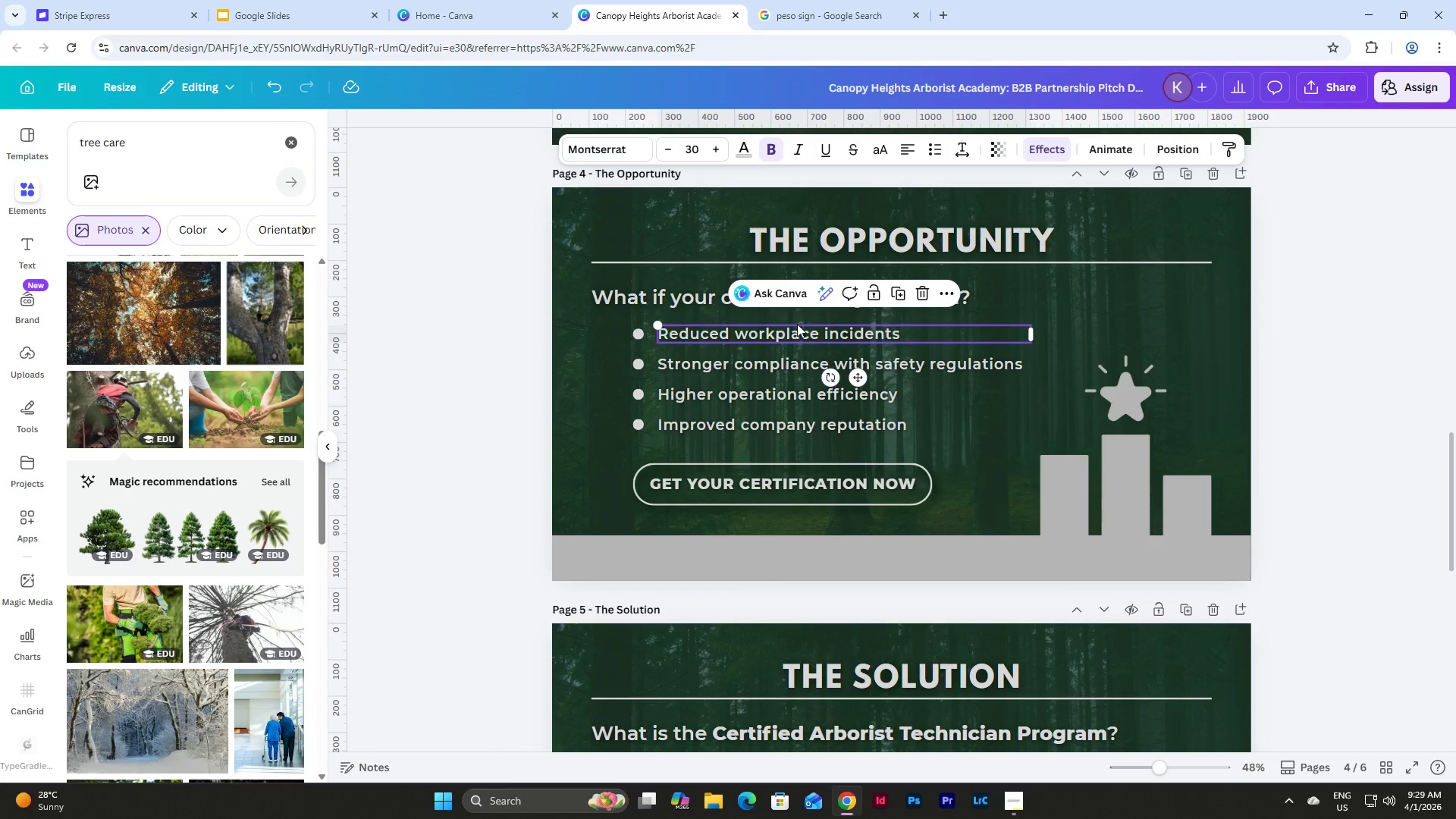 
key(Control+C)
 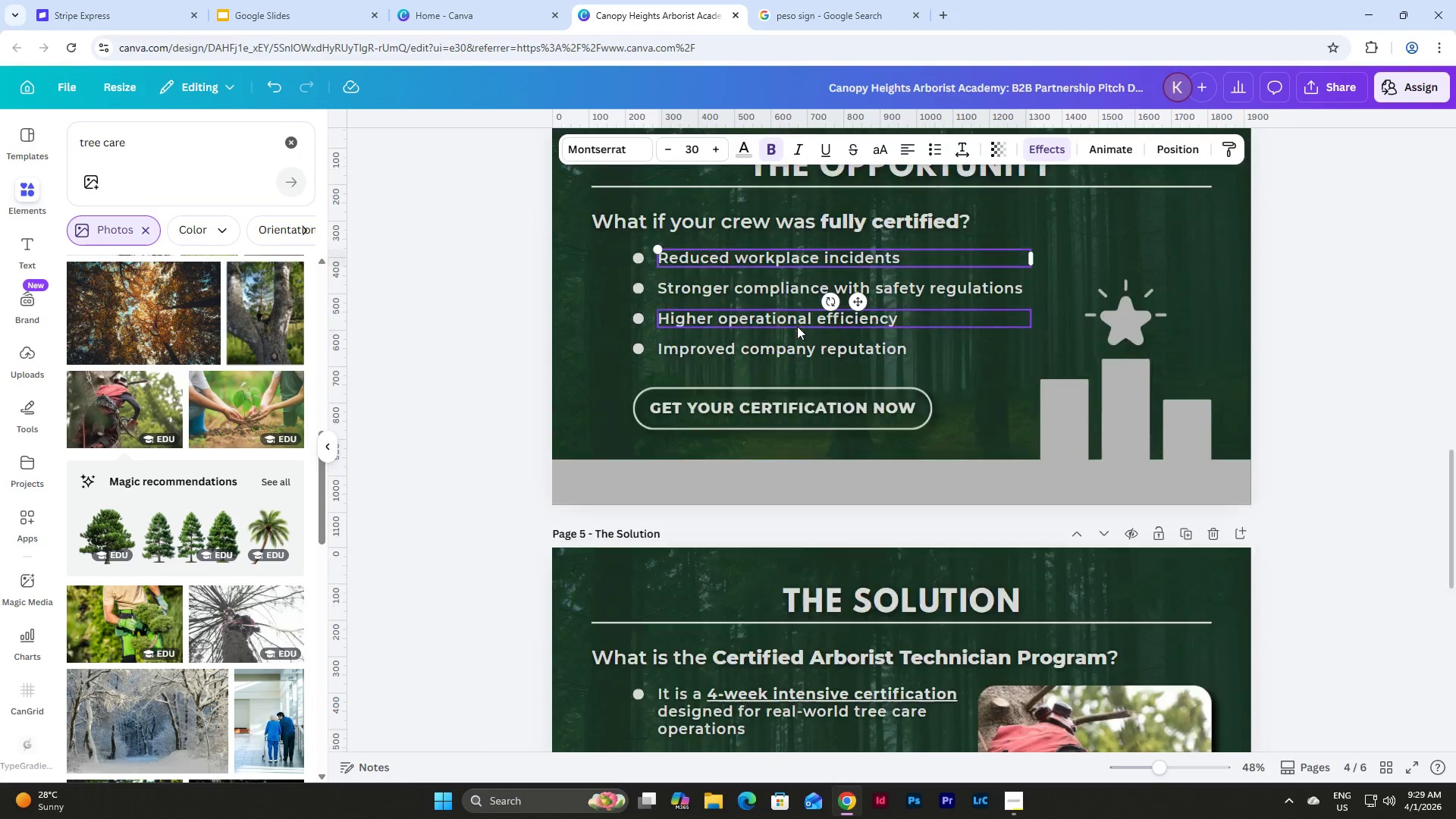 
left_click([904, 488])
 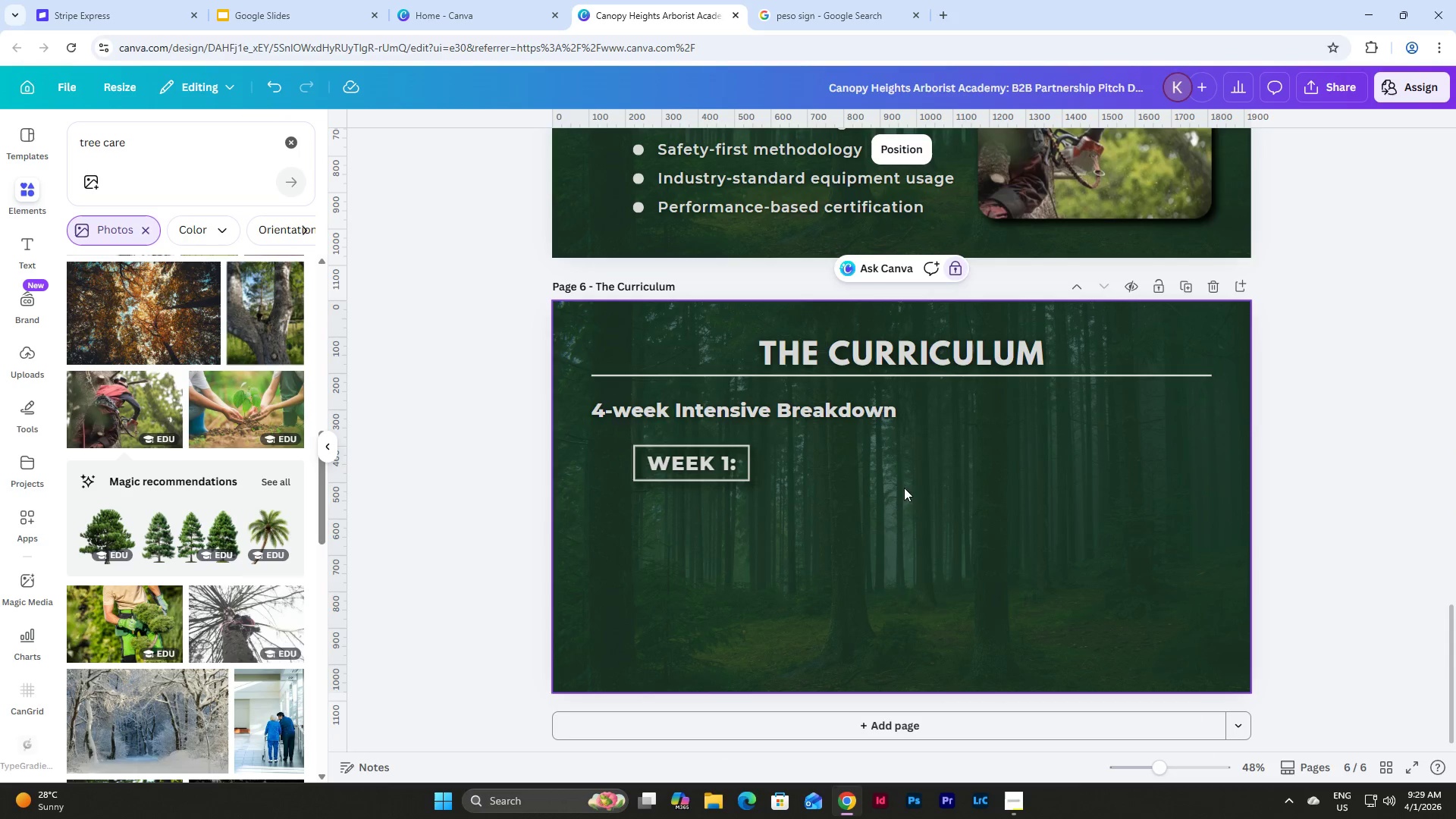 
scroll: coordinate [798, 329], scroll_direction: down, amount: 11.0
 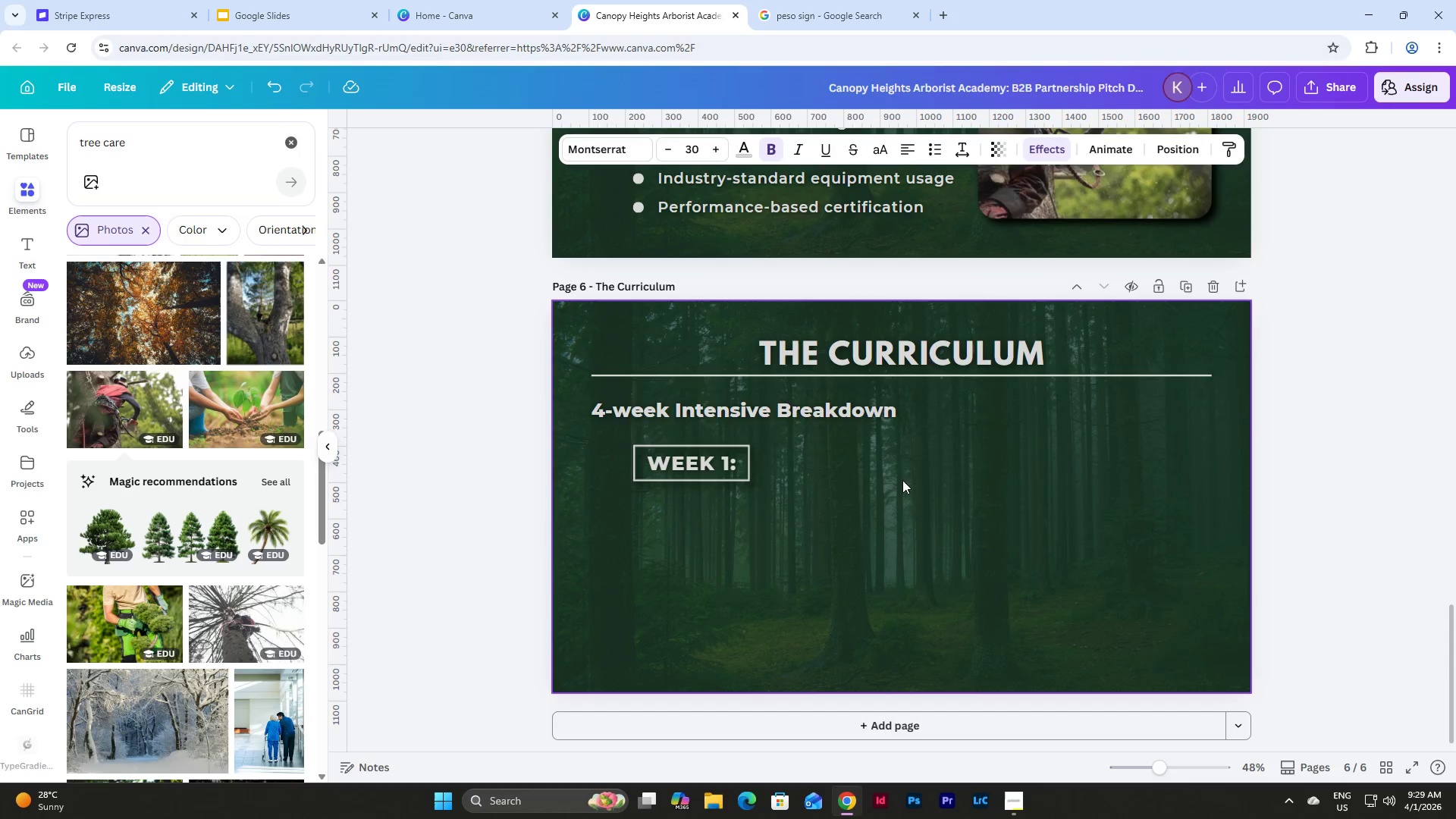 
key(Control+V)
 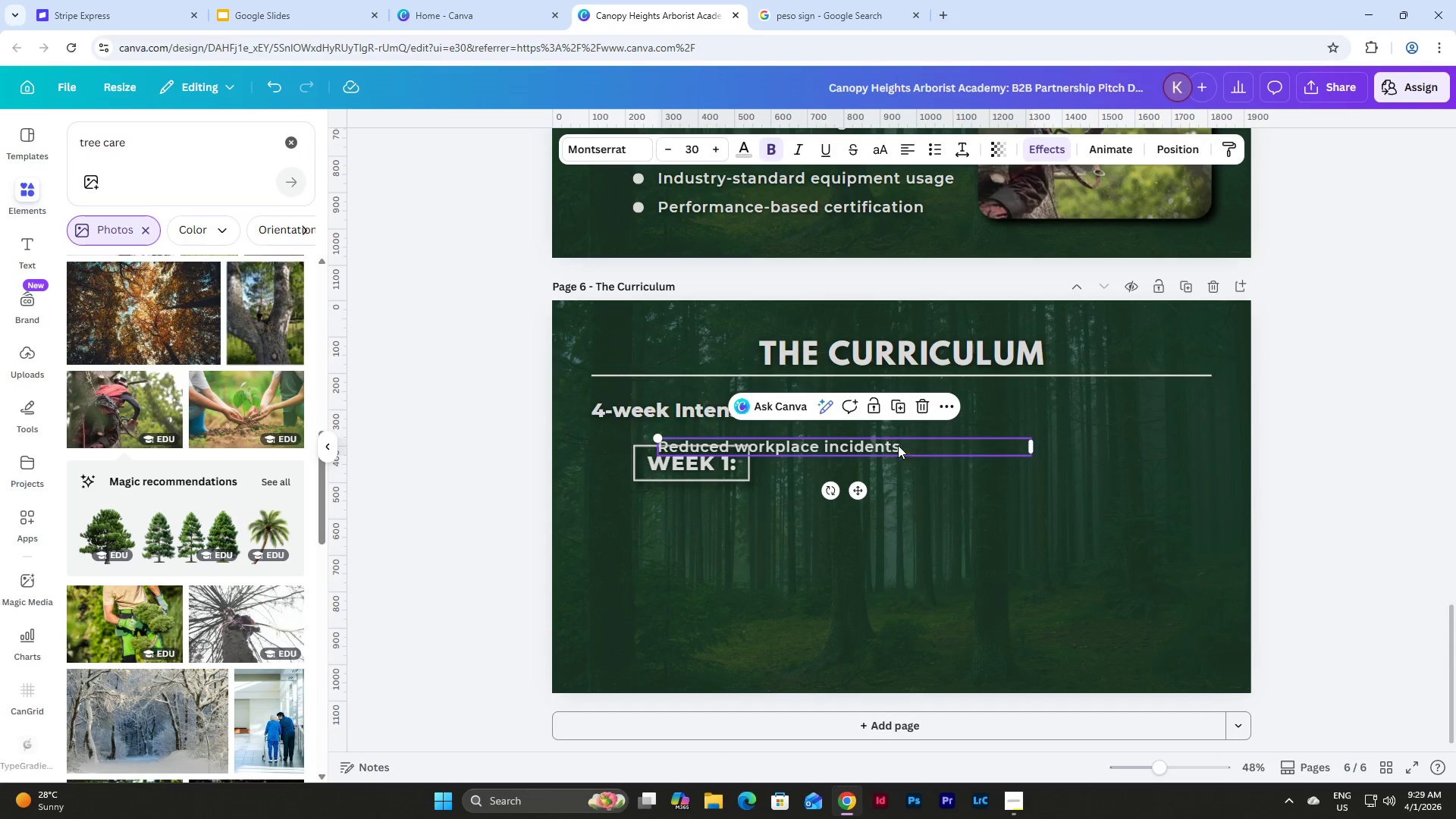 
left_click_drag(start_coordinate=[883, 450], to_coordinate=[994, 466])
 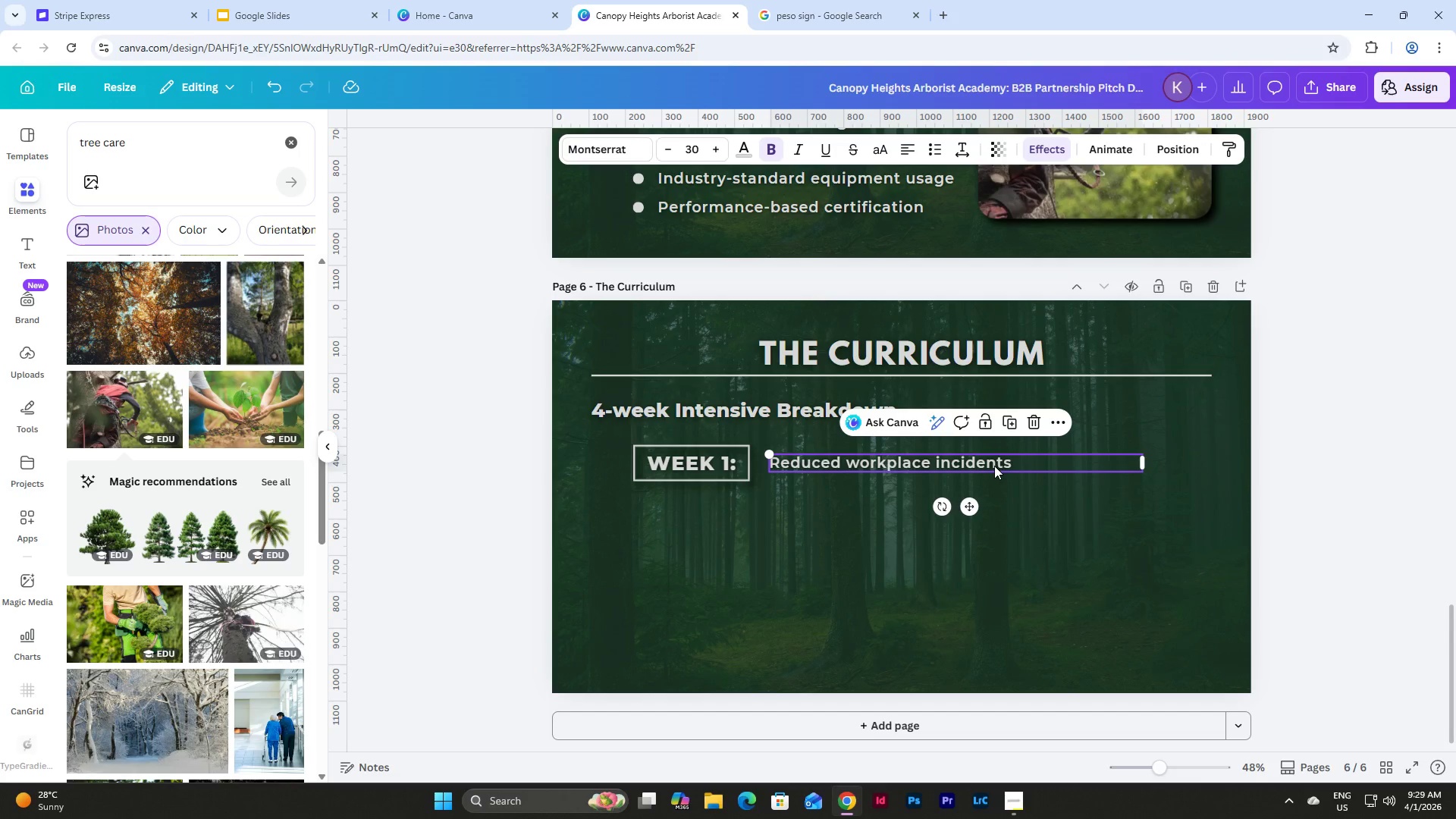 
left_click([994, 466])
 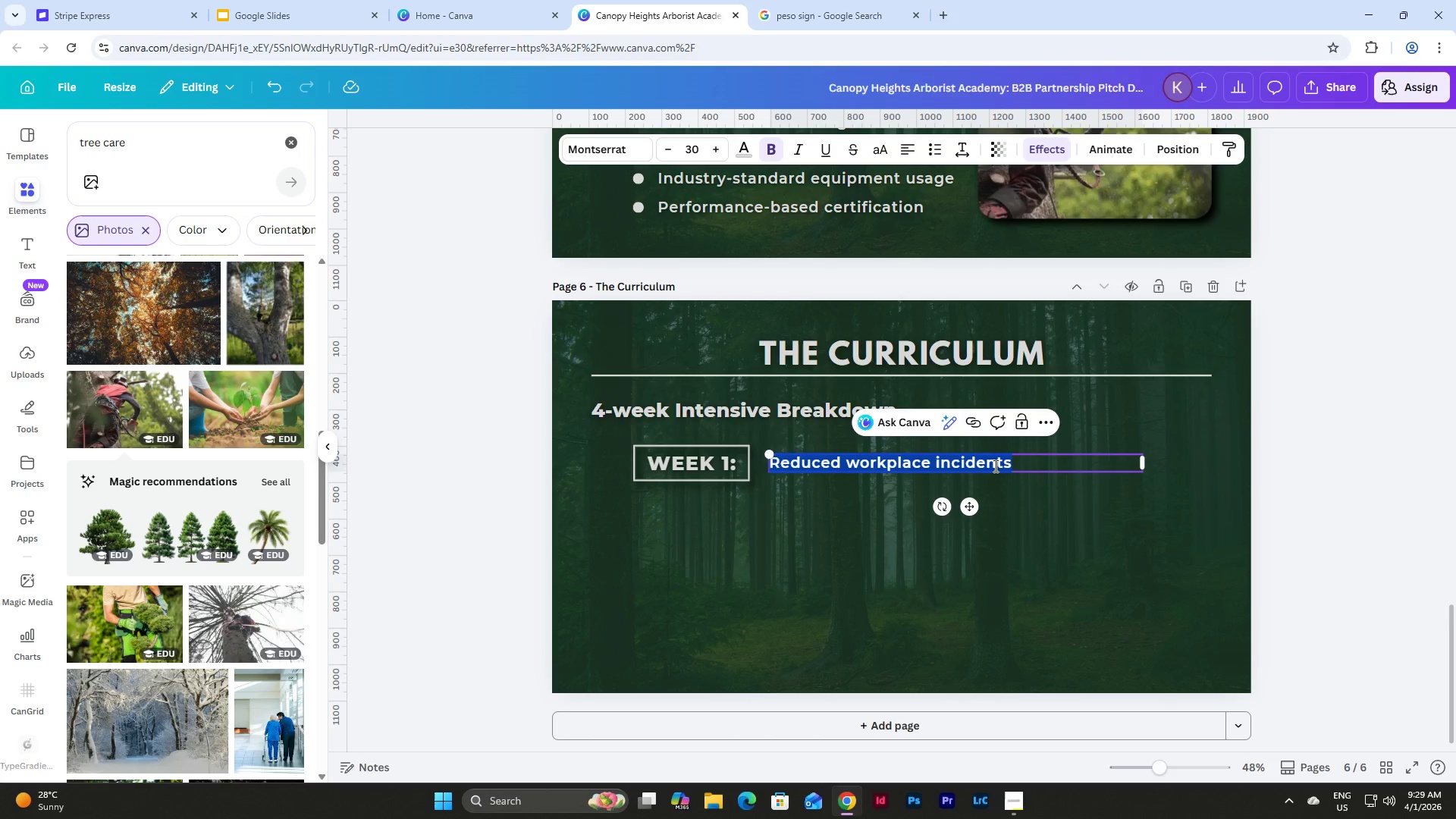 
type(Safety Foundations & Equipment Handling)
 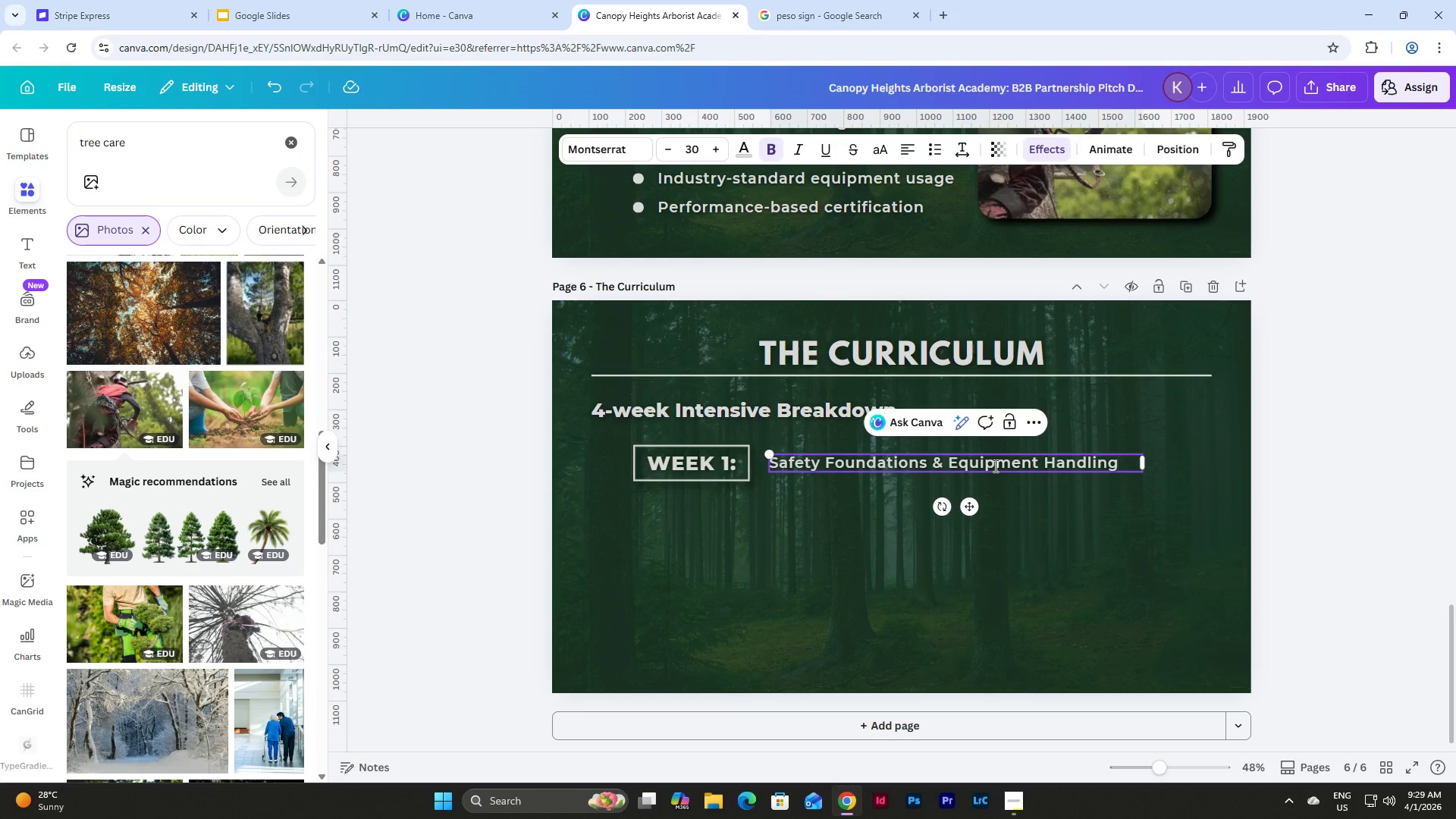 
left_click([885, 547])
 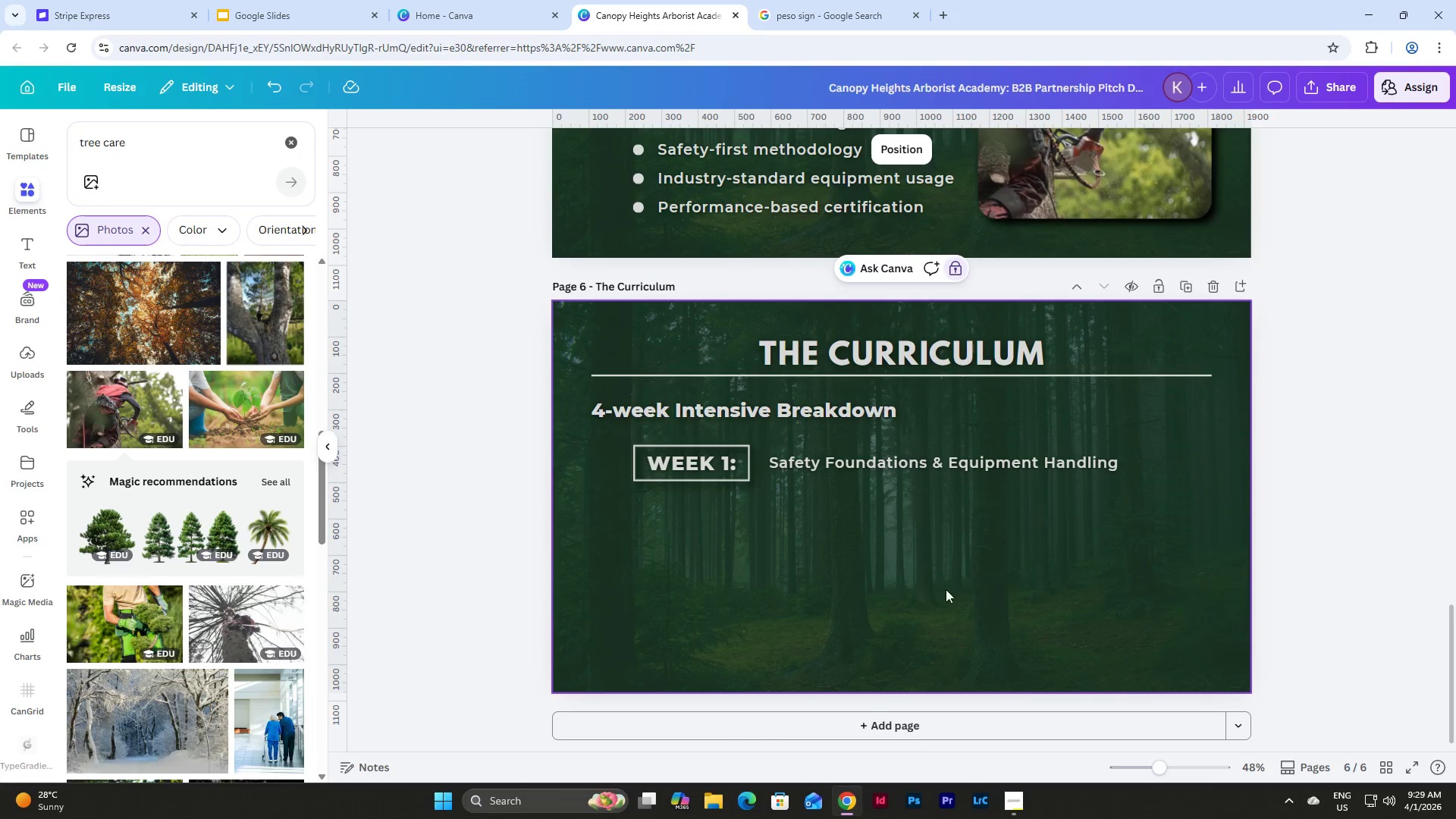 
left_click_drag(start_coordinate=[896, 573], to_coordinate=[691, 445])
 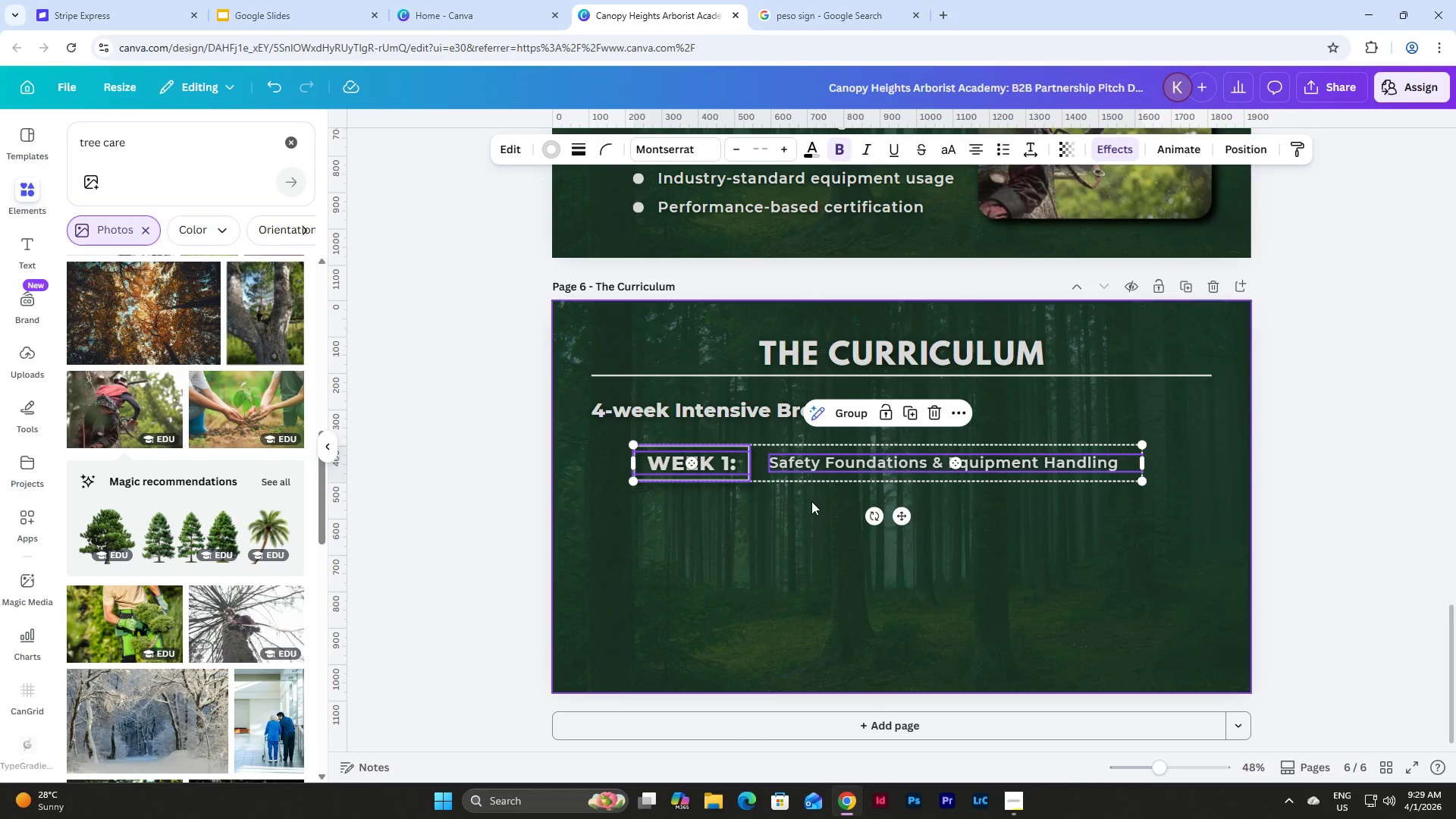 
key(Control+C)
 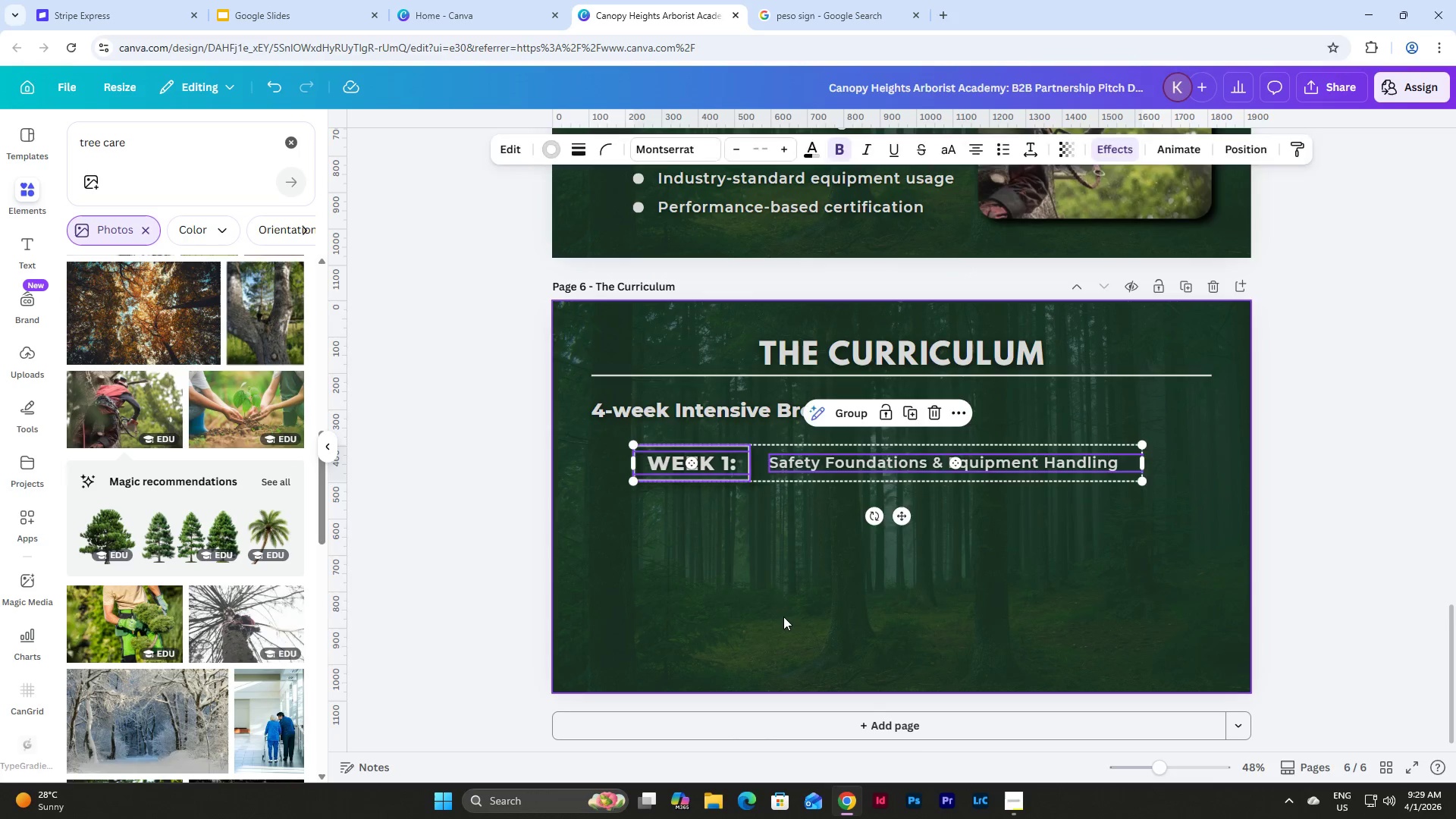 
left_click([783, 617])
 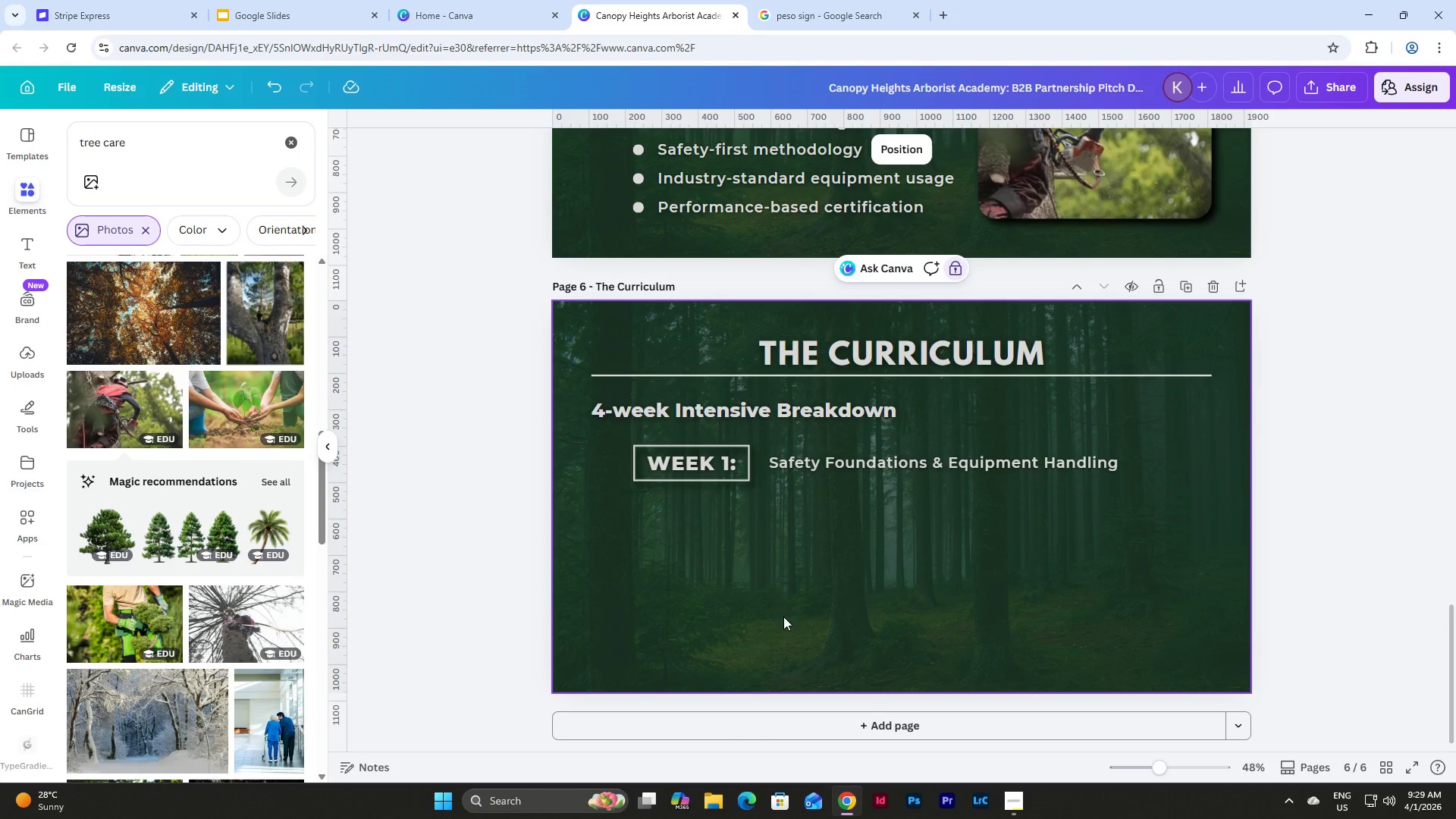 
key(Control+V)
 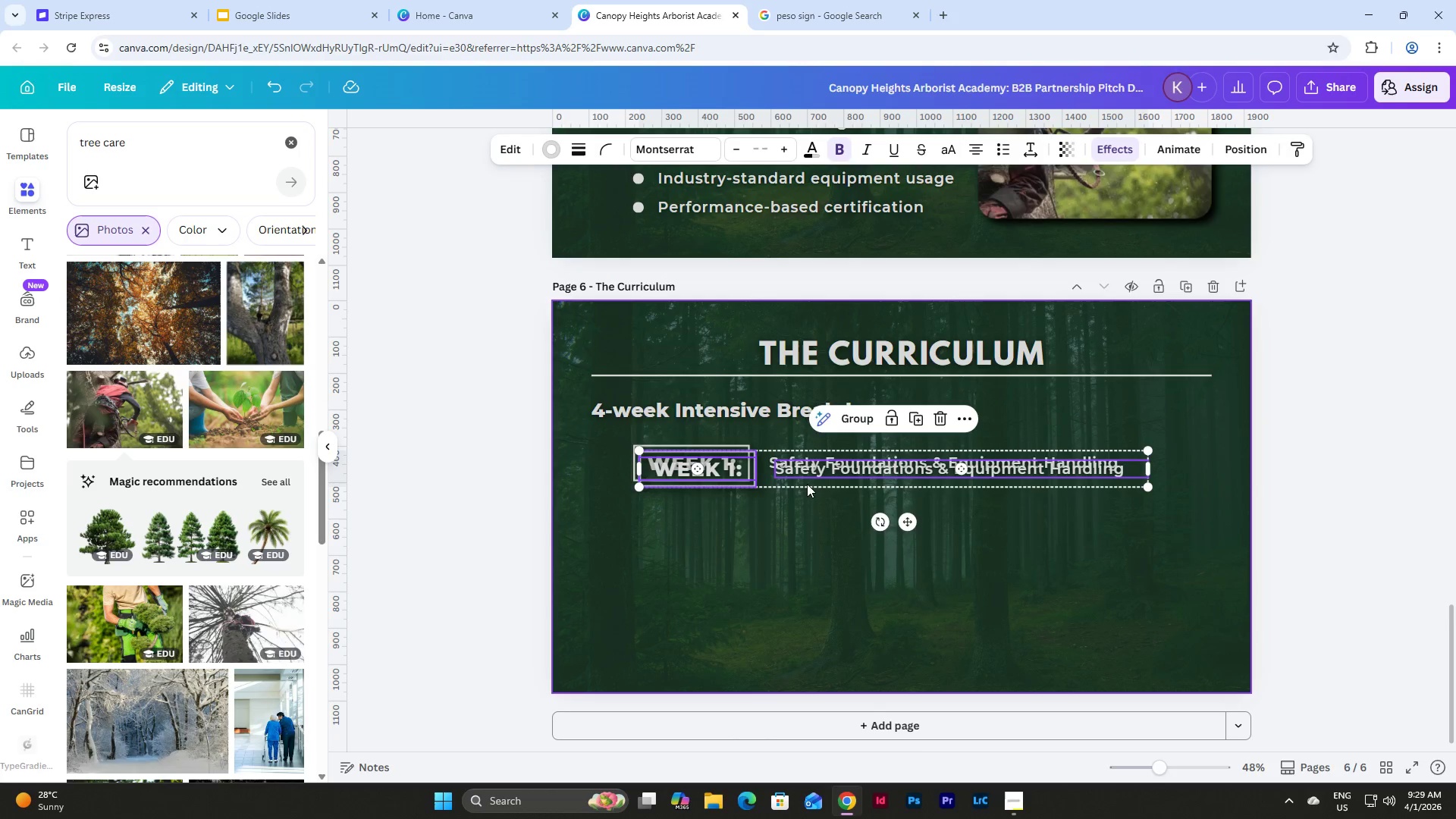 
left_click_drag(start_coordinate=[807, 483], to_coordinate=[804, 532])
 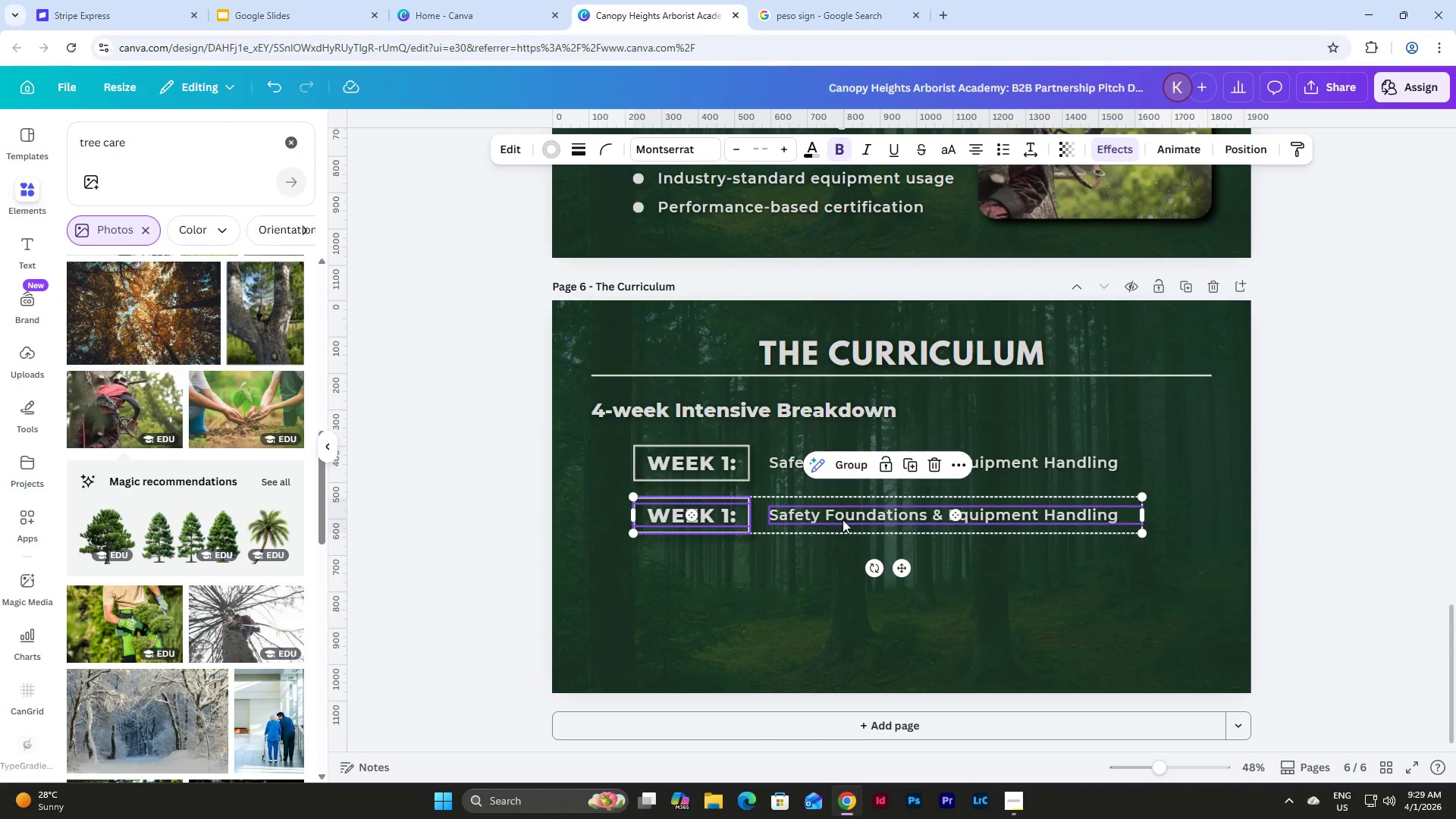 
left_click([843, 519])
 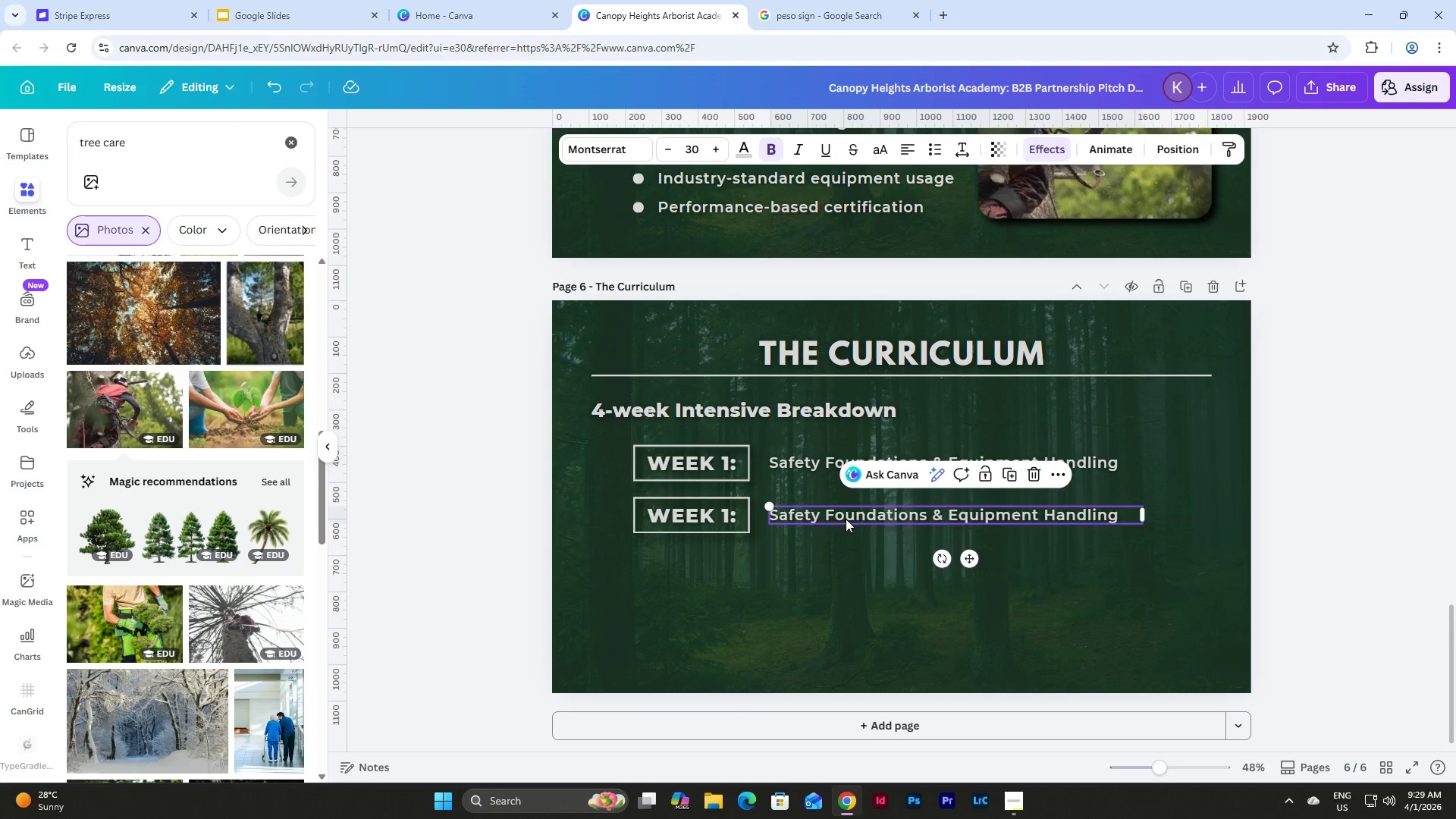 
left_click([847, 519])
 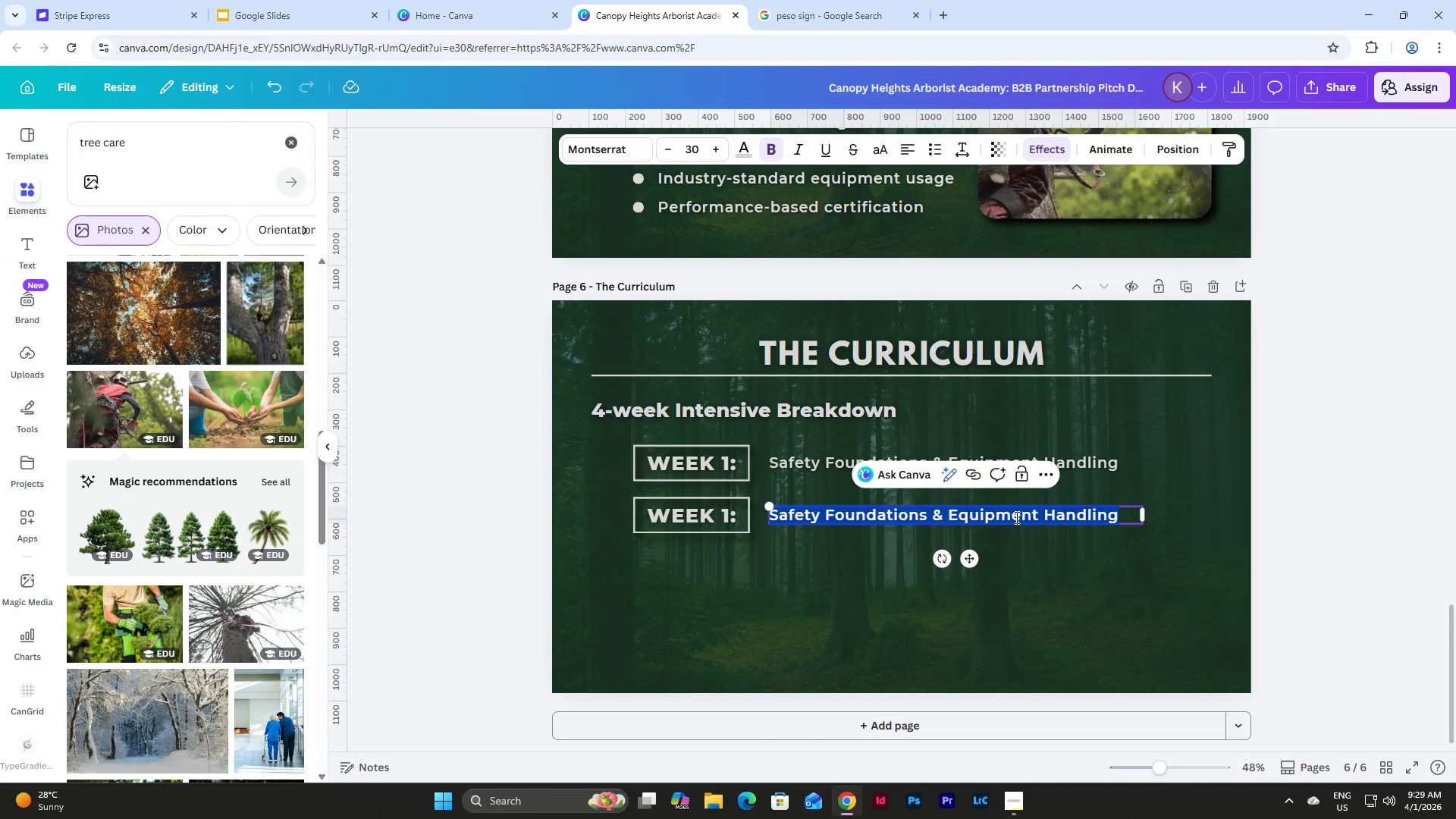 
type(Tree Climbing & Rigging Systems)
 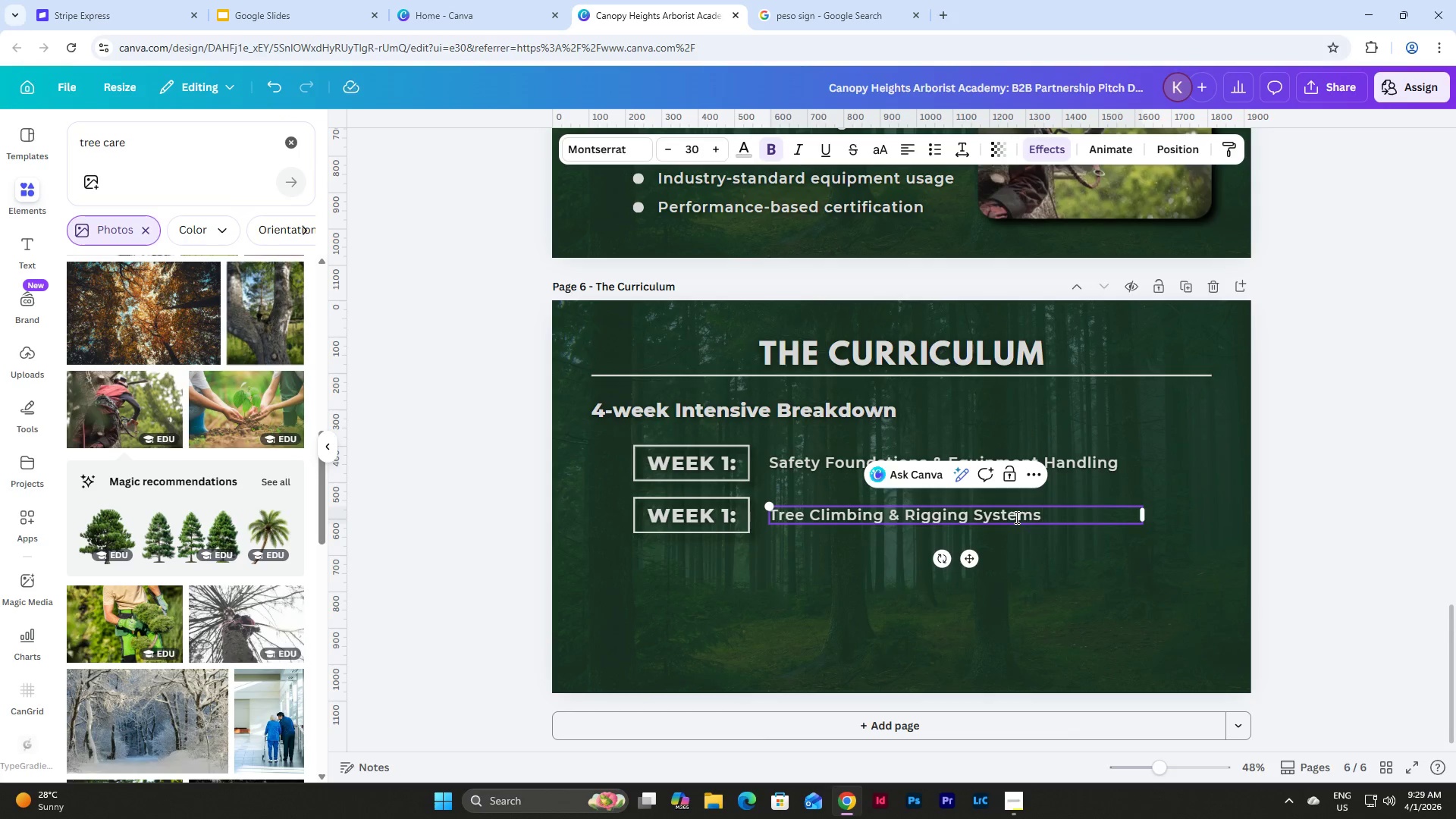 
left_click([903, 607])
 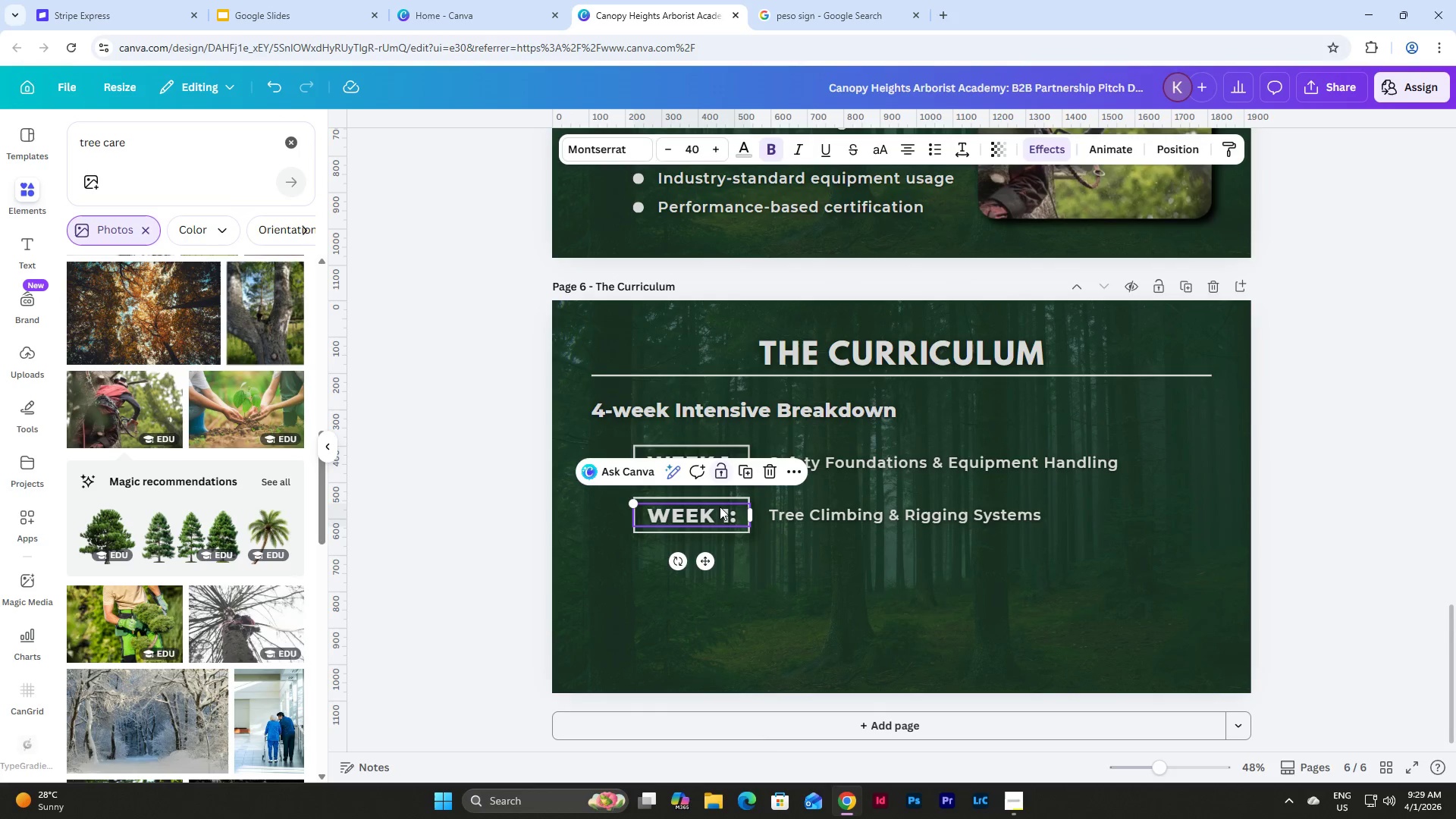 
double_click([720, 507])
 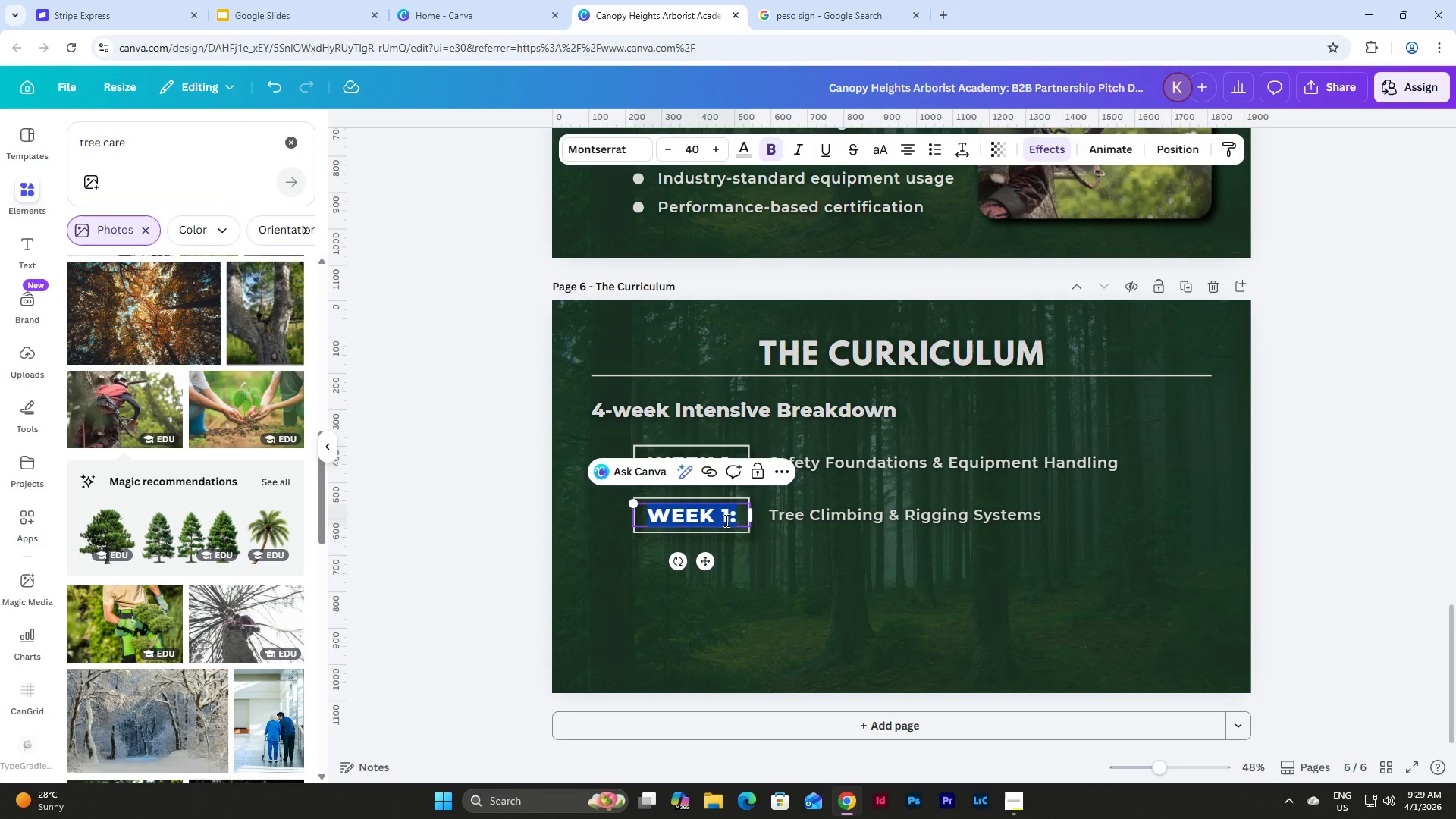 
triple_click([725, 520])
 